 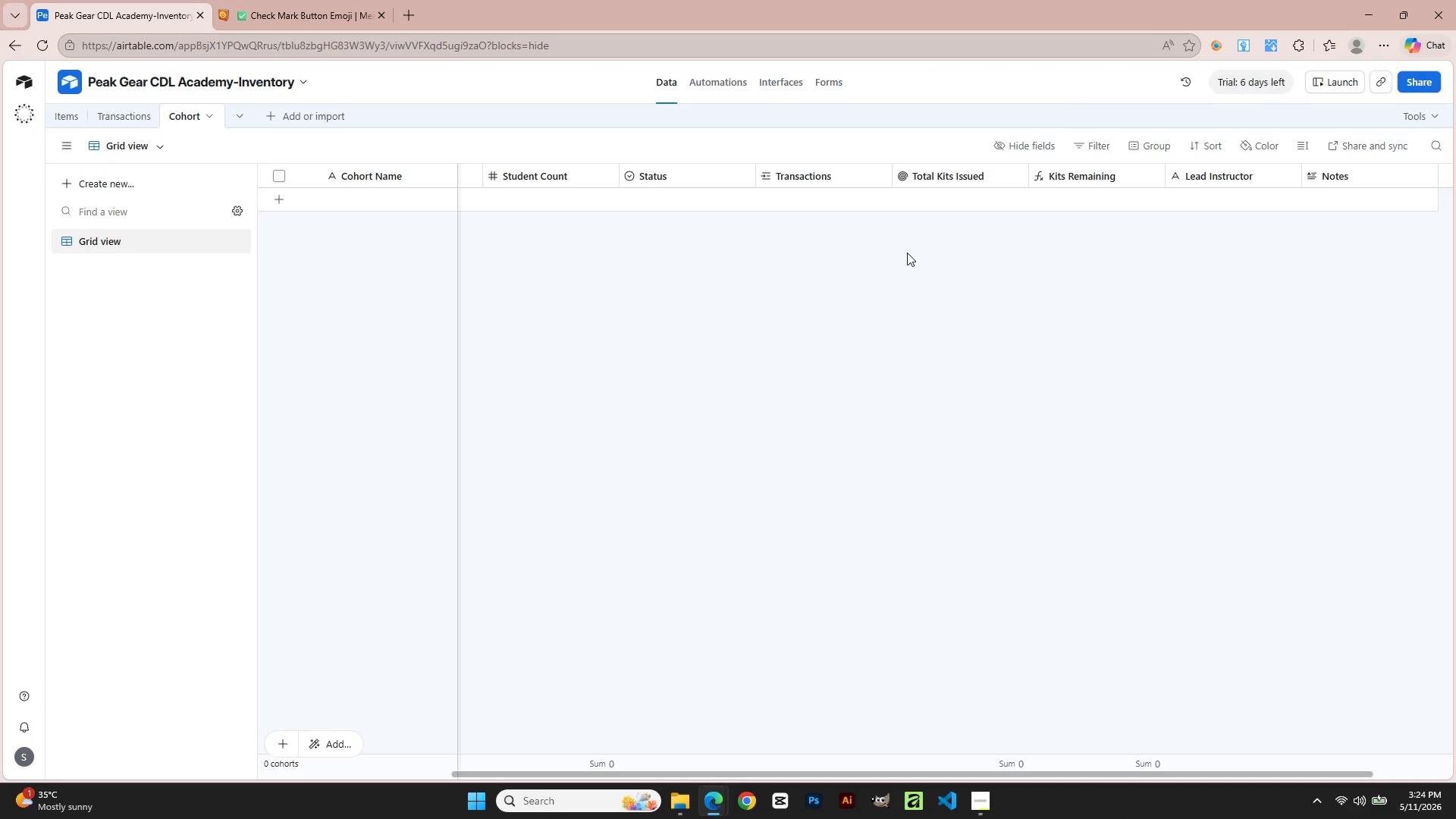 
left_click_drag(start_coordinate=[770, 776], to_coordinate=[306, 621])
 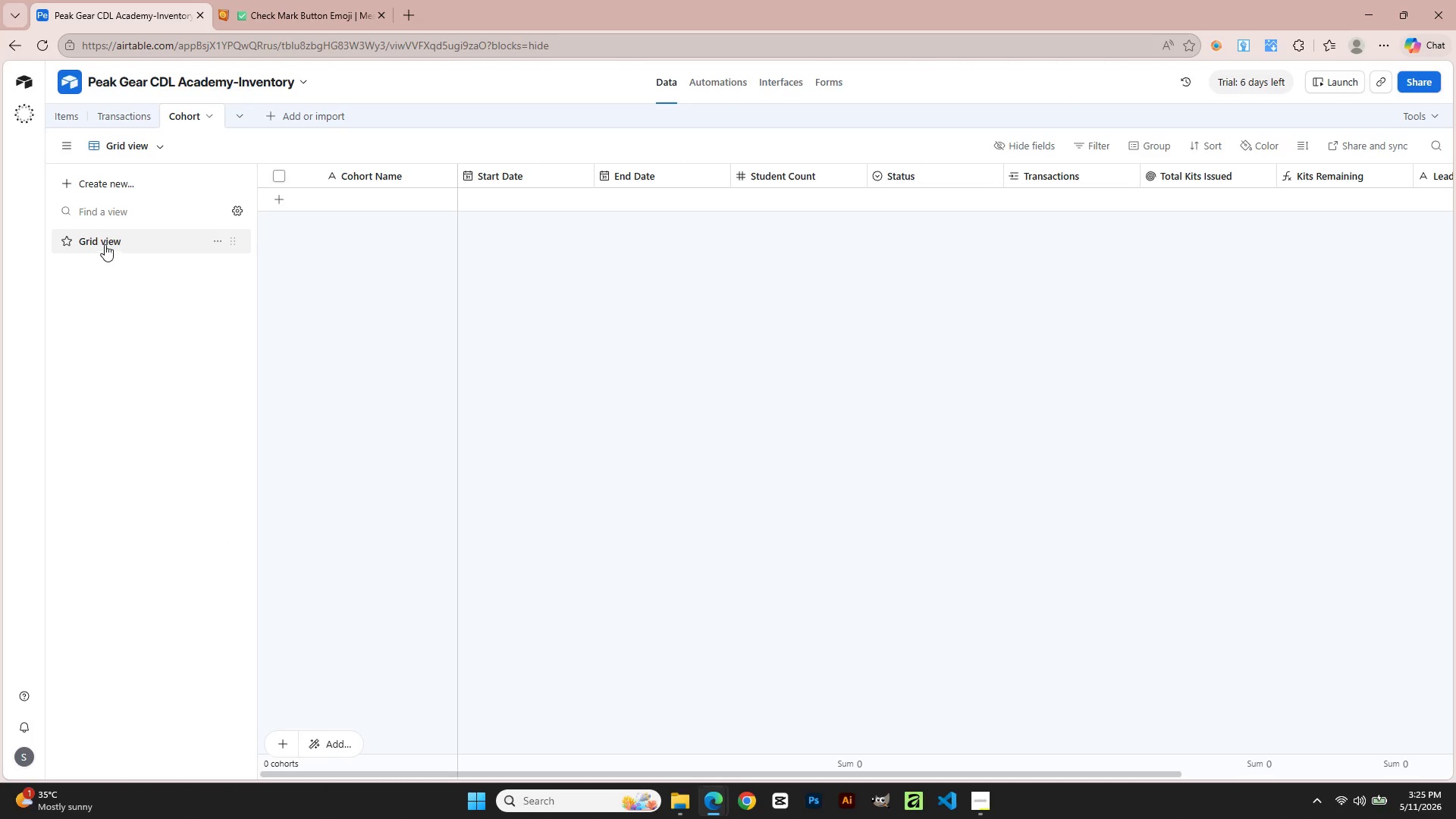 
left_click([113, 121])
 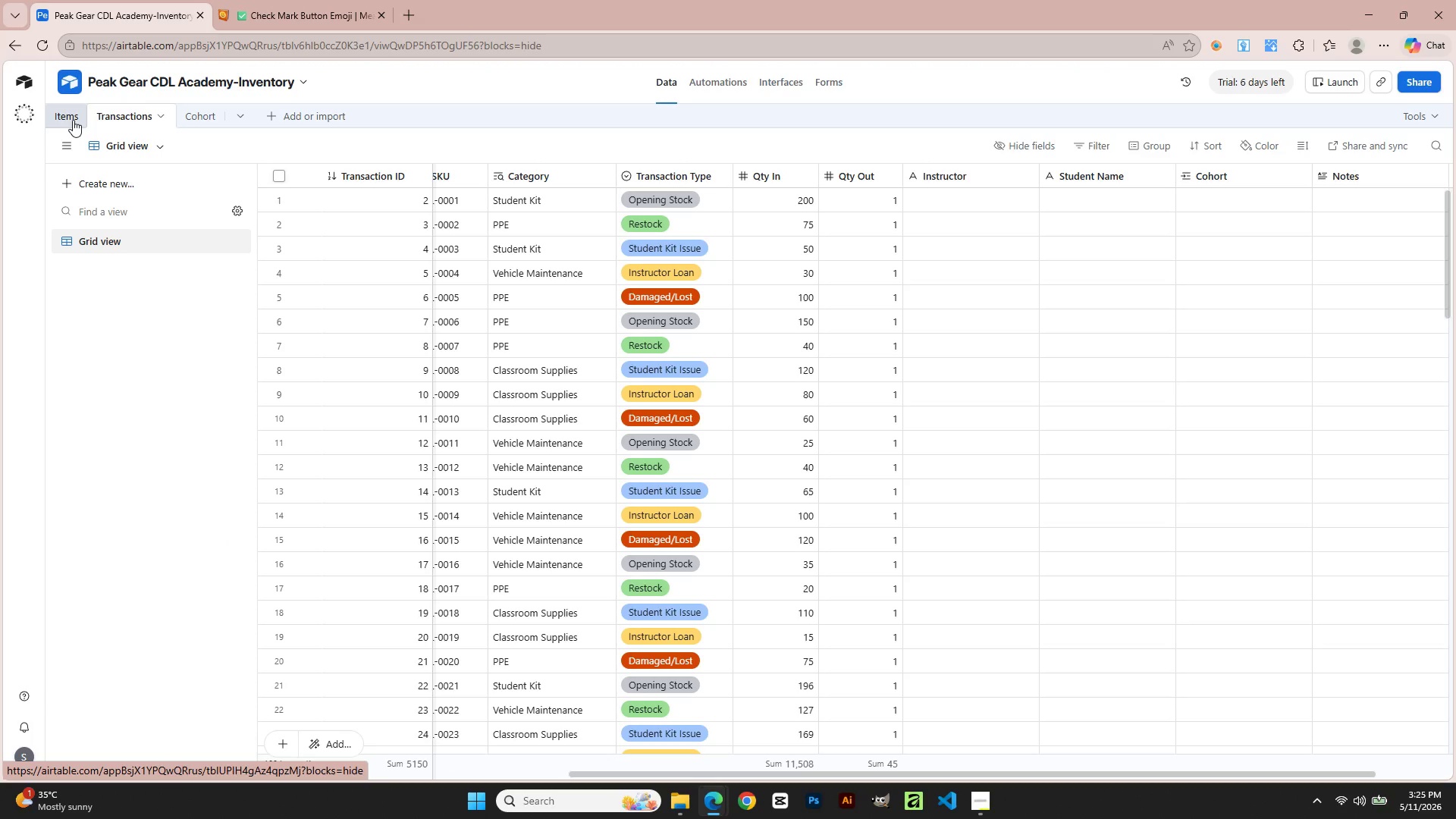 
wait(5.61)
 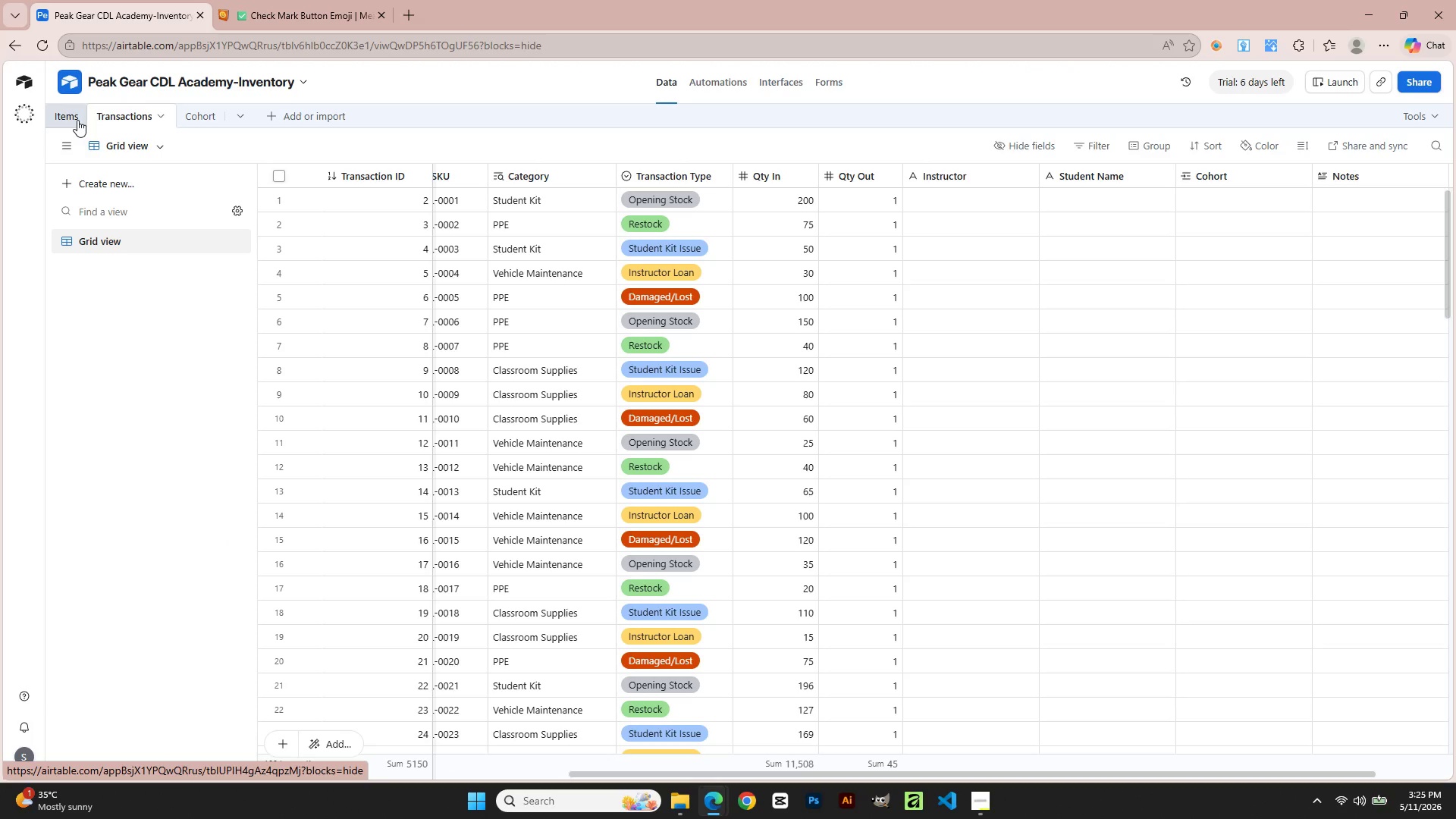 
left_click([73, 120])
 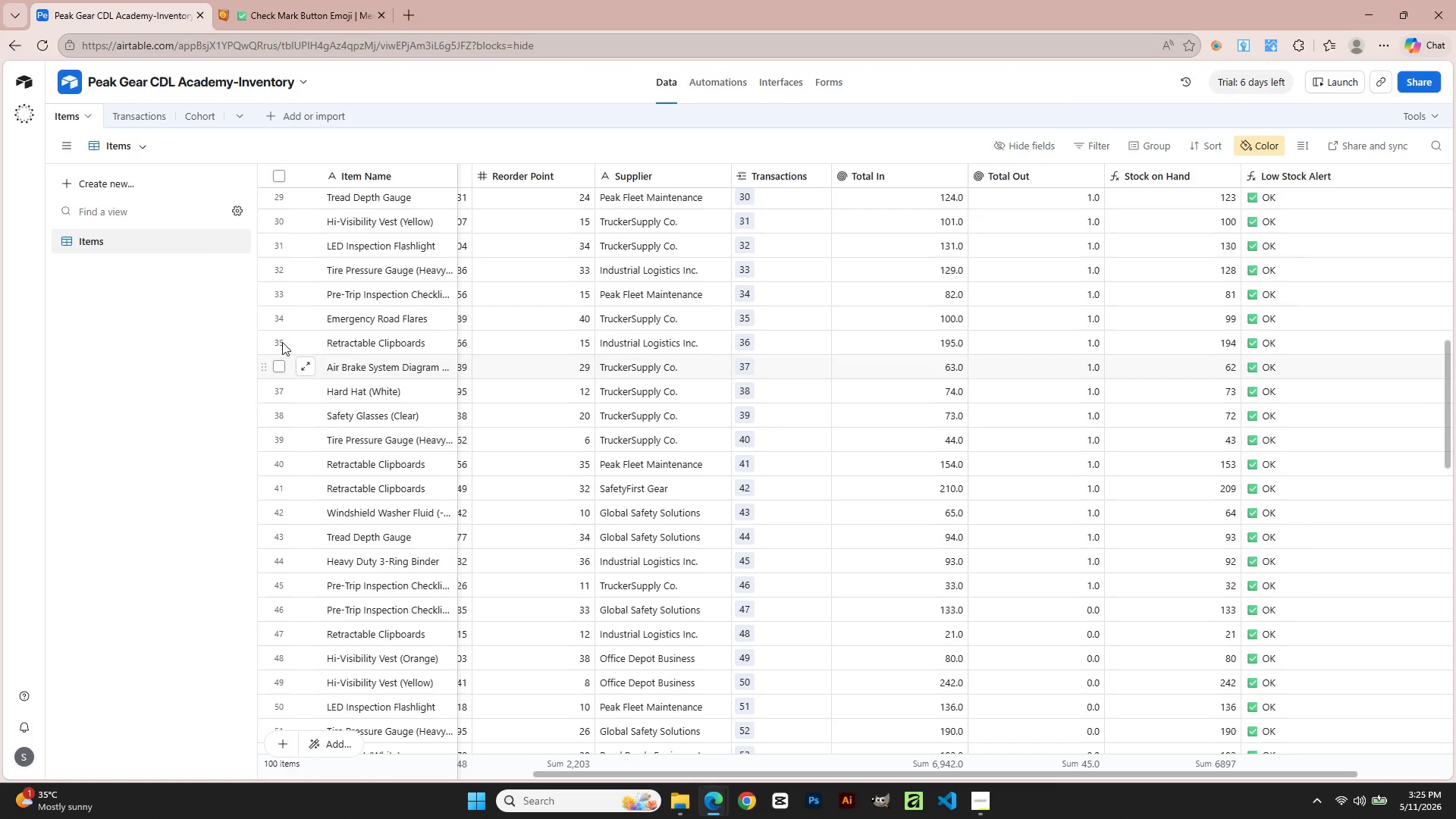 
scroll: coordinate [746, 611], scroll_direction: down, amount: 18.0
 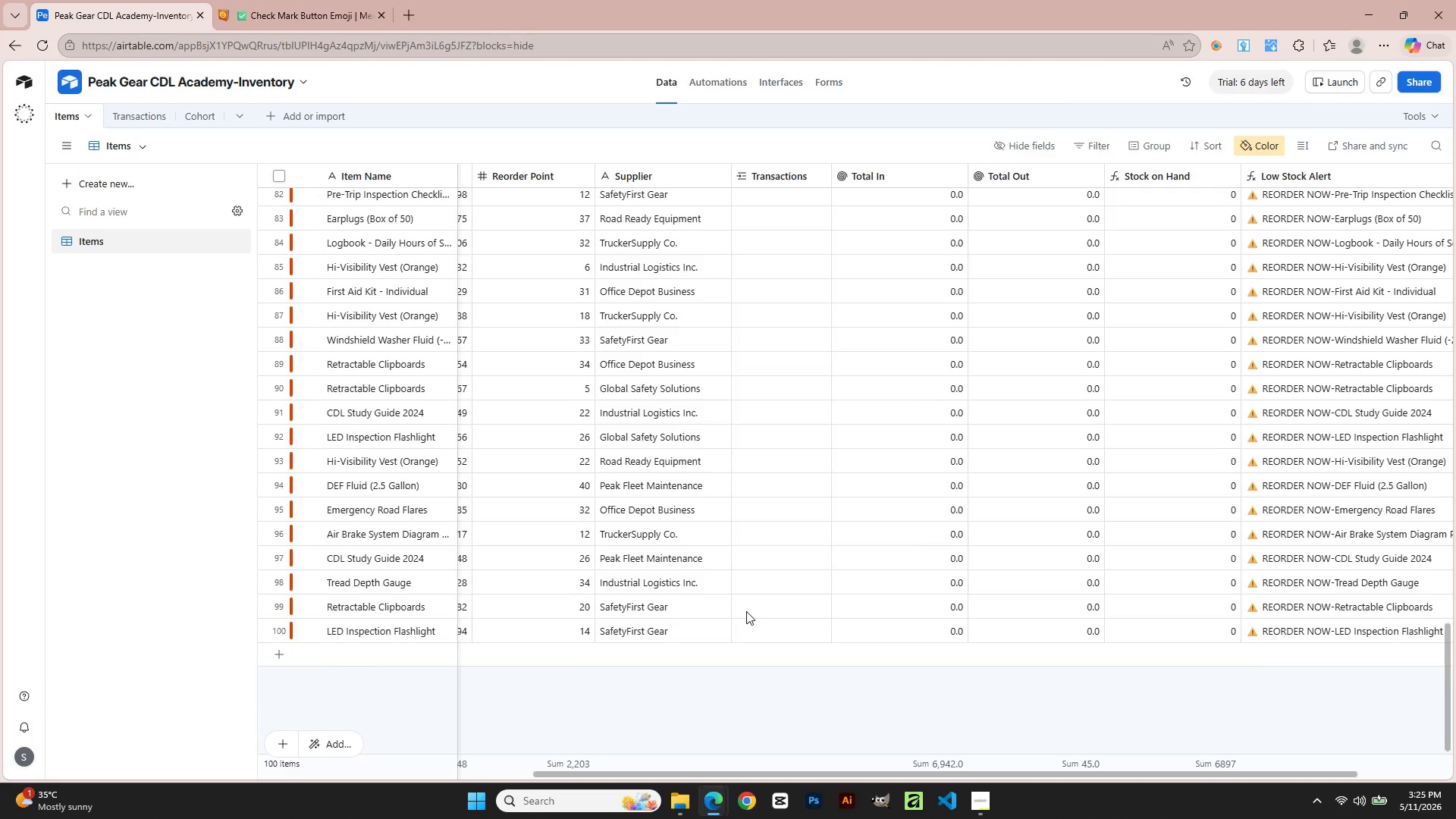 
scroll: coordinate [746, 611], scroll_direction: up, amount: 14.0
 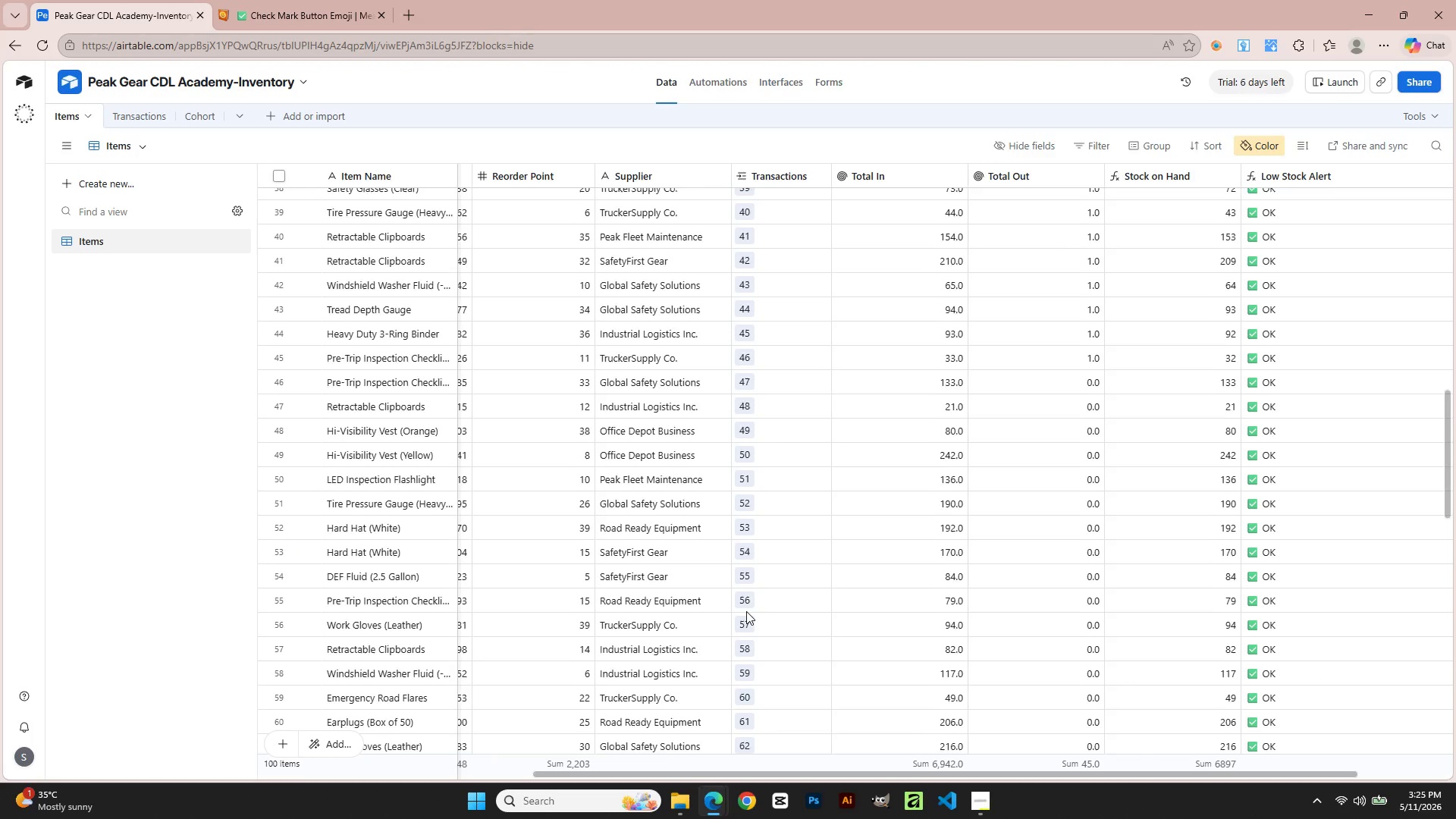 
scroll: coordinate [746, 611], scroll_direction: down, amount: 3.0
 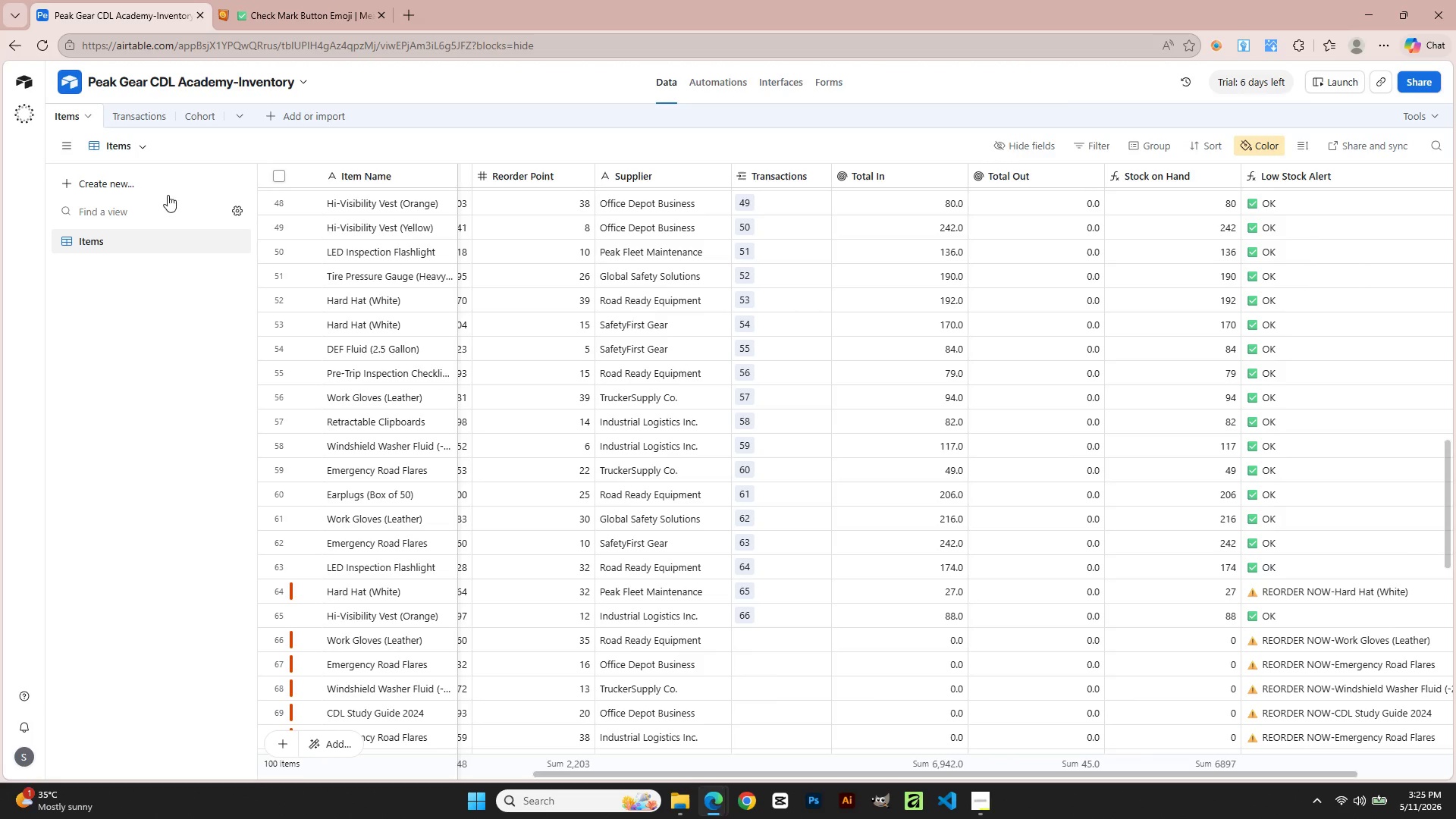 
left_click([133, 104])
 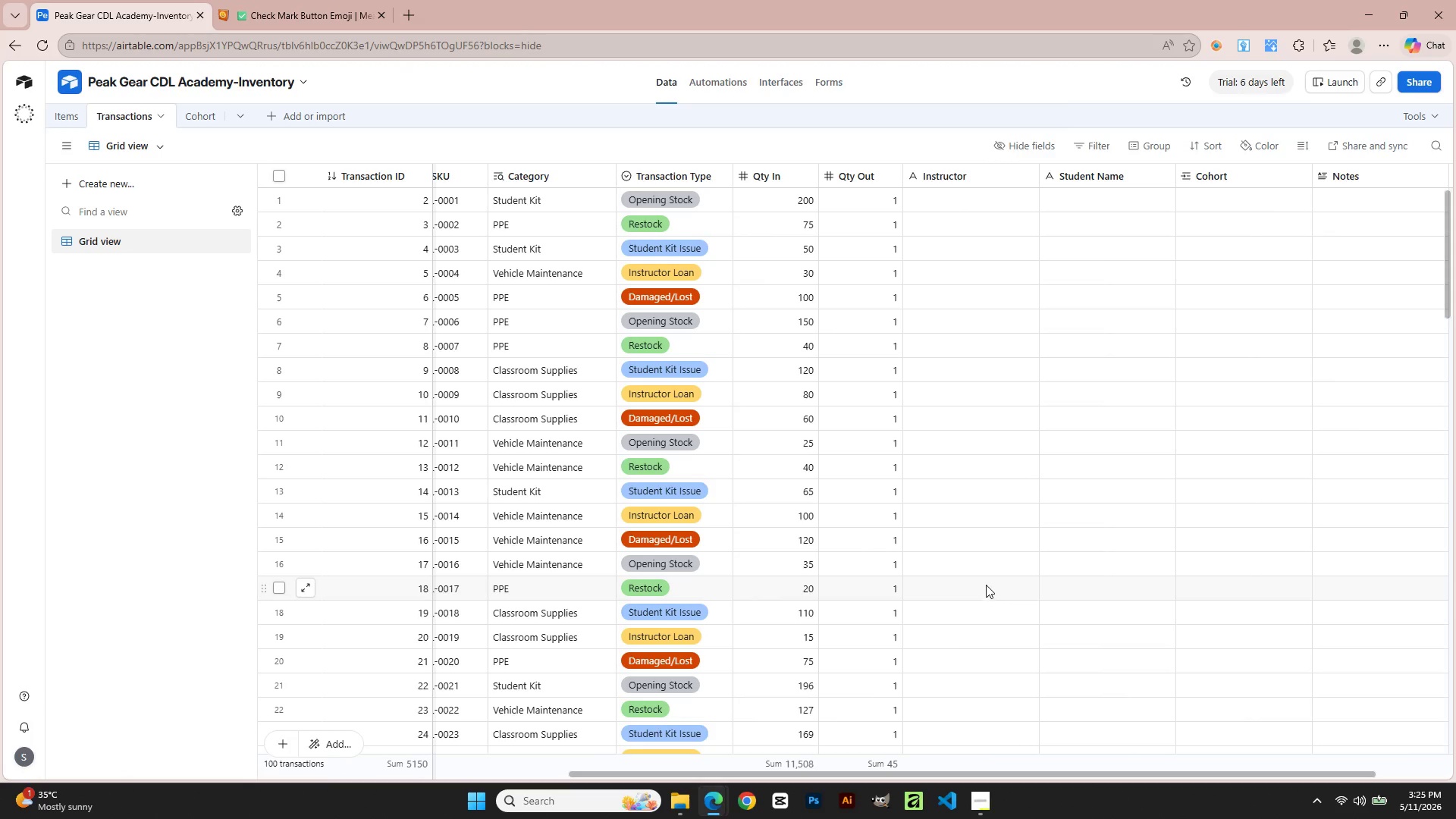 
scroll: coordinate [834, 605], scroll_direction: down, amount: 16.0
 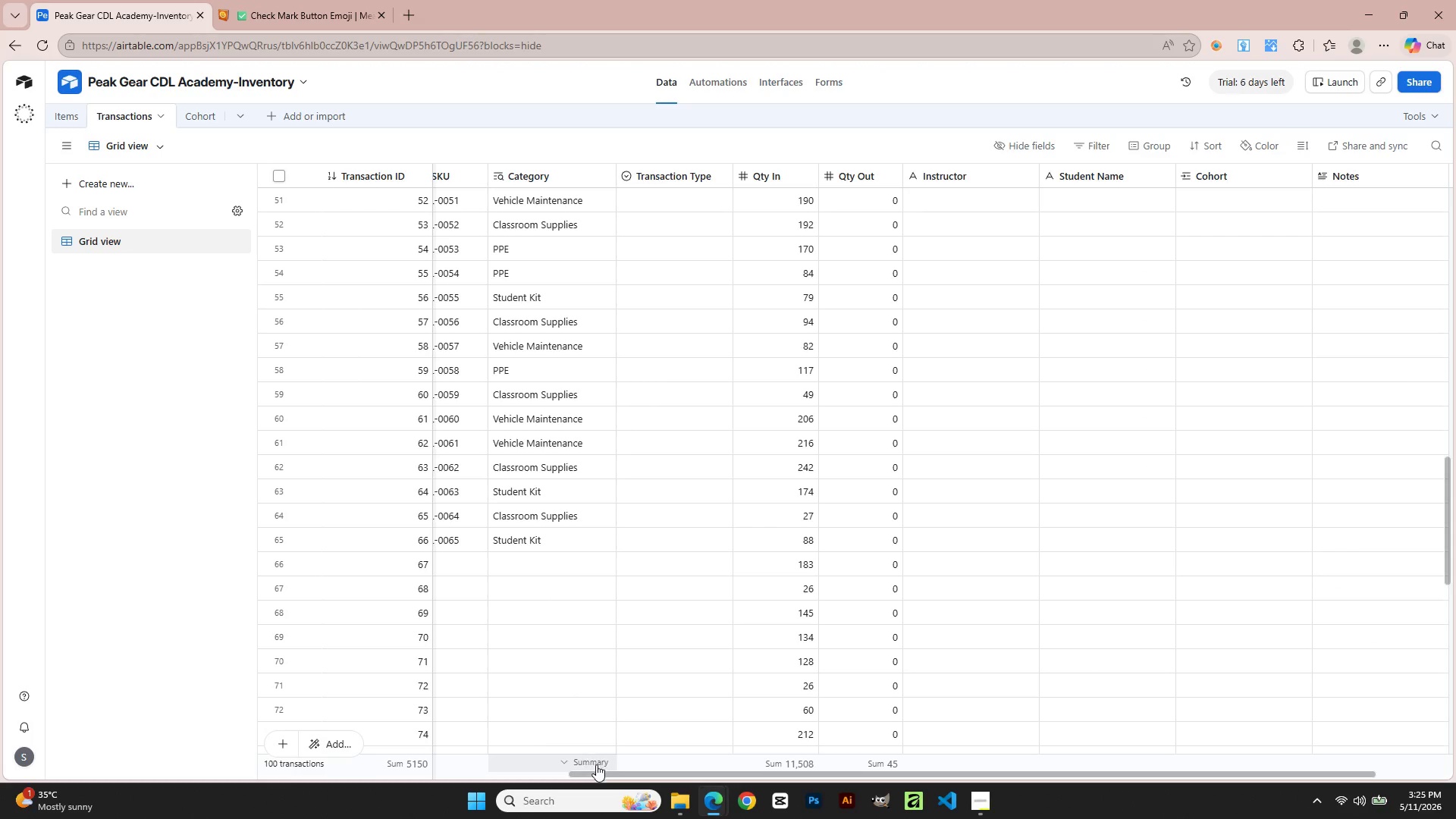 
left_click_drag(start_coordinate=[601, 774], to_coordinate=[159, 744])
 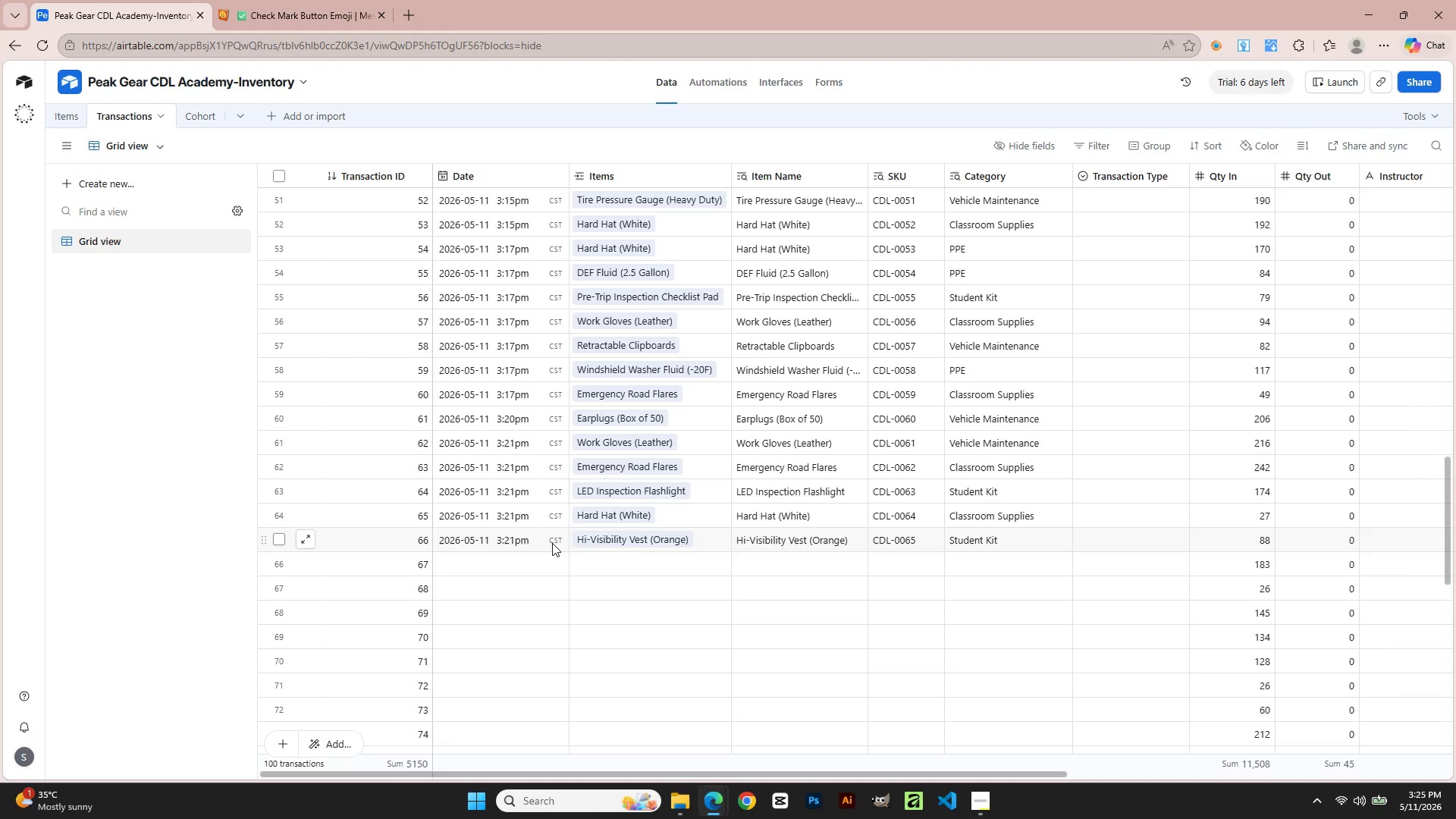 
left_click([645, 563])
 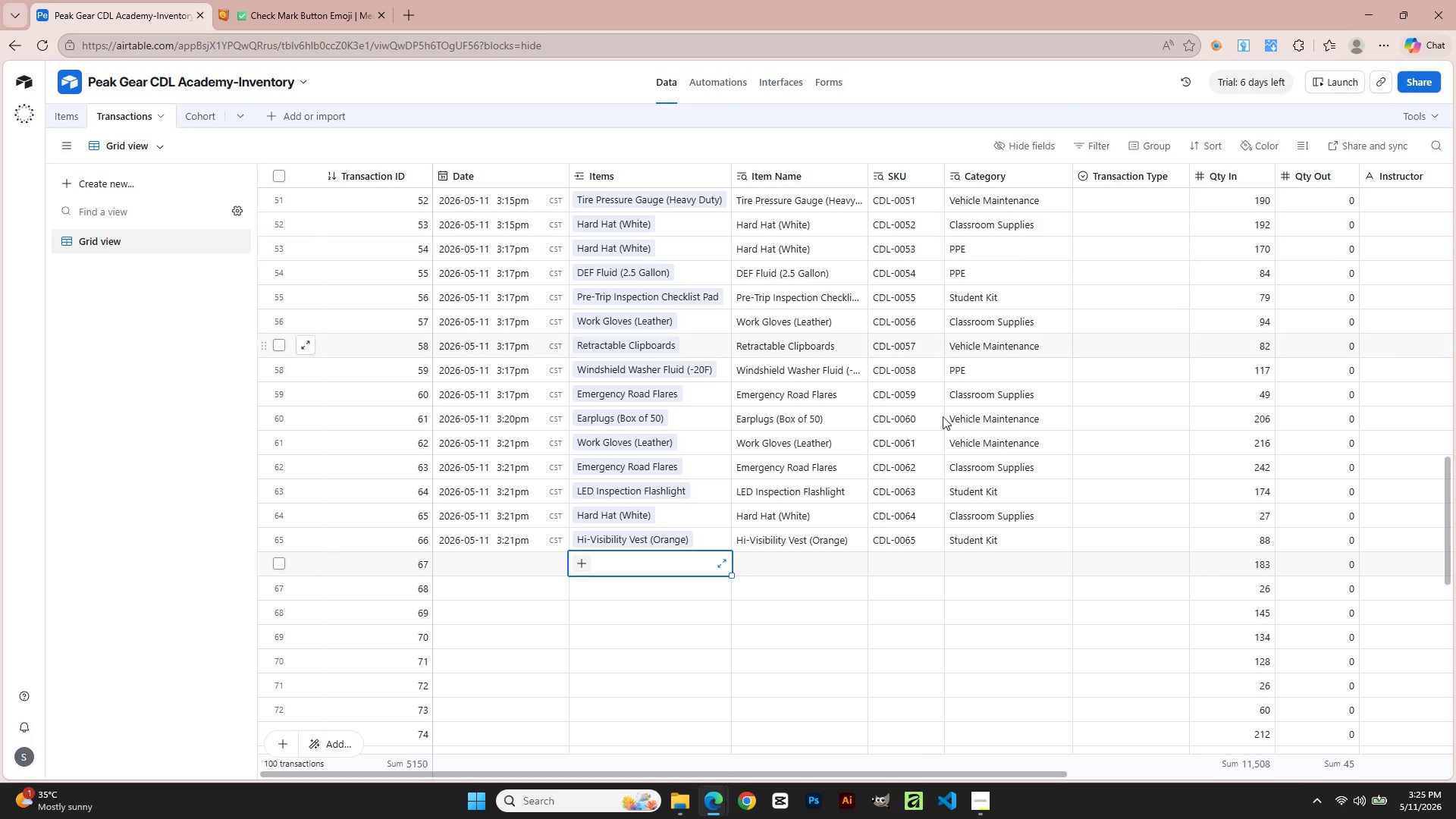 
wait(5.58)
 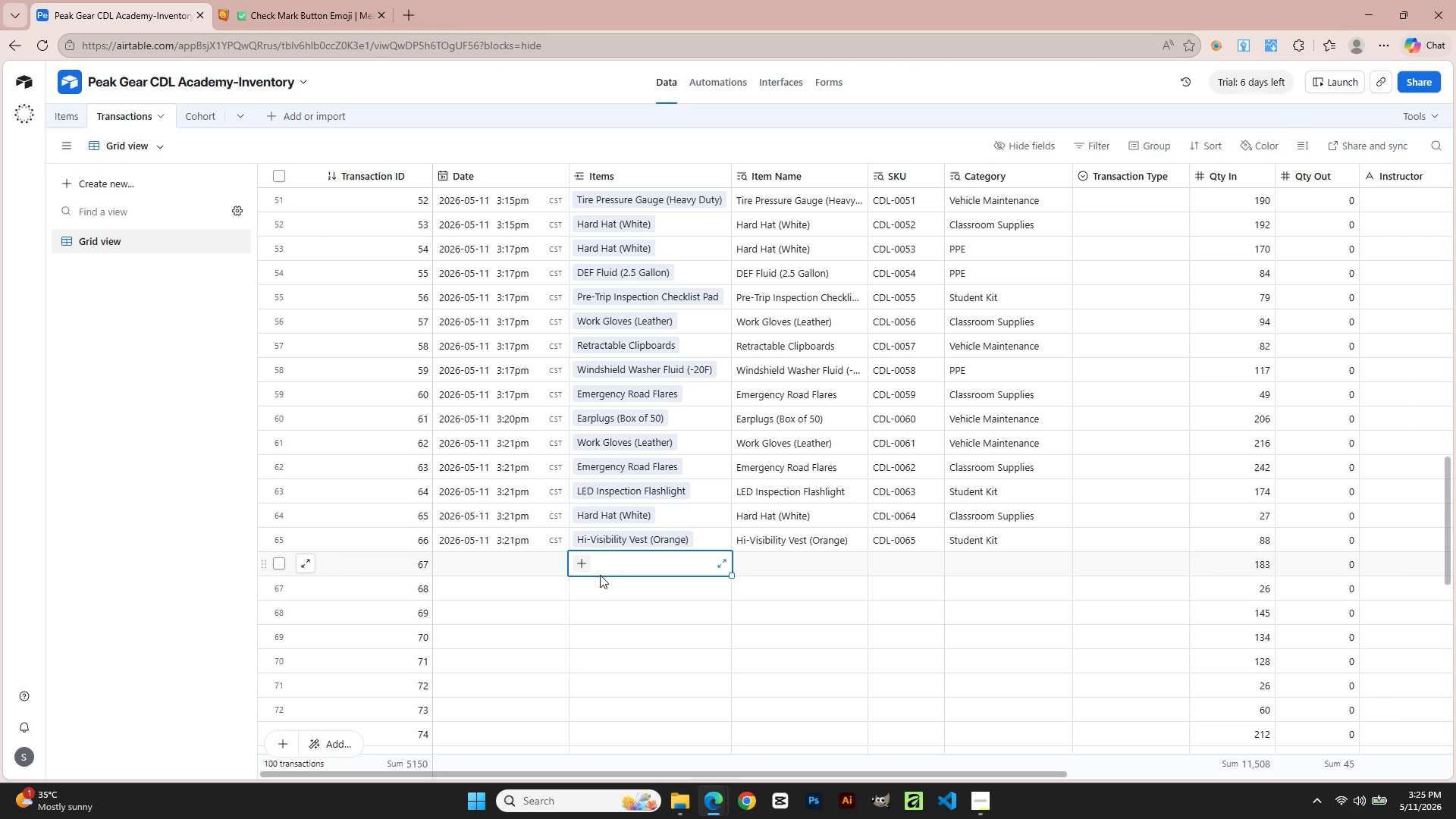 
left_click([579, 563])
 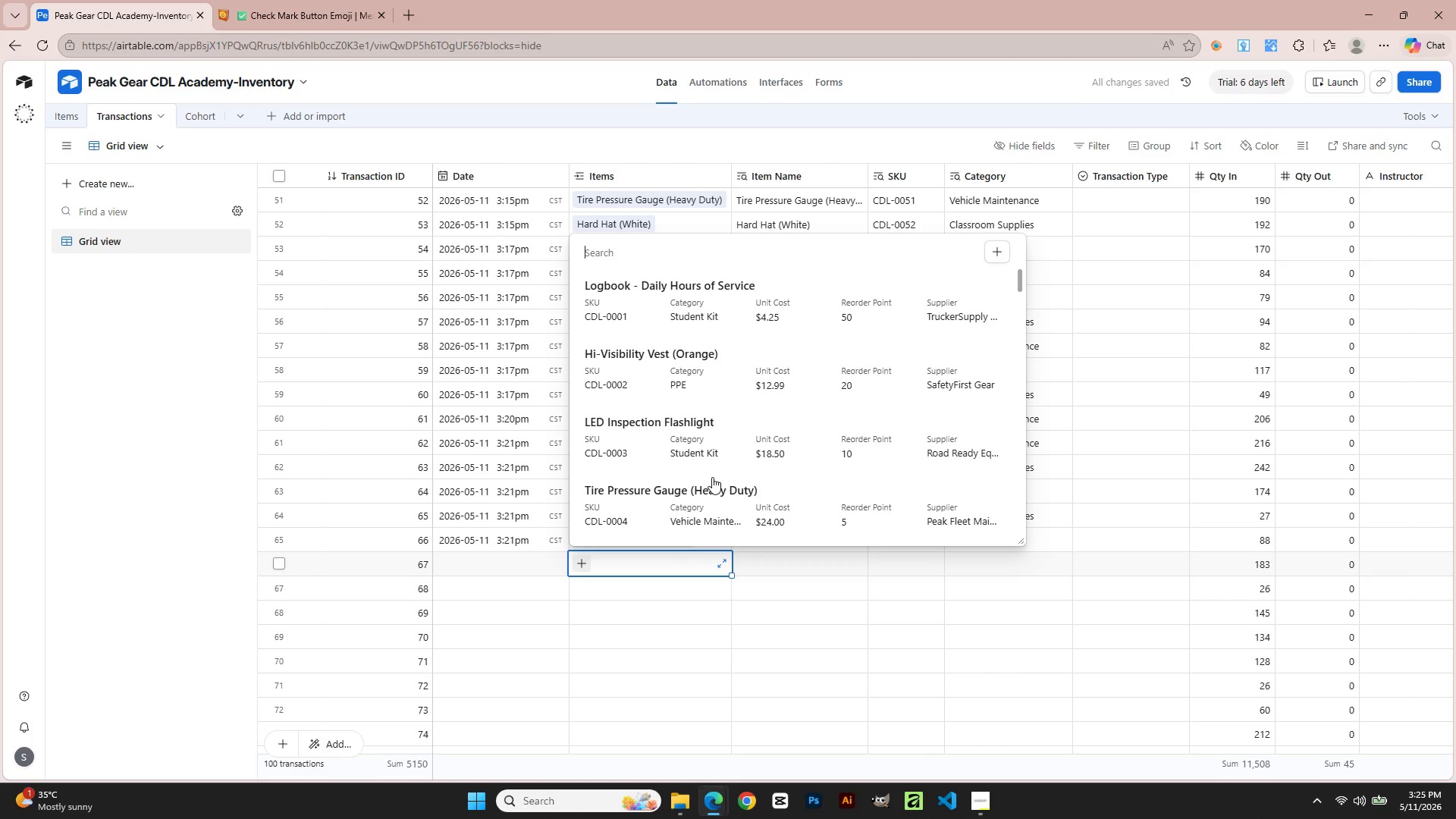 
scroll: coordinate [690, 430], scroll_direction: down, amount: 4.0
 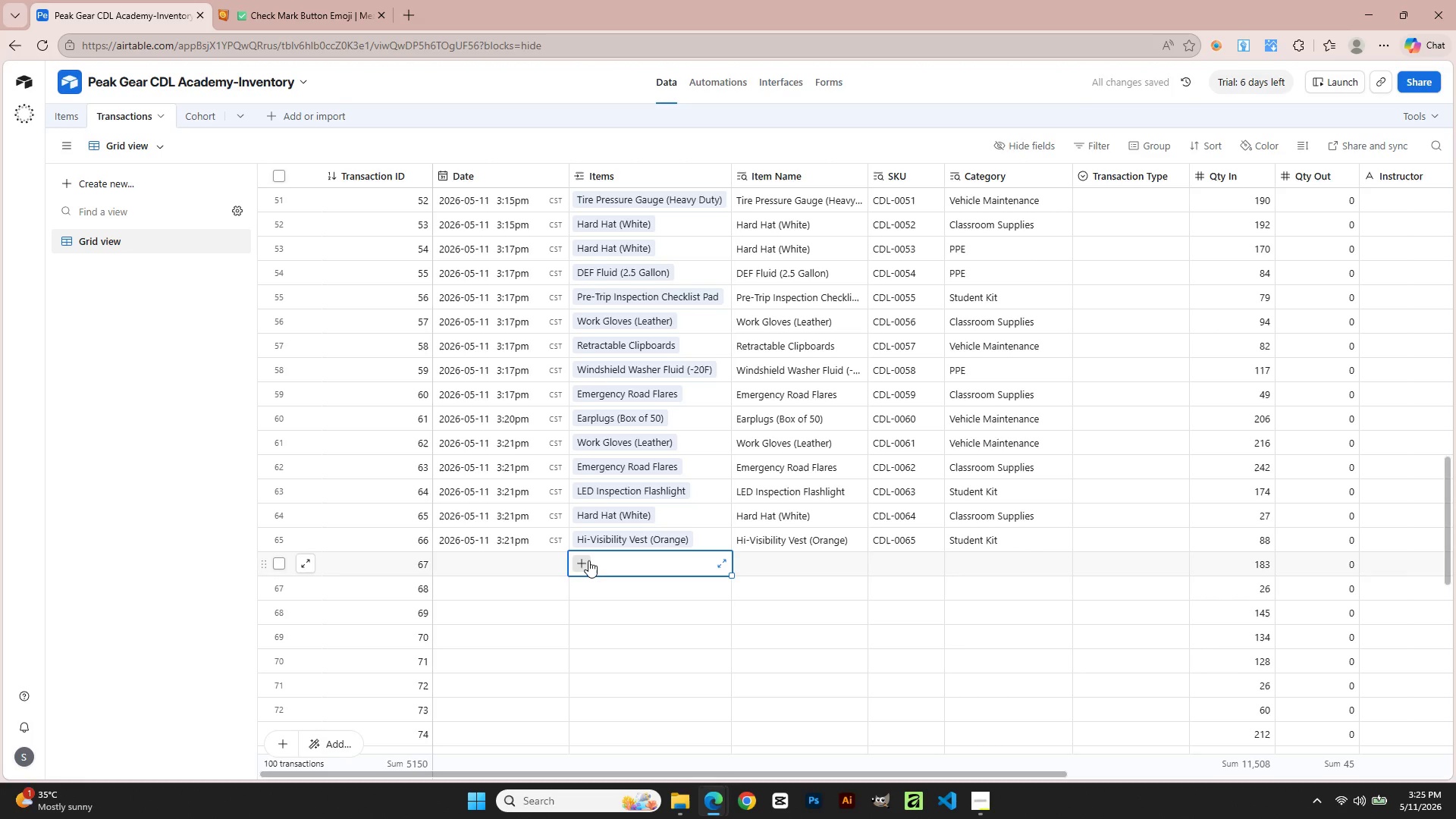 
left_click([574, 563])
 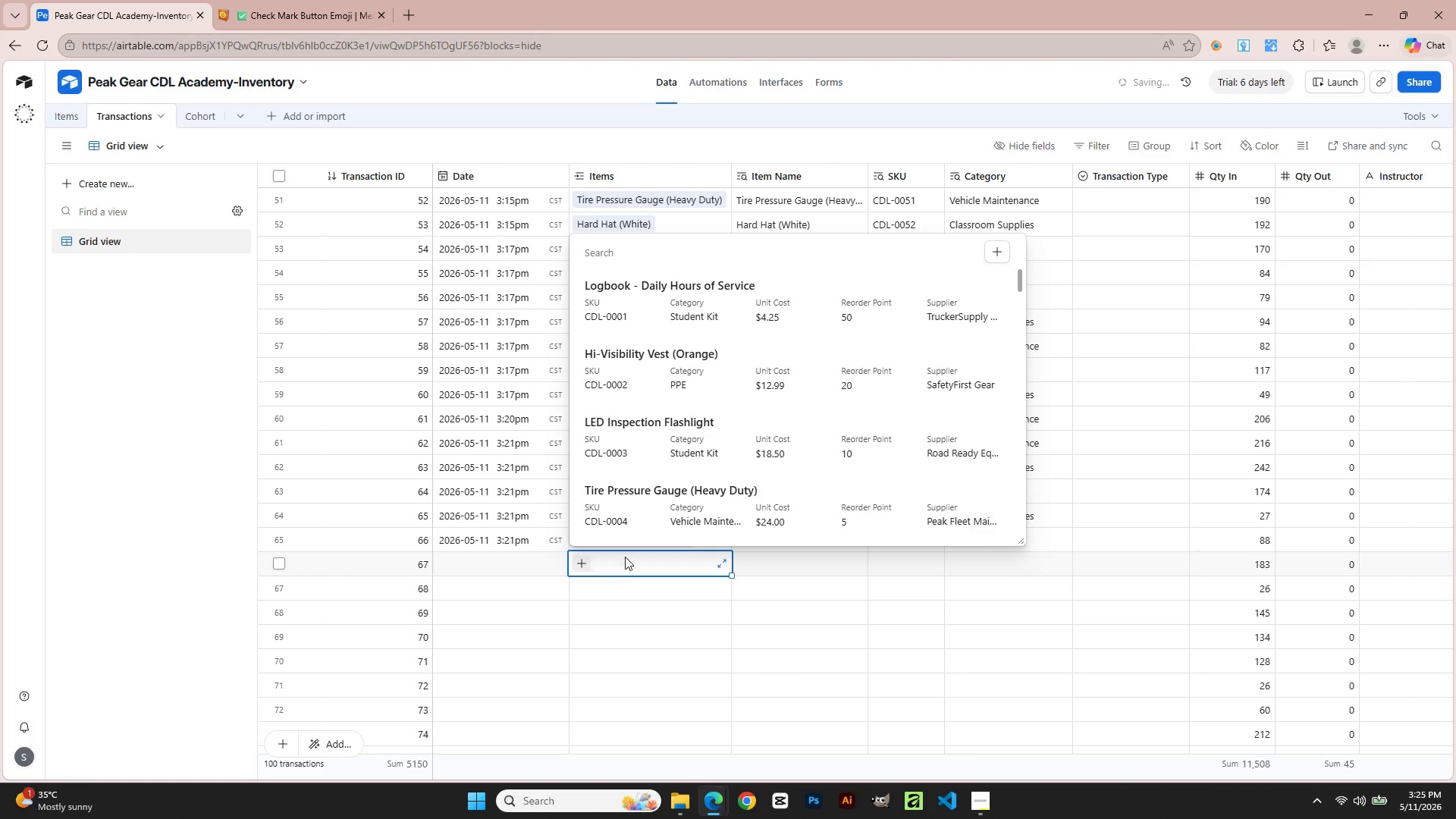 
scroll: coordinate [704, 474], scroll_direction: down, amount: 48.0
 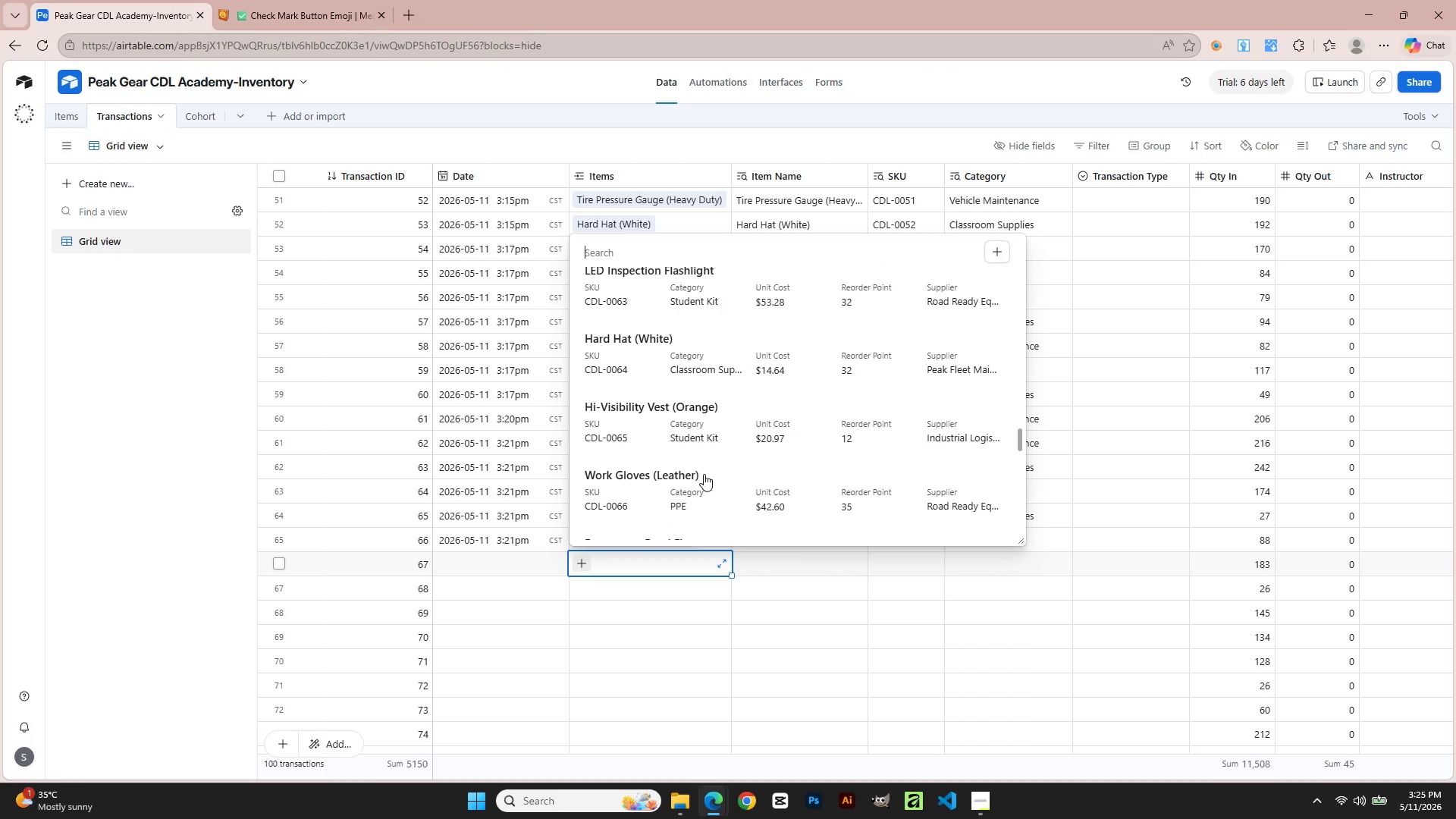 
left_click([606, 500])
 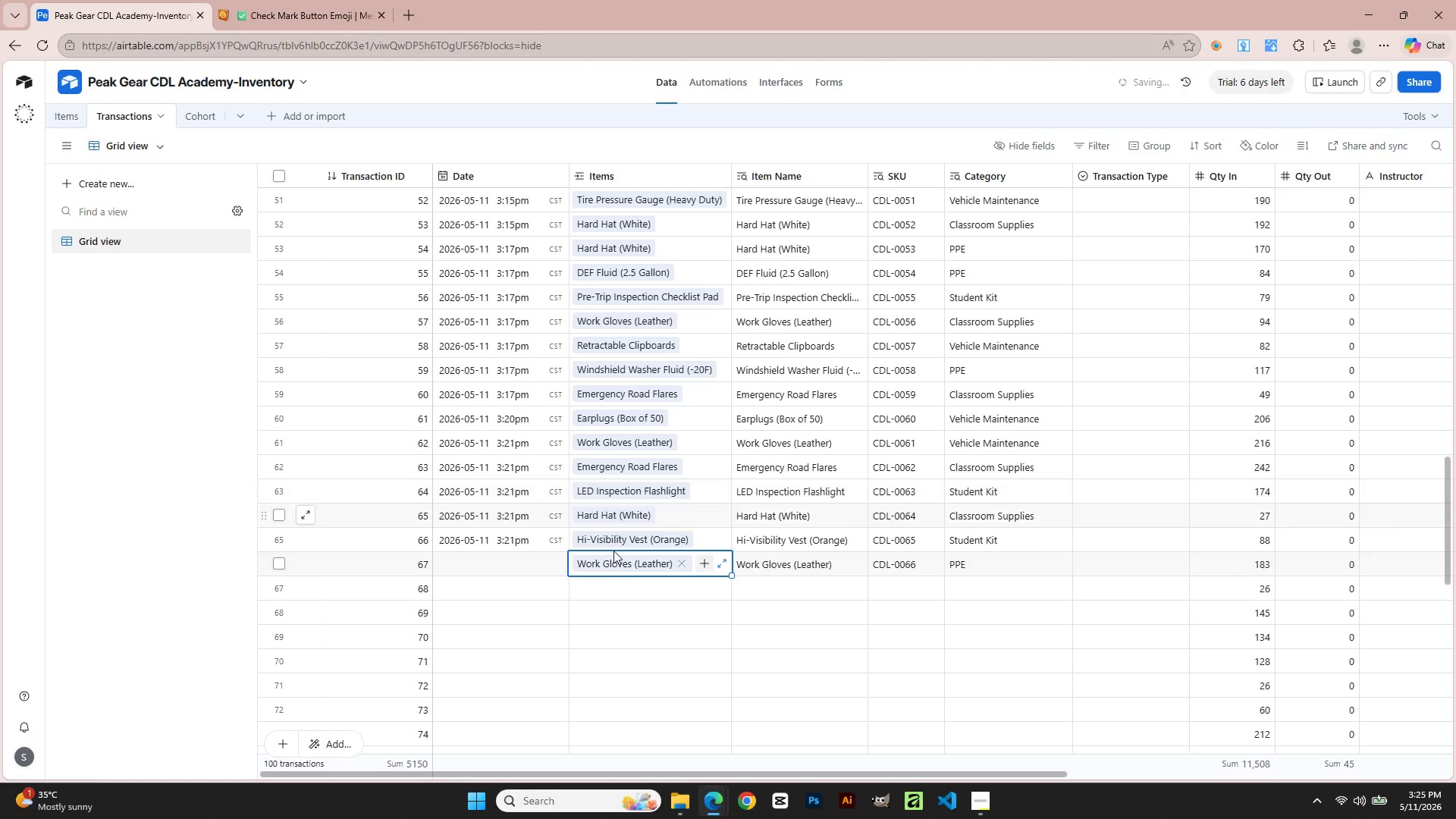 
left_click([614, 611])
 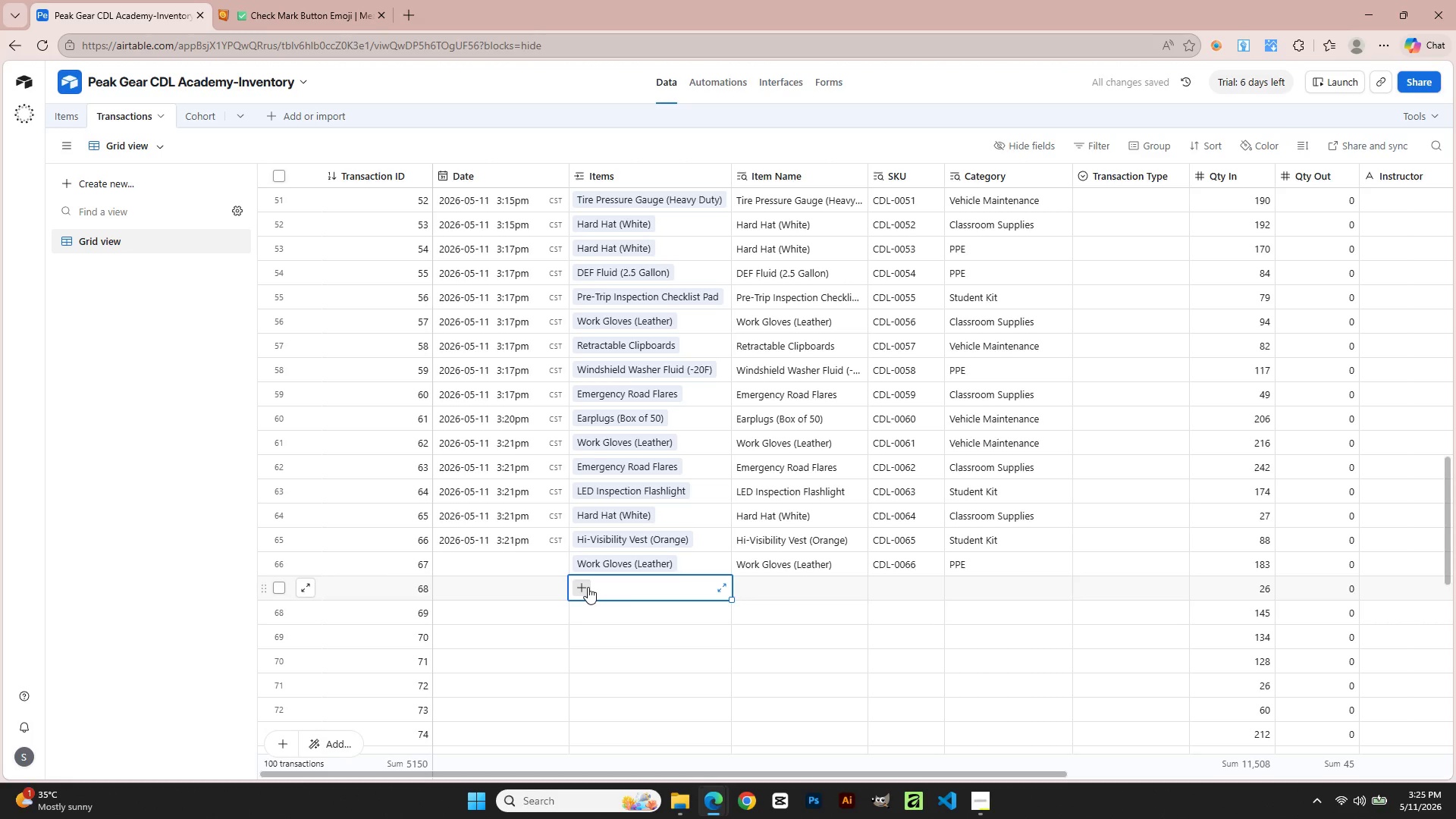 
double_click([587, 586])
 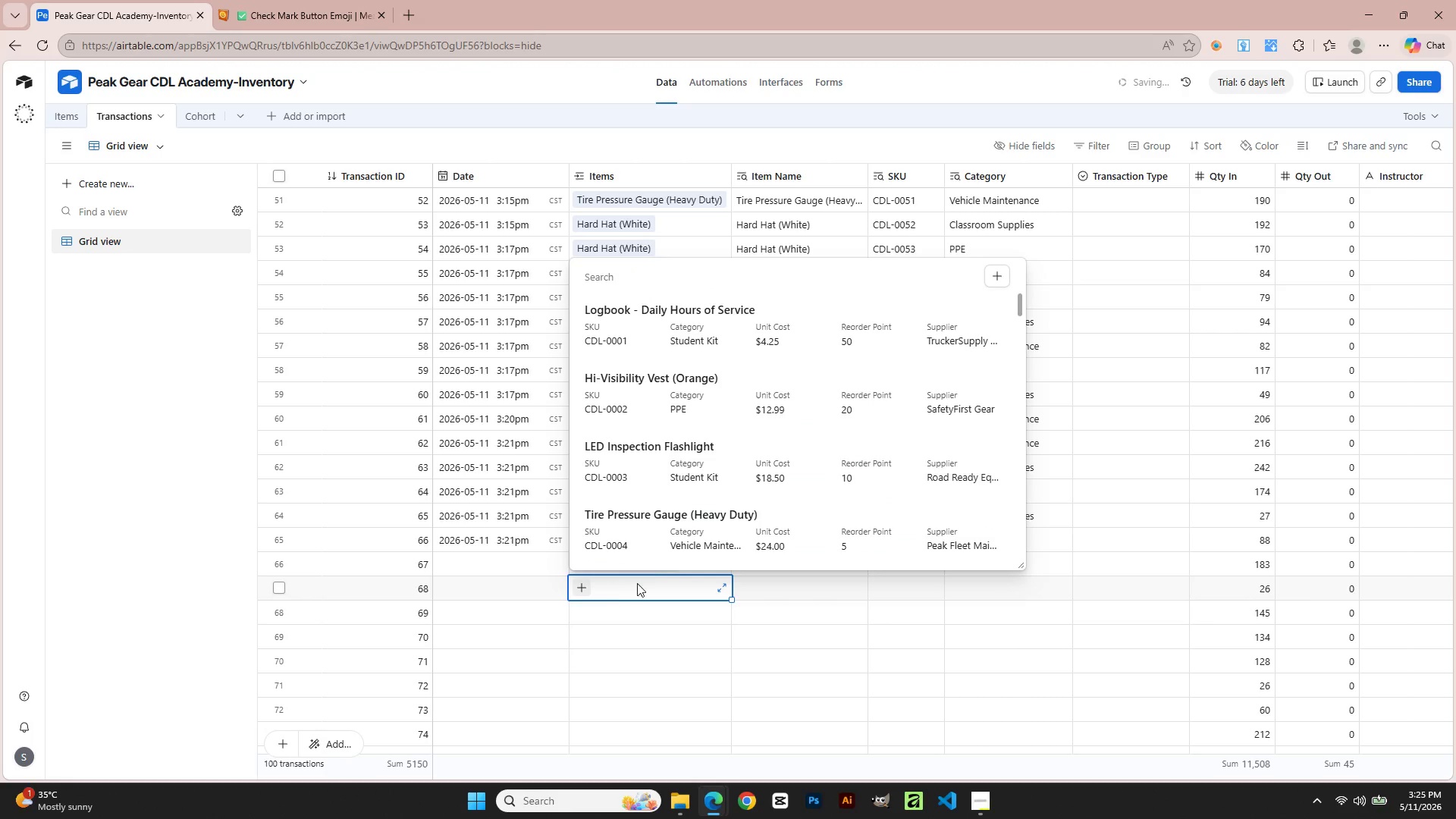 
scroll: coordinate [657, 508], scroll_direction: down, amount: 32.0
 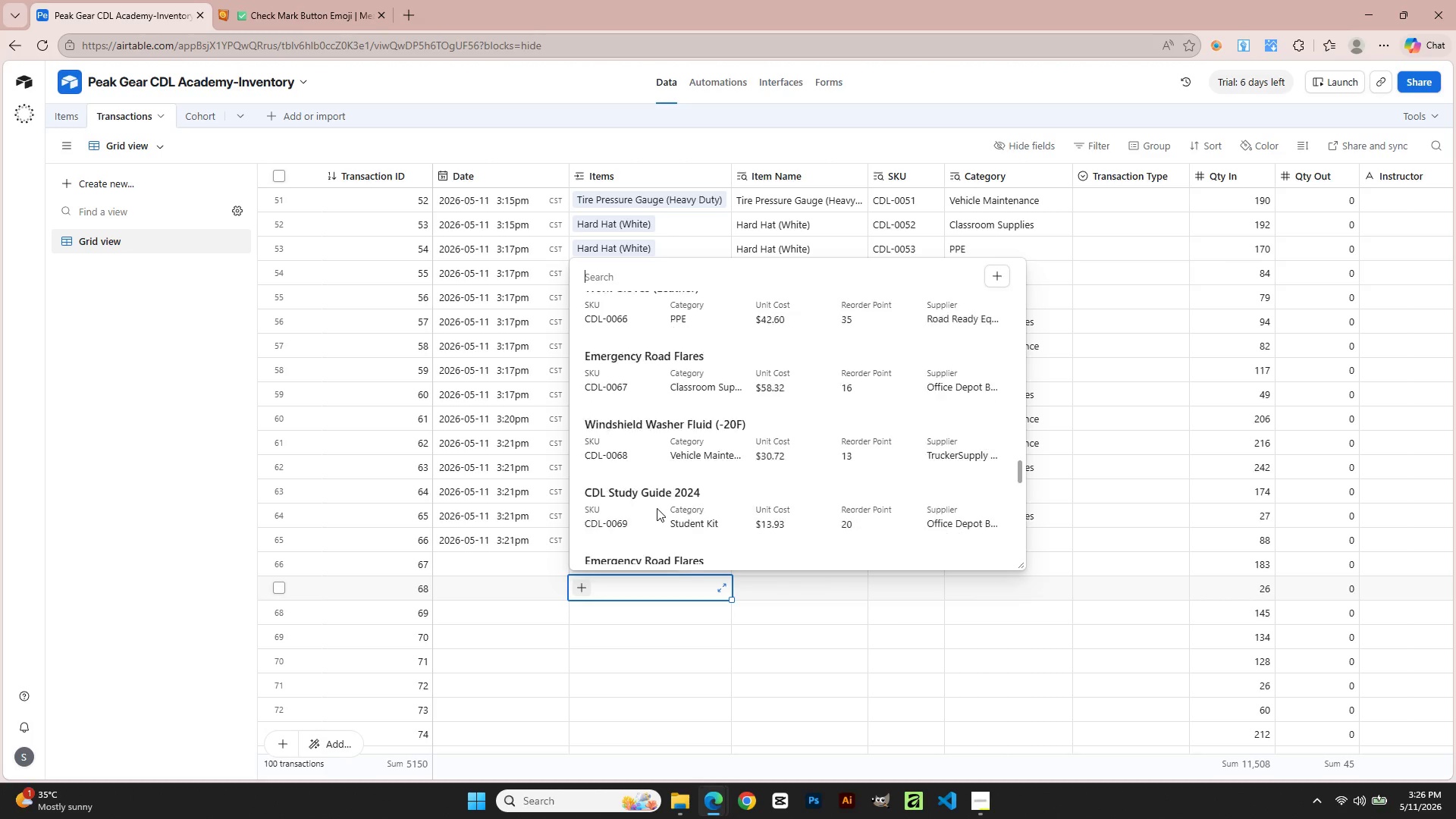 
left_click([615, 368])
 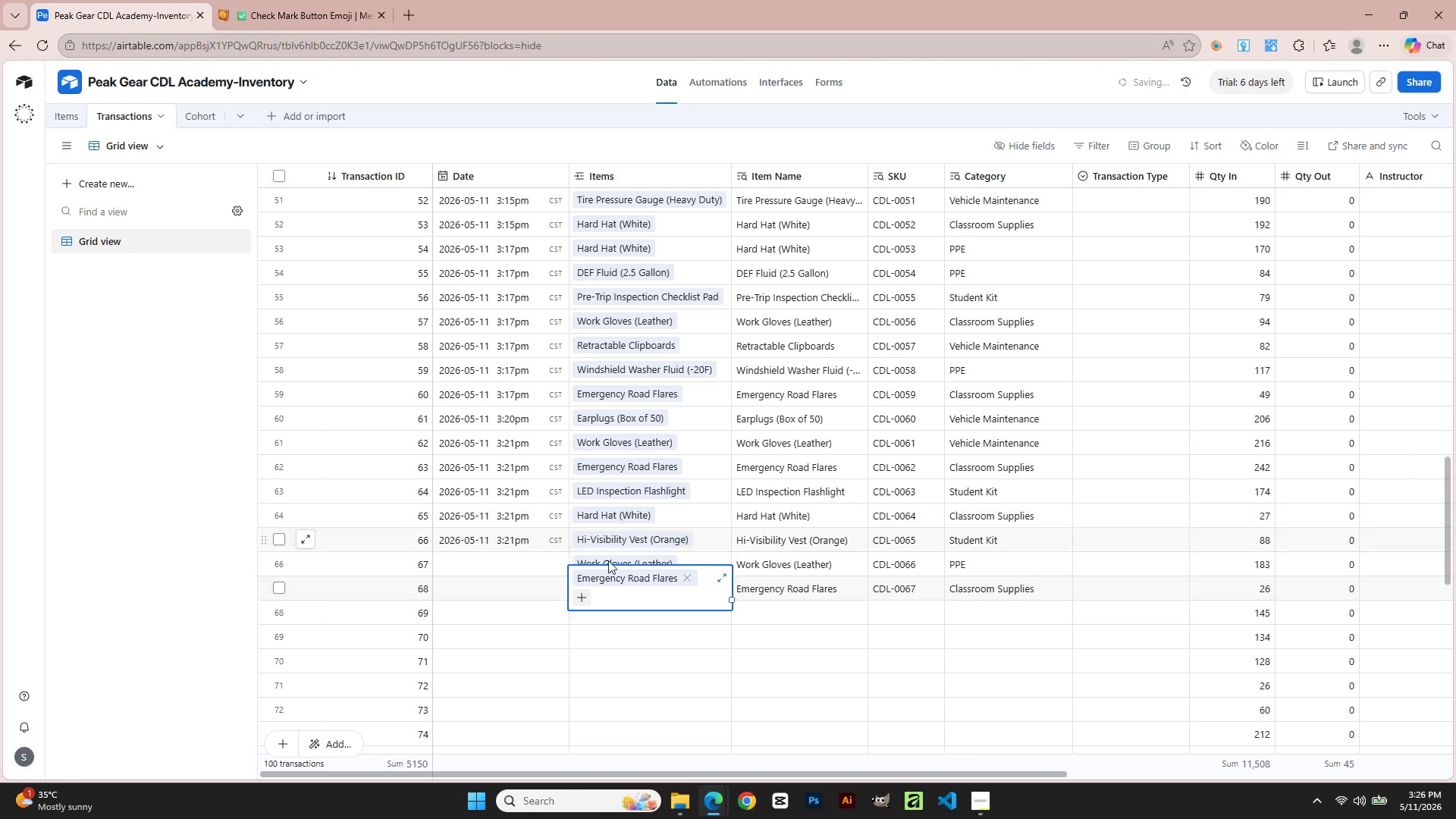 
scroll: coordinate [617, 595], scroll_direction: down, amount: 2.0
 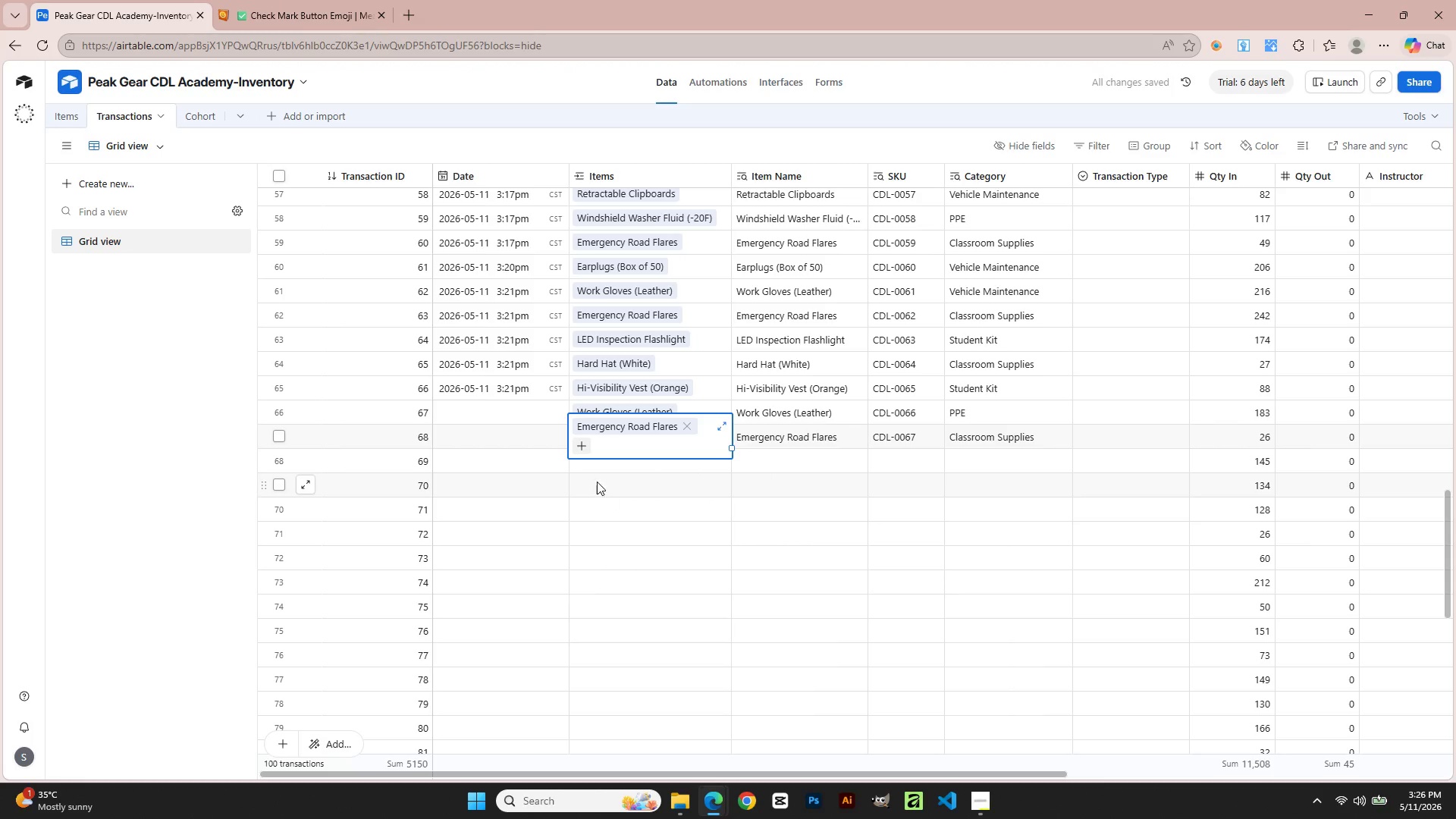 
left_click([594, 475])
 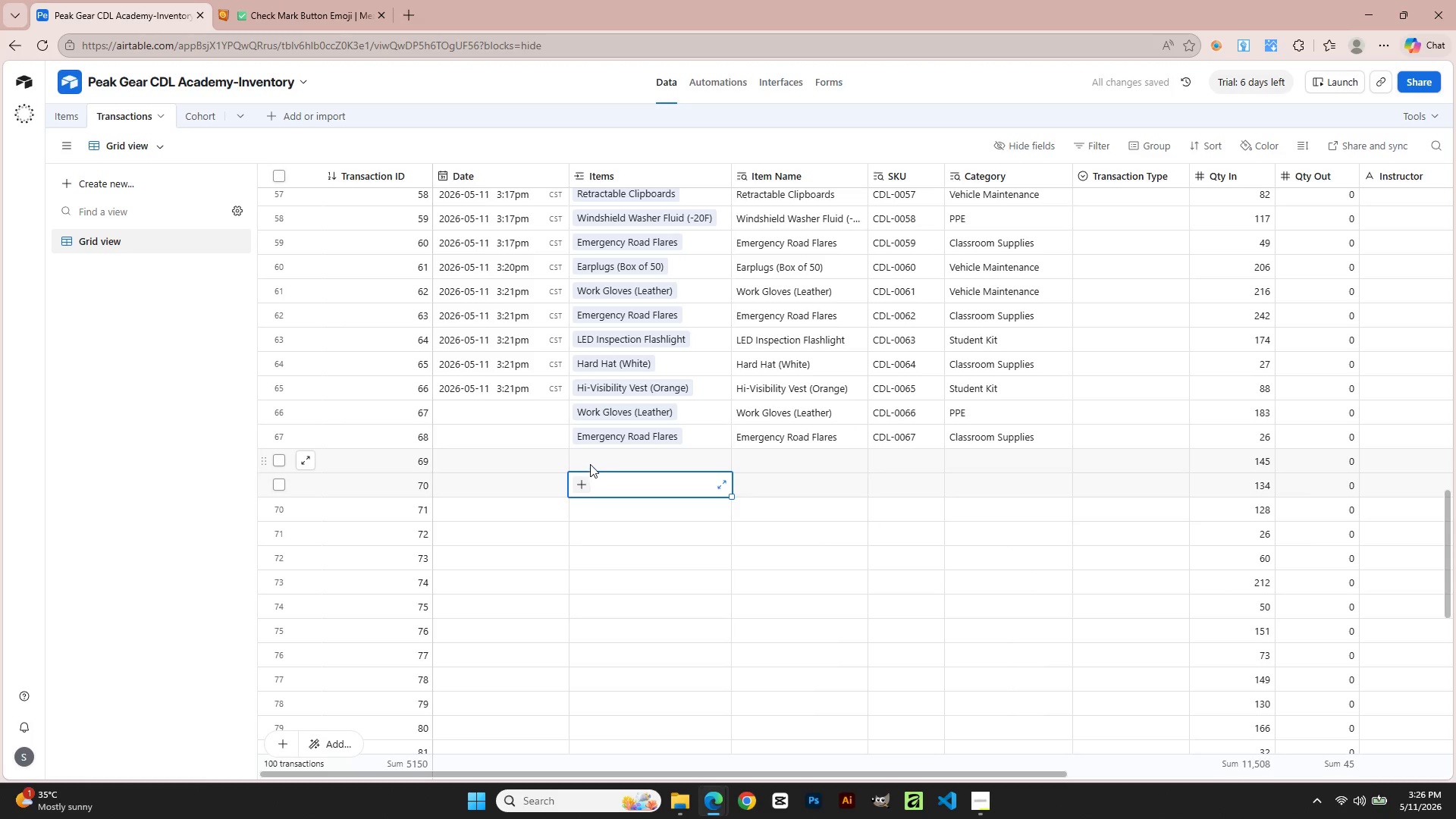 
left_click([590, 464])
 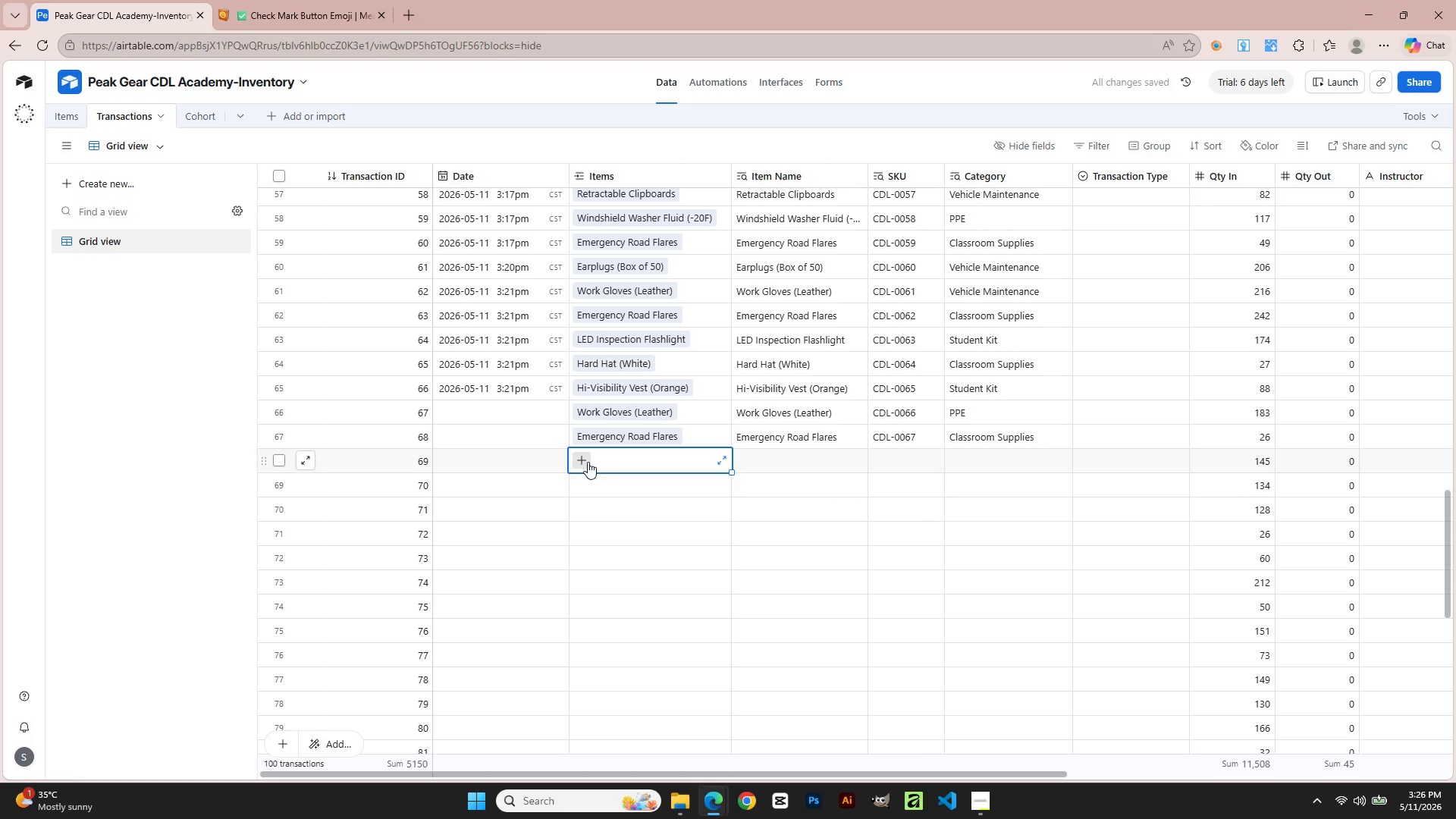 
left_click([588, 462])
 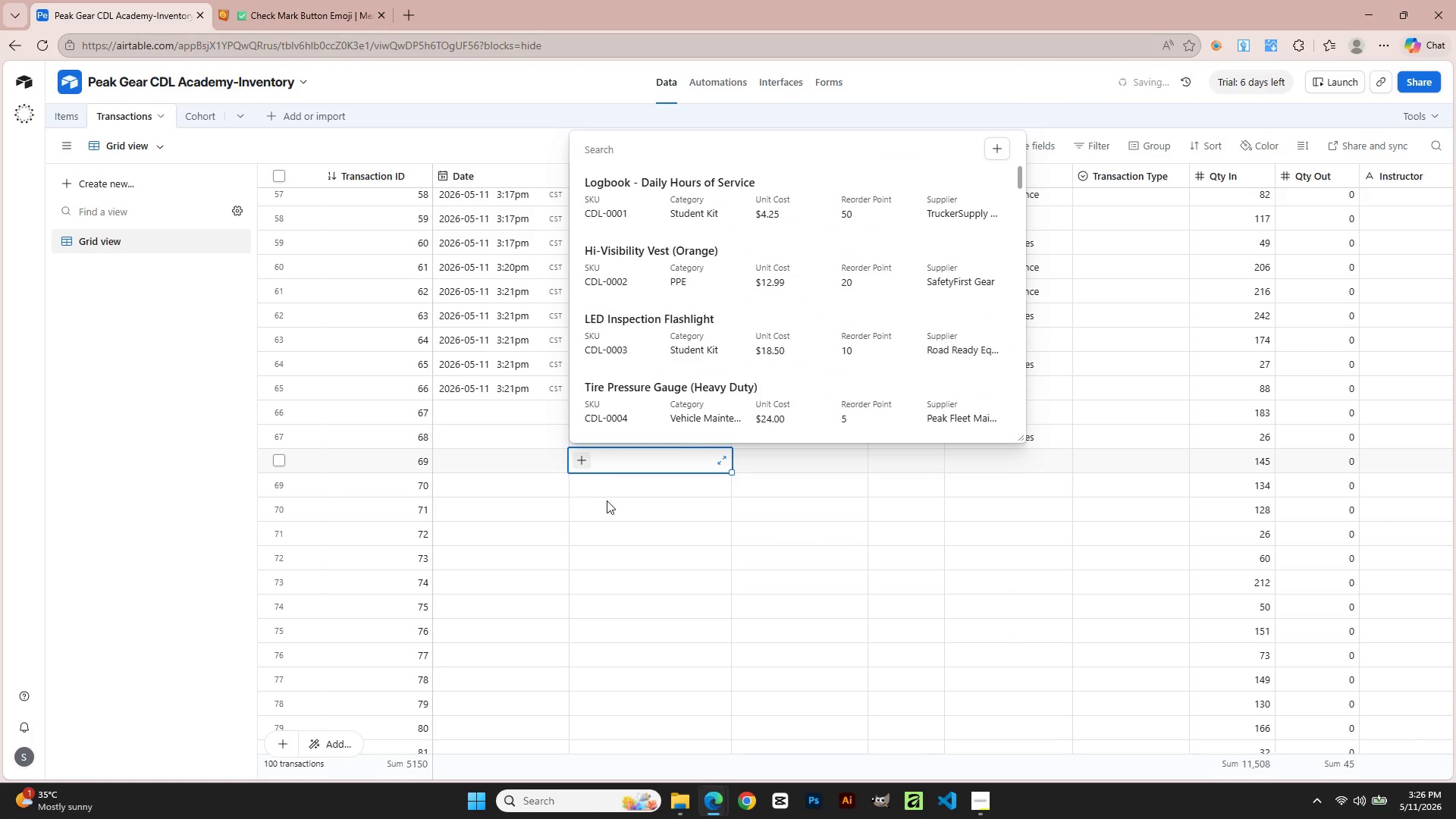 
scroll: coordinate [608, 322], scroll_direction: down, amount: 5.0
 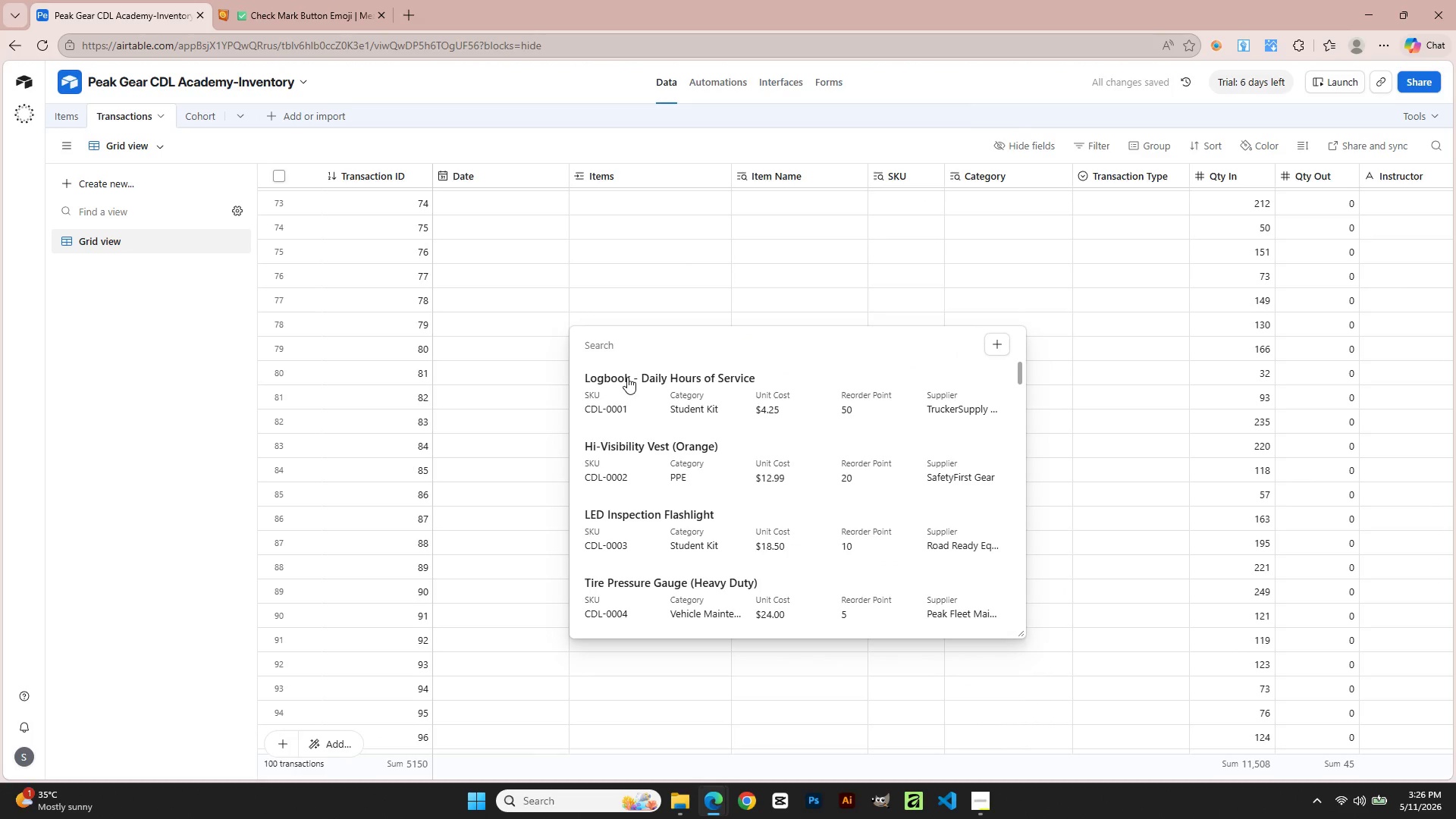 
scroll: coordinate [606, 308], scroll_direction: up, amount: 14.0
 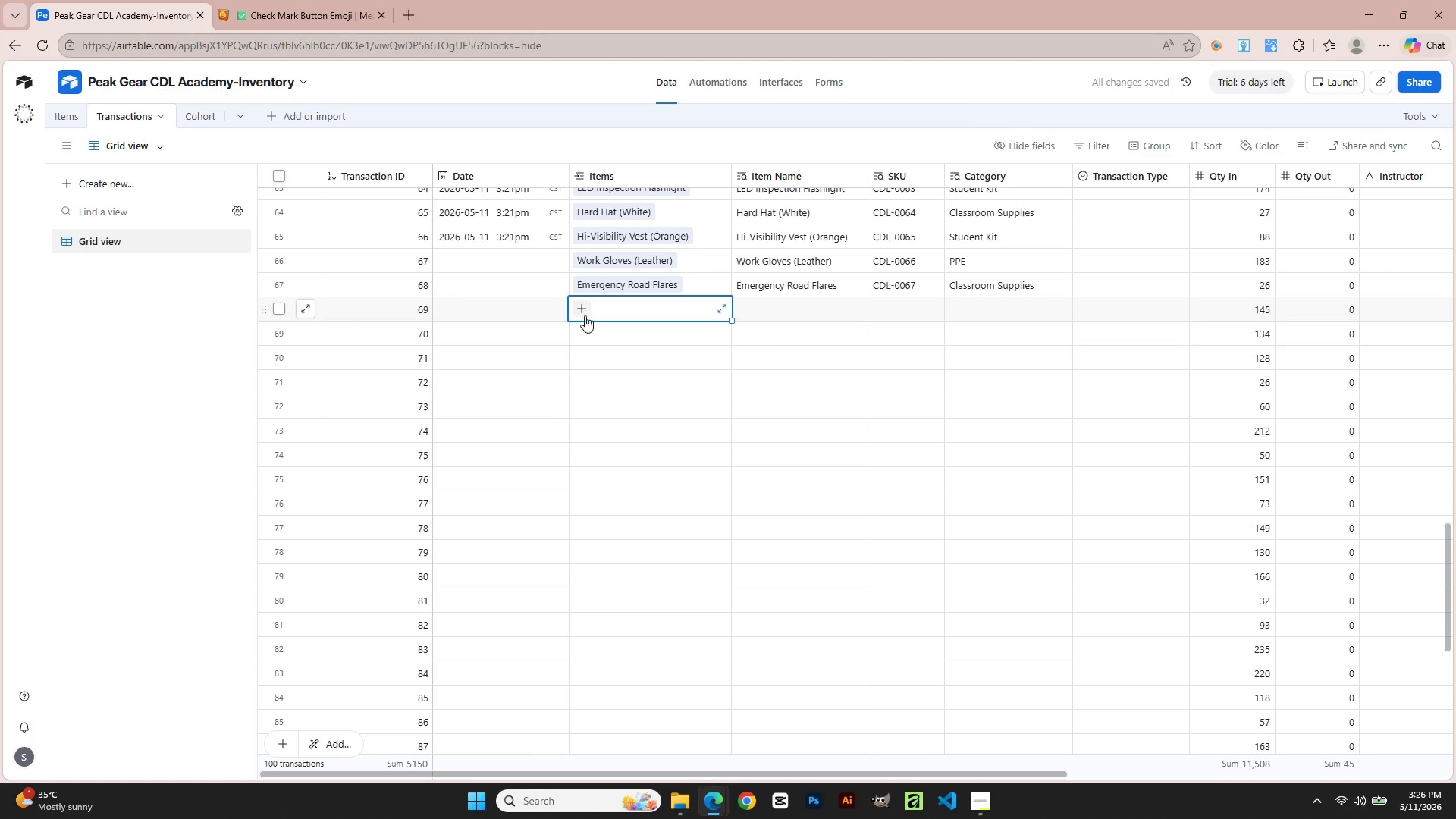 
left_click([582, 309])
 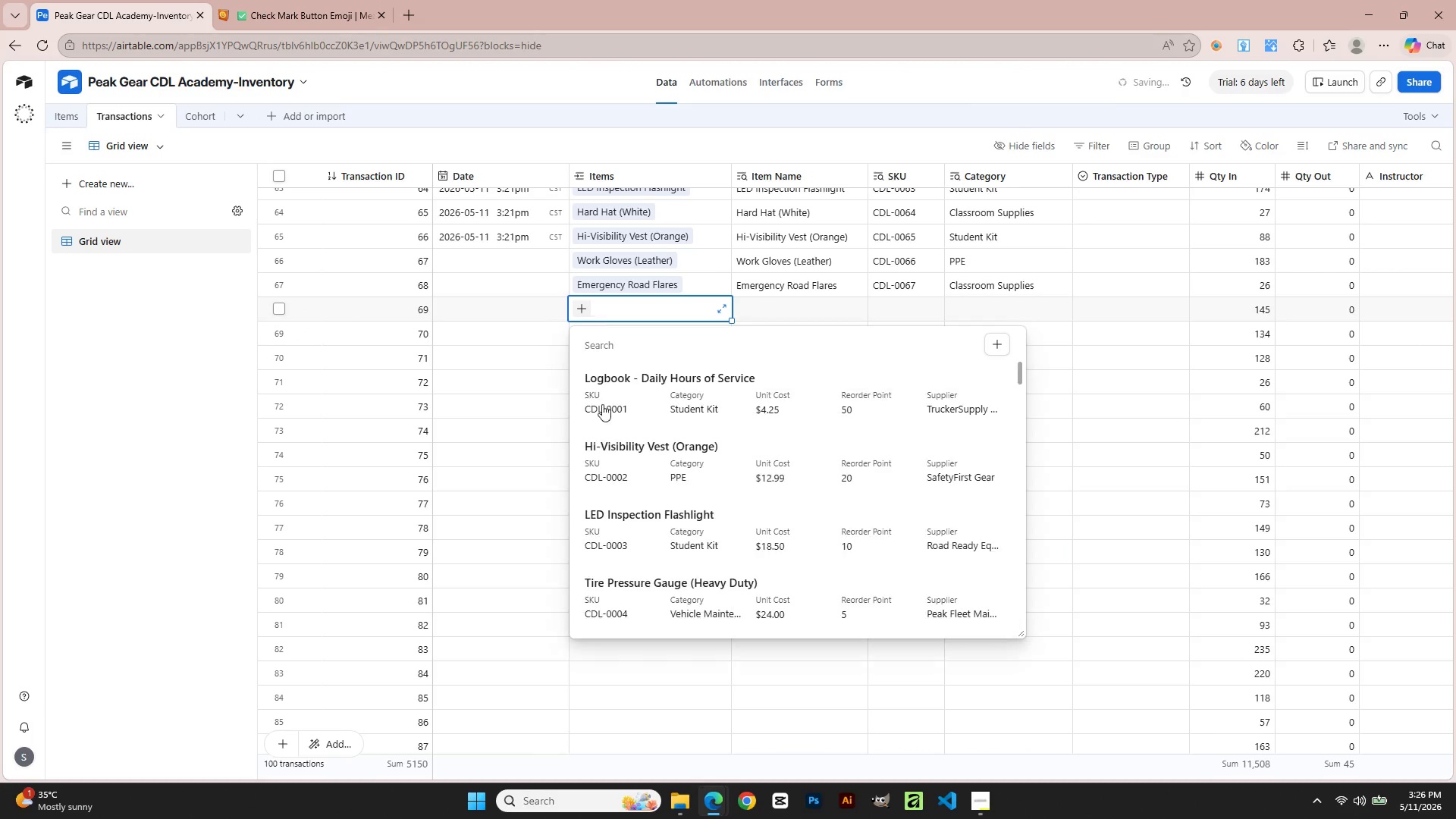 
scroll: coordinate [617, 536], scroll_direction: down, amount: 43.0
 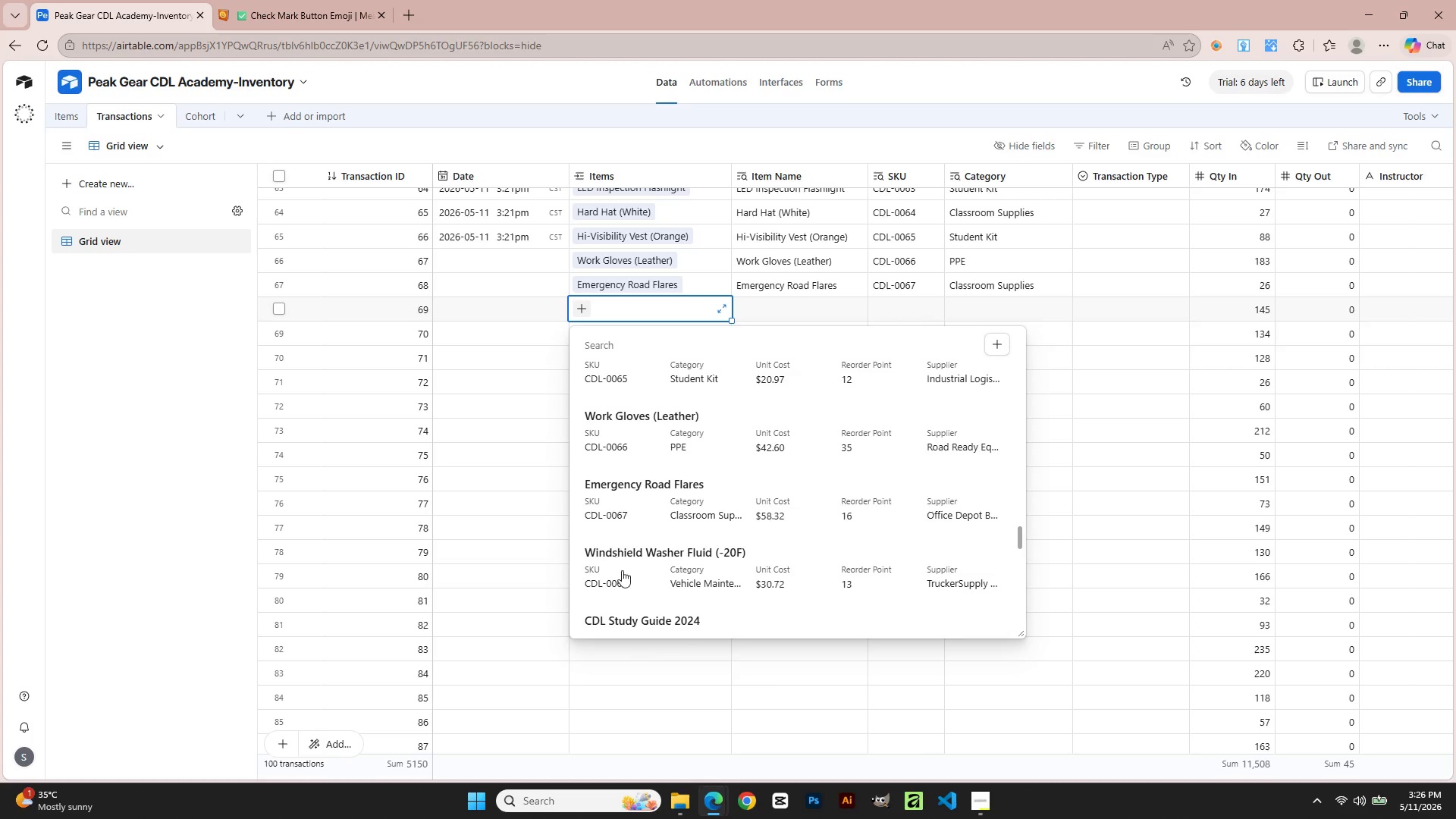 
left_click([622, 574])
 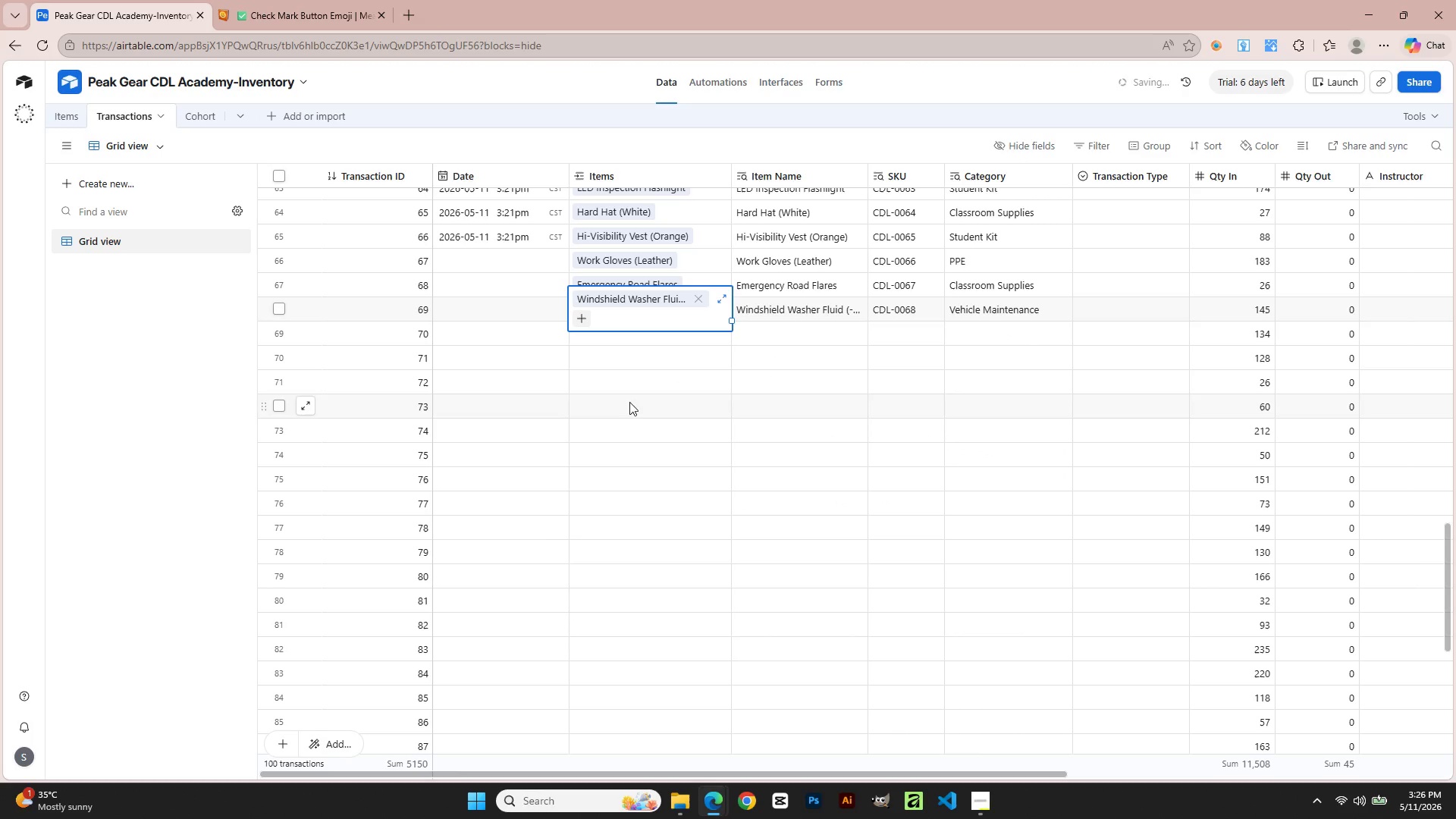 
left_click([624, 372])
 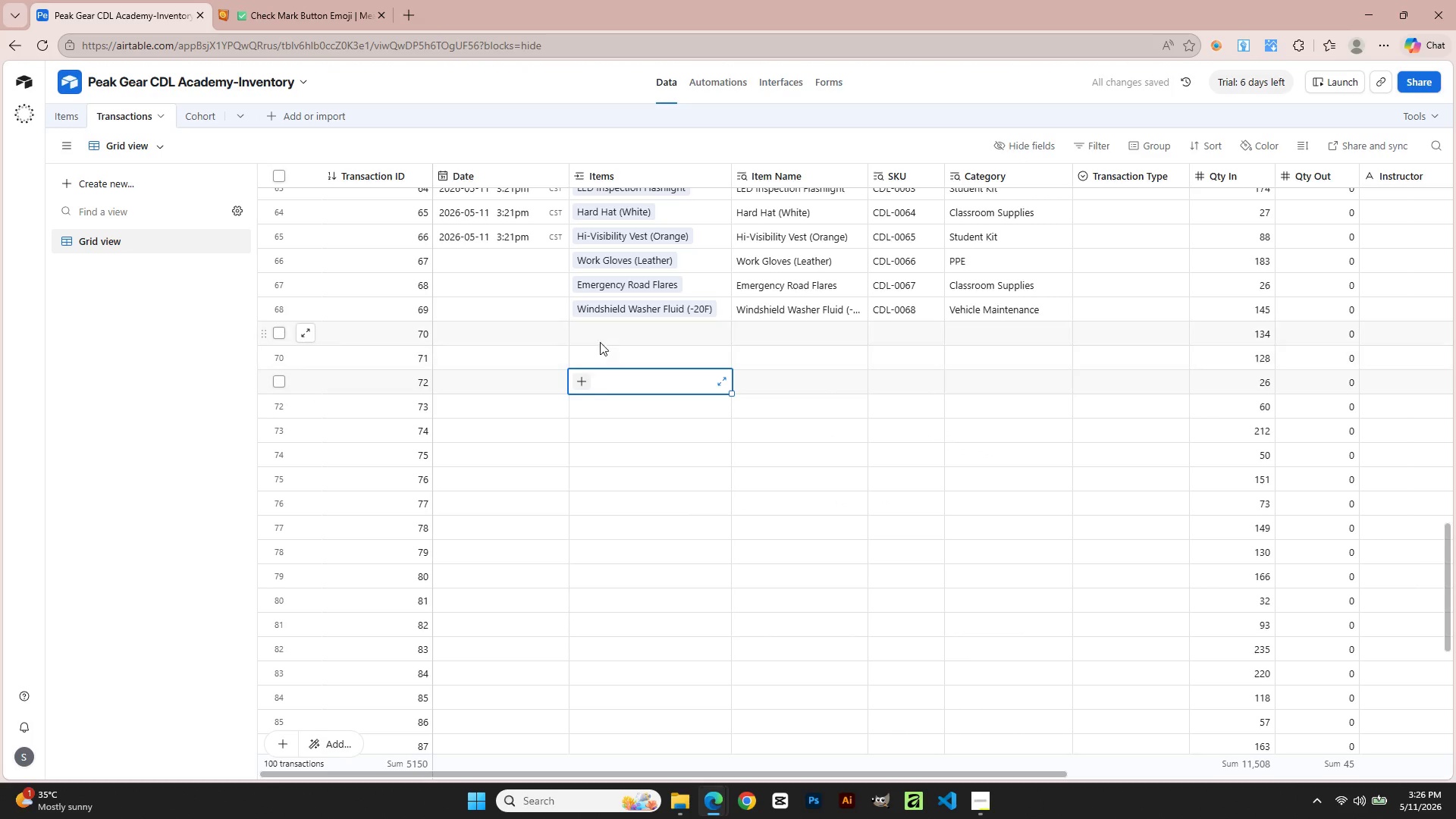 
left_click([595, 329])
 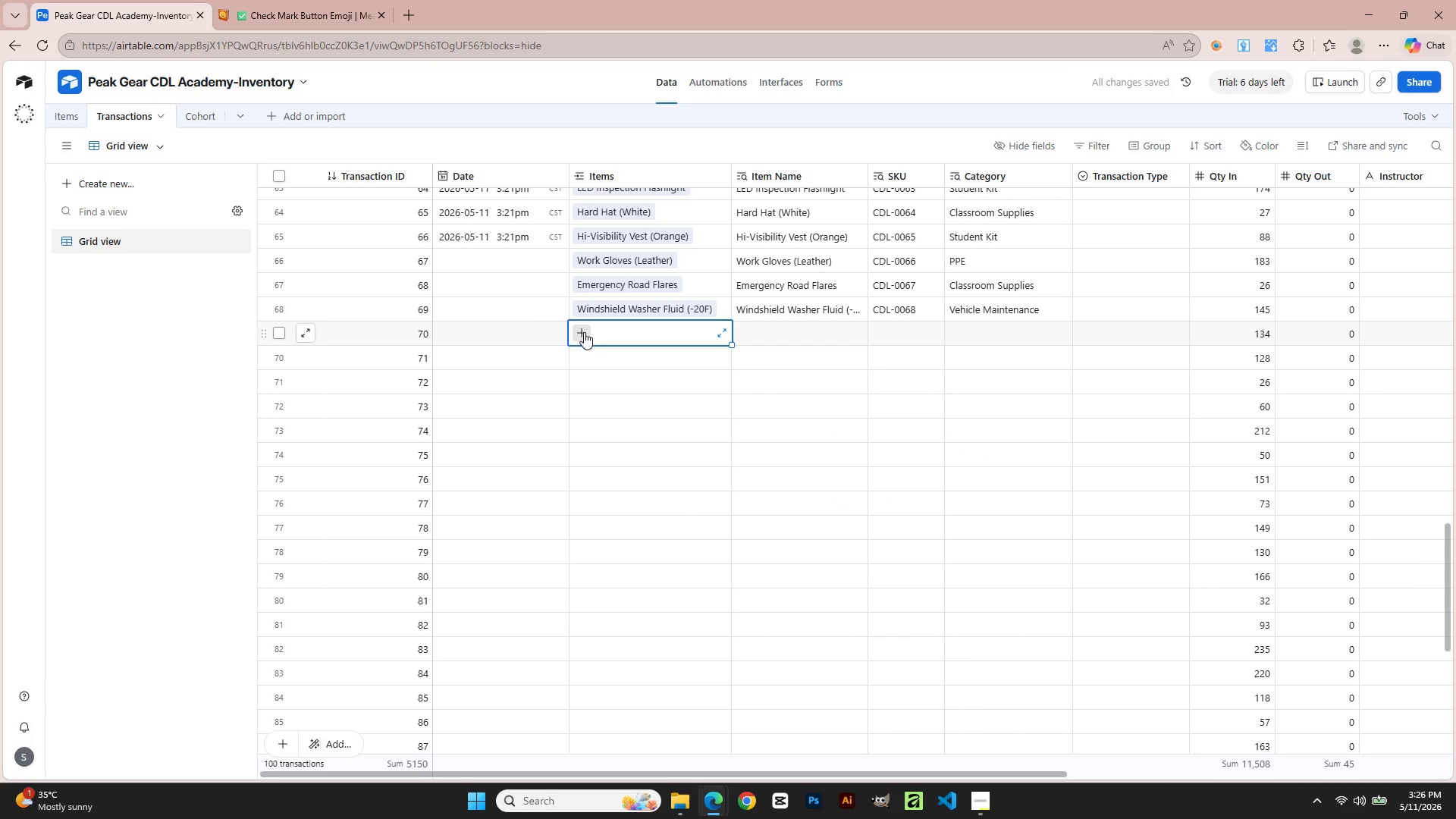 
left_click([583, 332])
 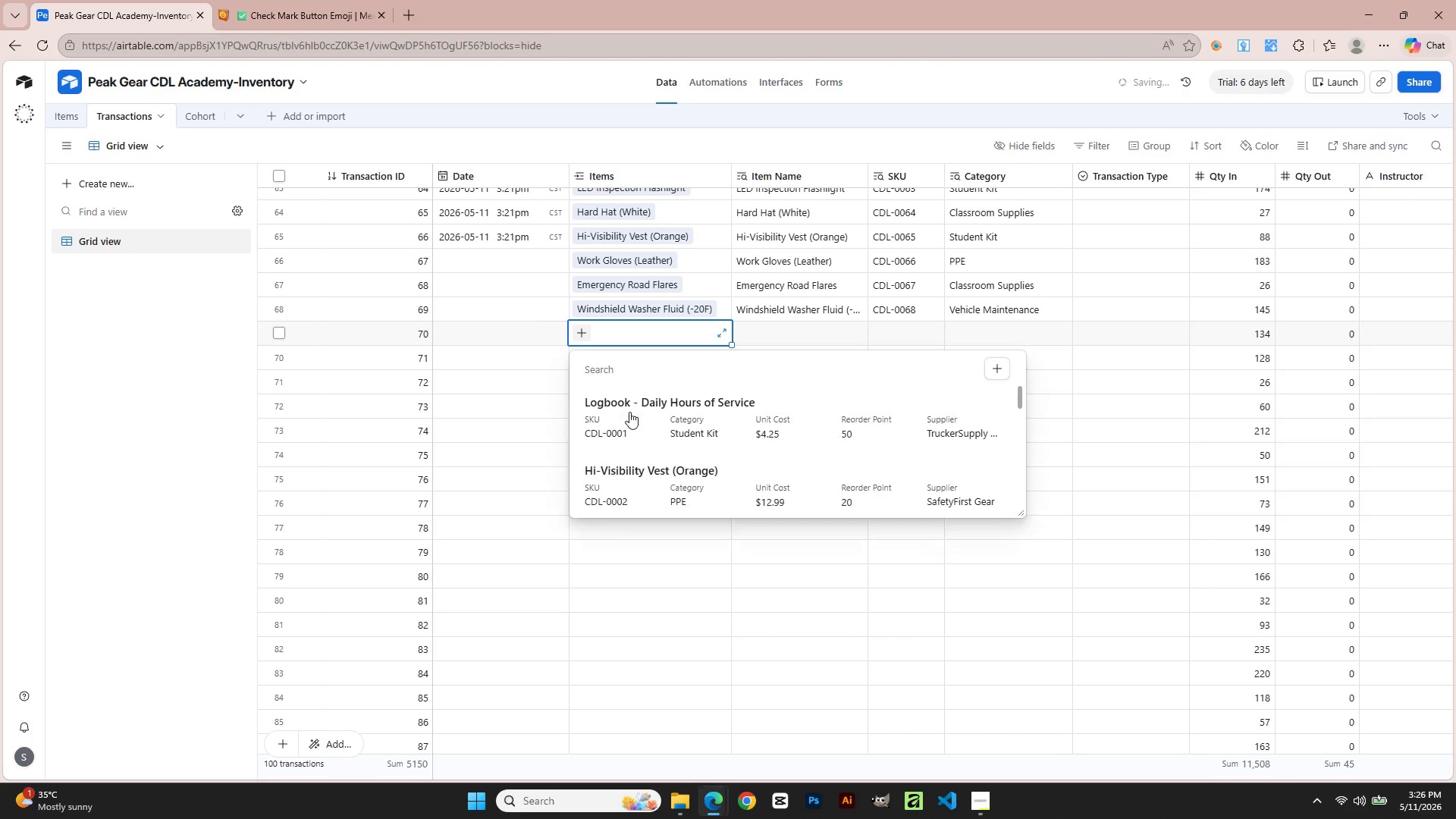 
scroll: coordinate [627, 513], scroll_direction: down, amount: 61.0
 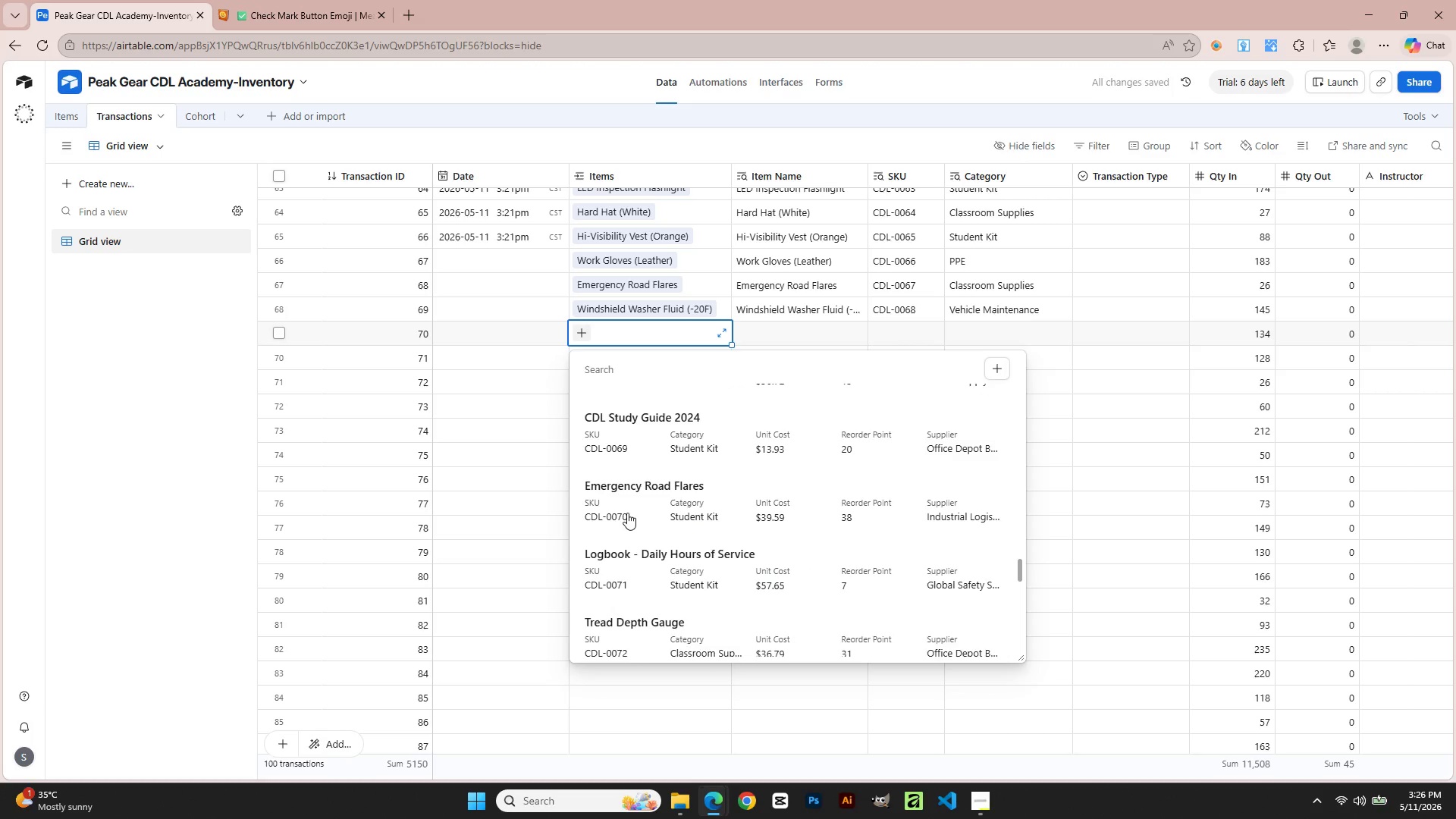 
scroll: coordinate [627, 513], scroll_direction: none, amount: 0.0
 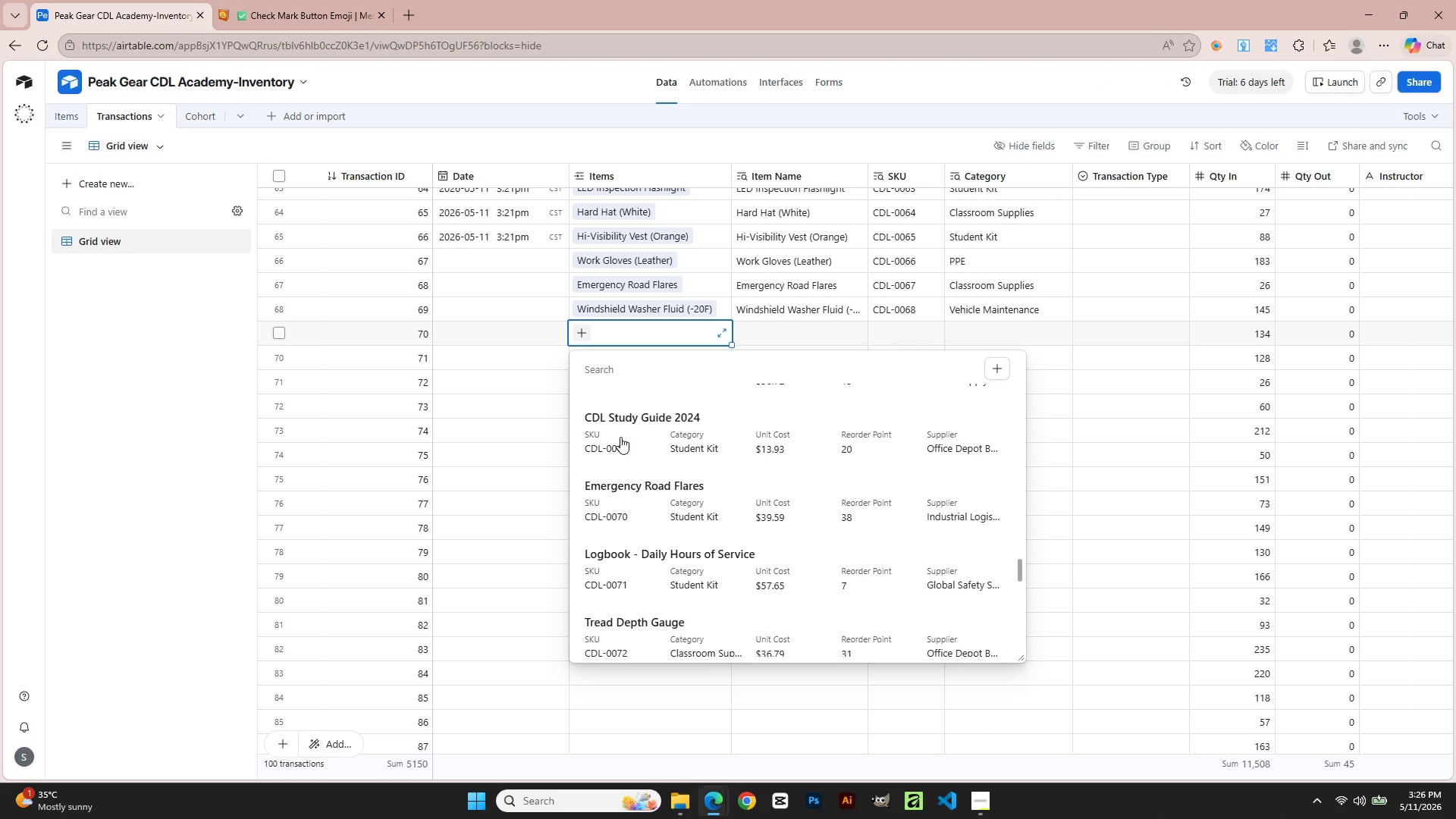 
left_click([595, 360])
 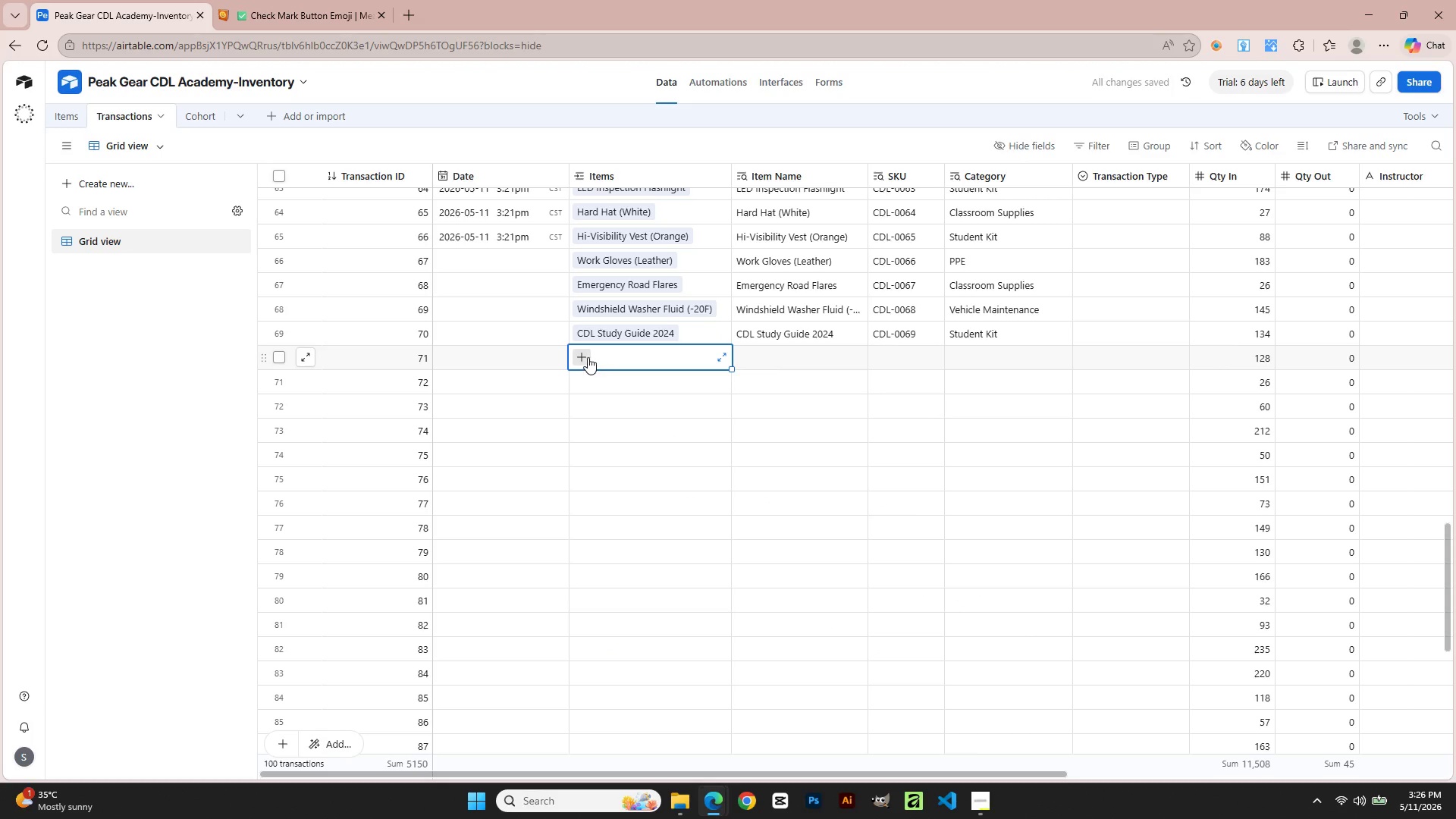 
left_click([583, 356])
 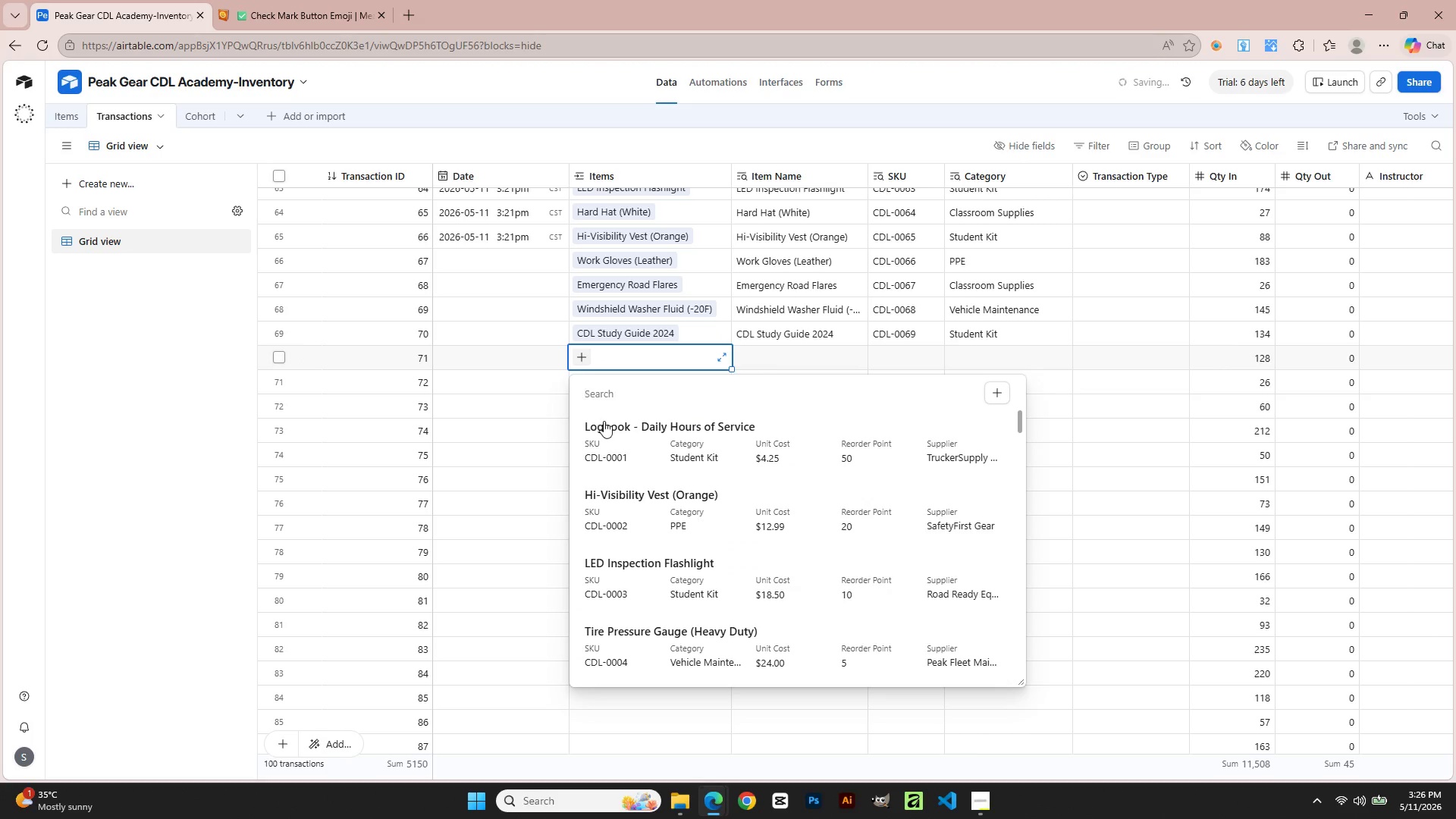 
scroll: coordinate [646, 565], scroll_direction: down, amount: 63.0
 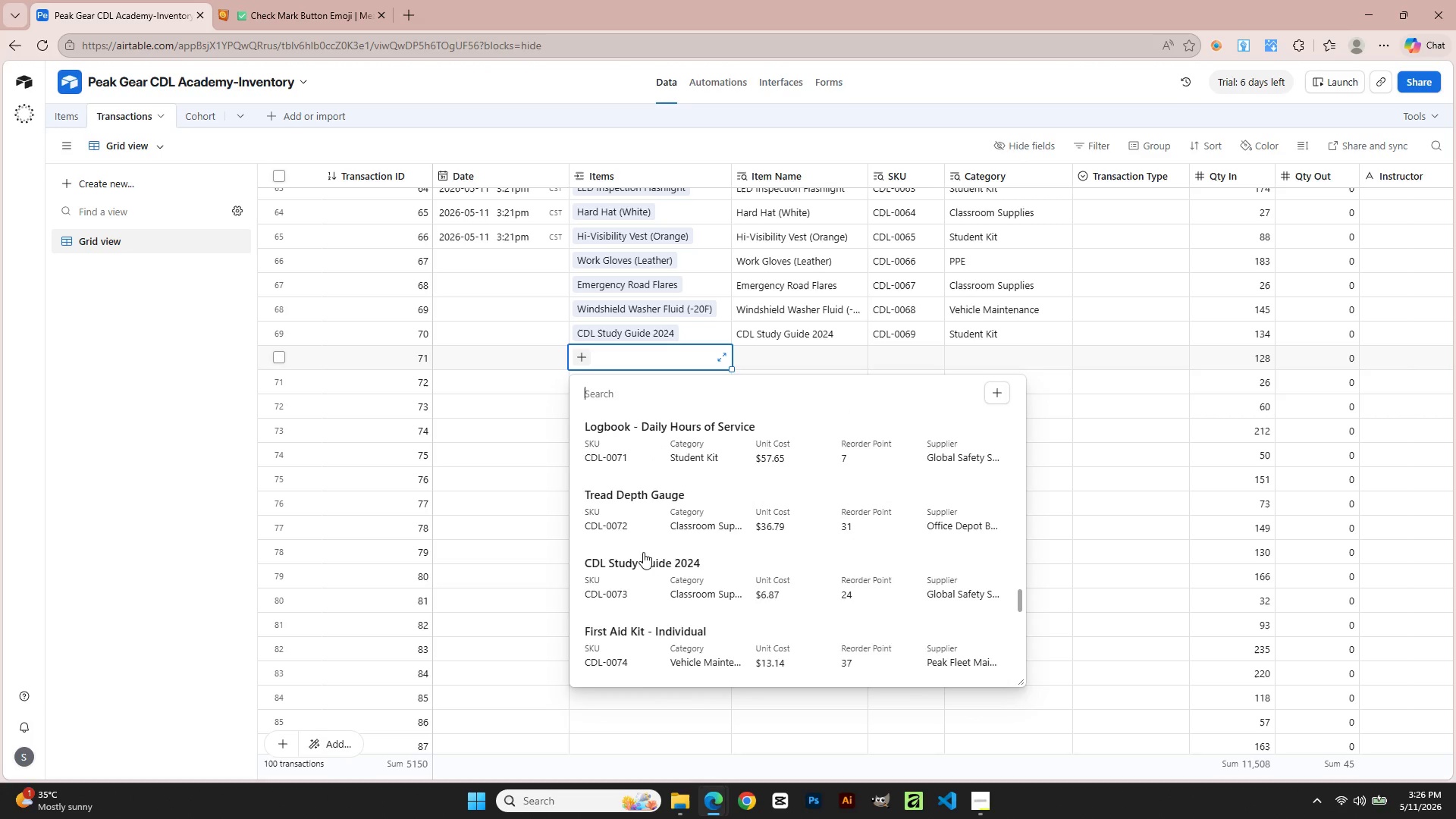 
scroll: coordinate [643, 551], scroll_direction: up, amount: 1.0
 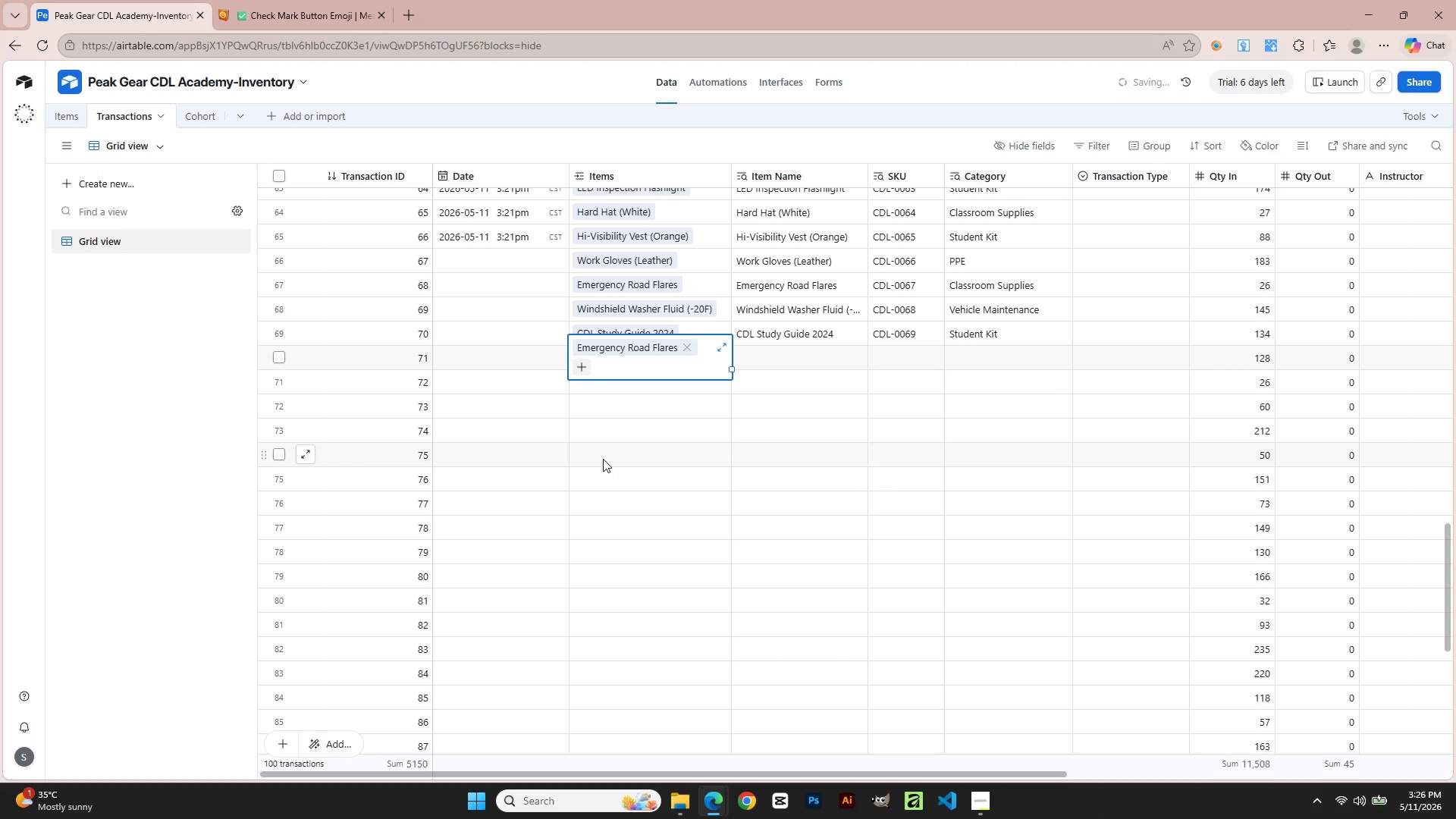 
left_click([606, 430])
 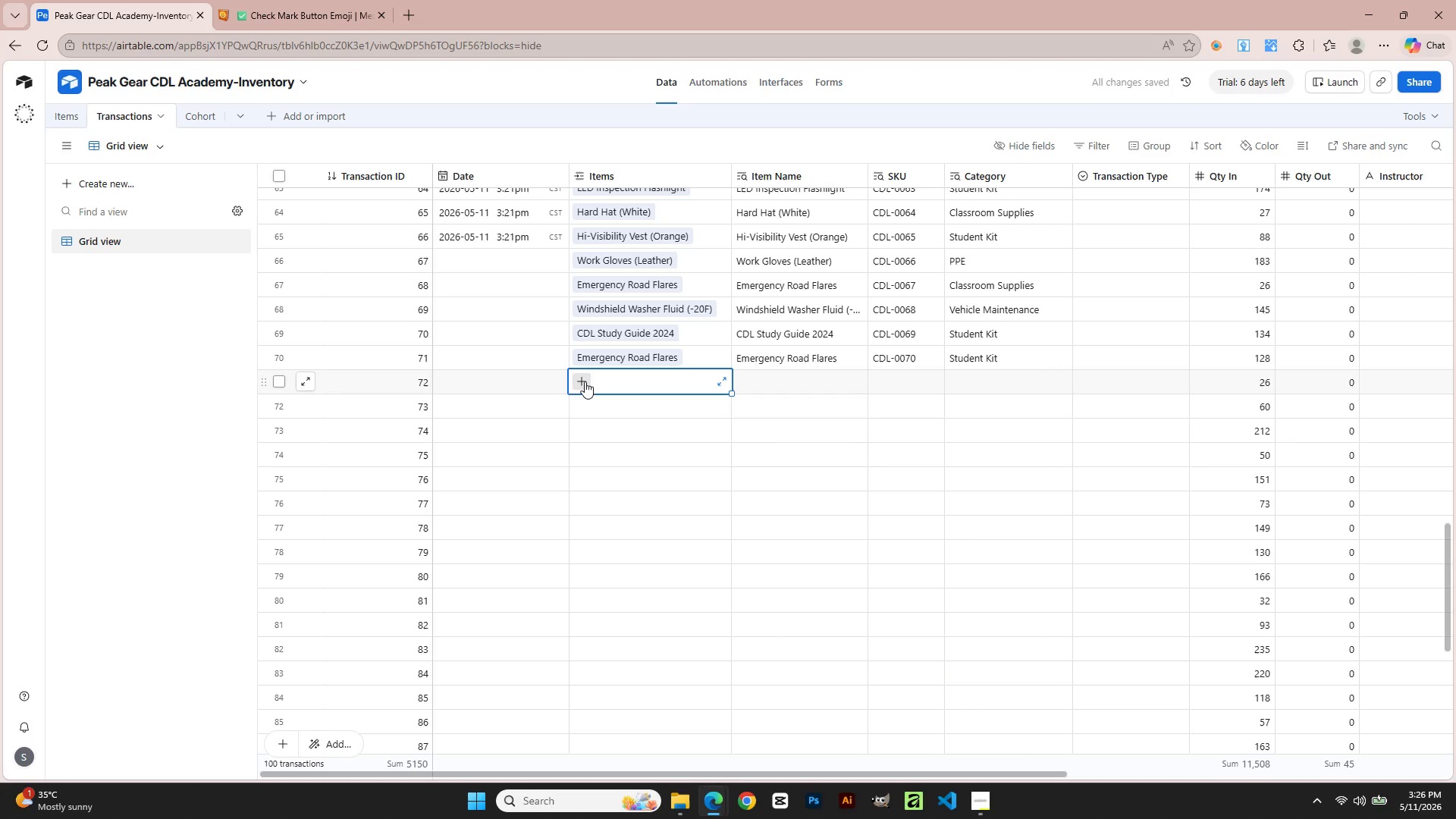 
double_click([585, 381])
 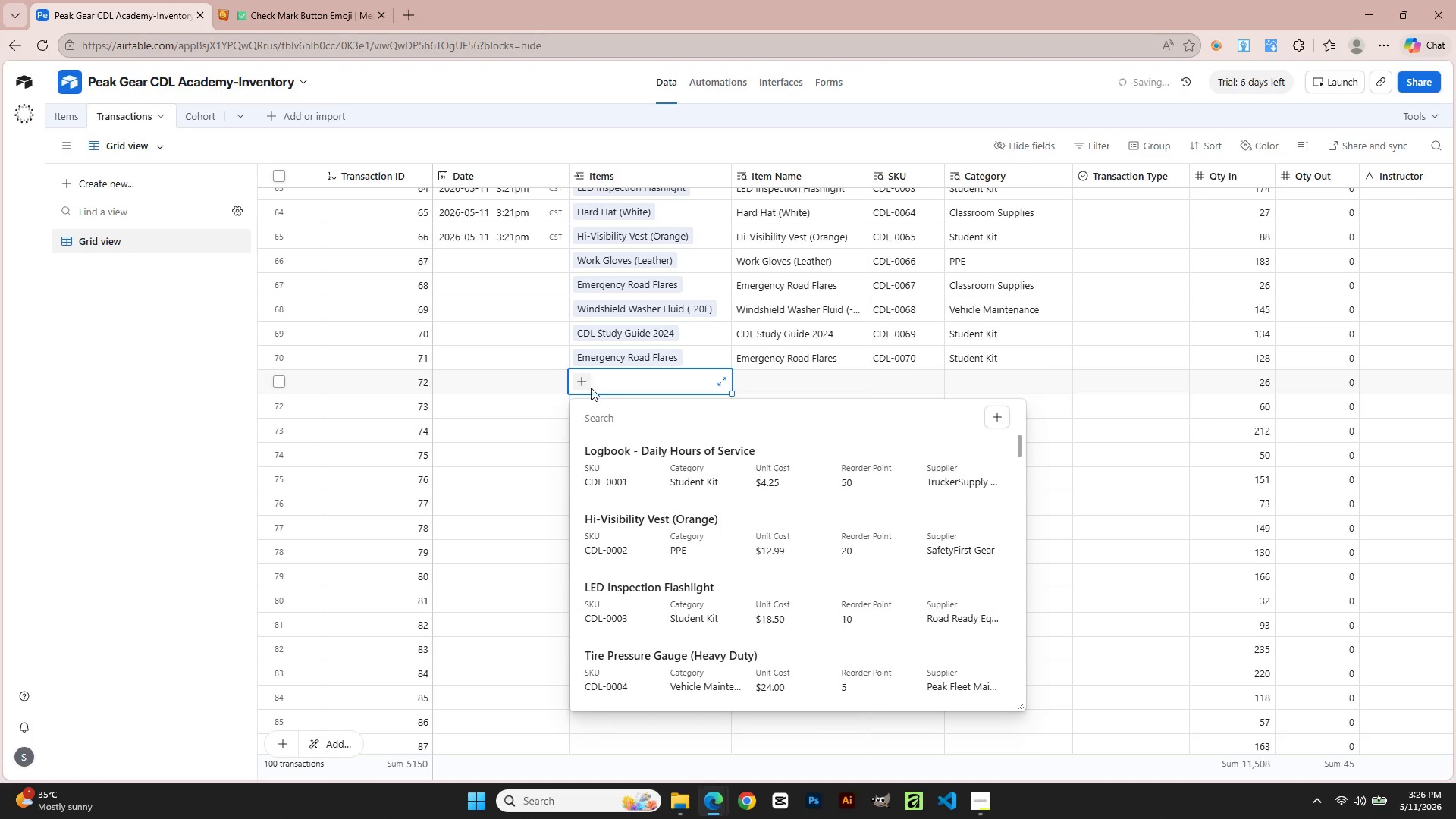 
scroll: coordinate [654, 596], scroll_direction: down, amount: 67.0
 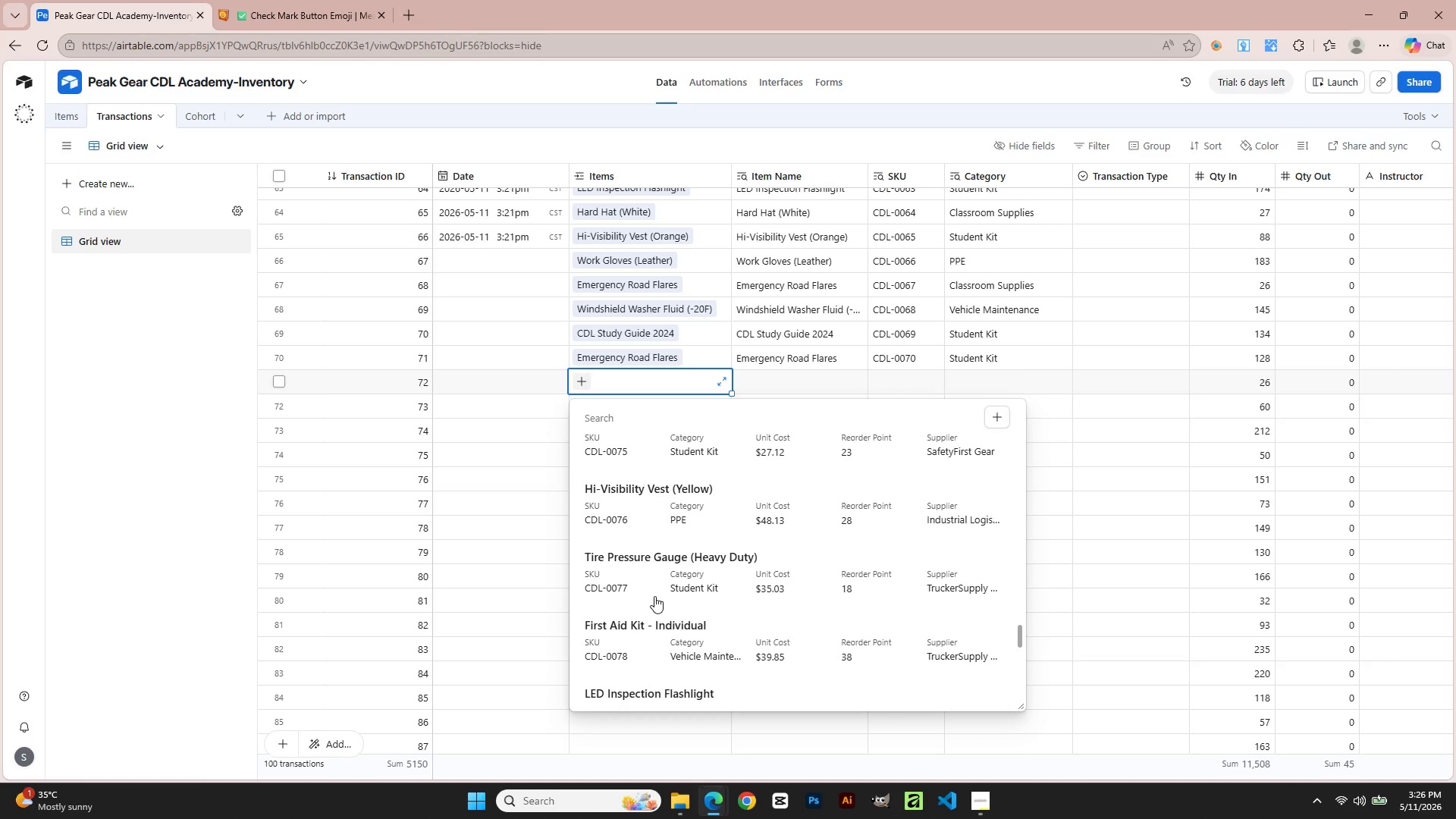 
scroll: coordinate [646, 538], scroll_direction: up, amount: 4.0
 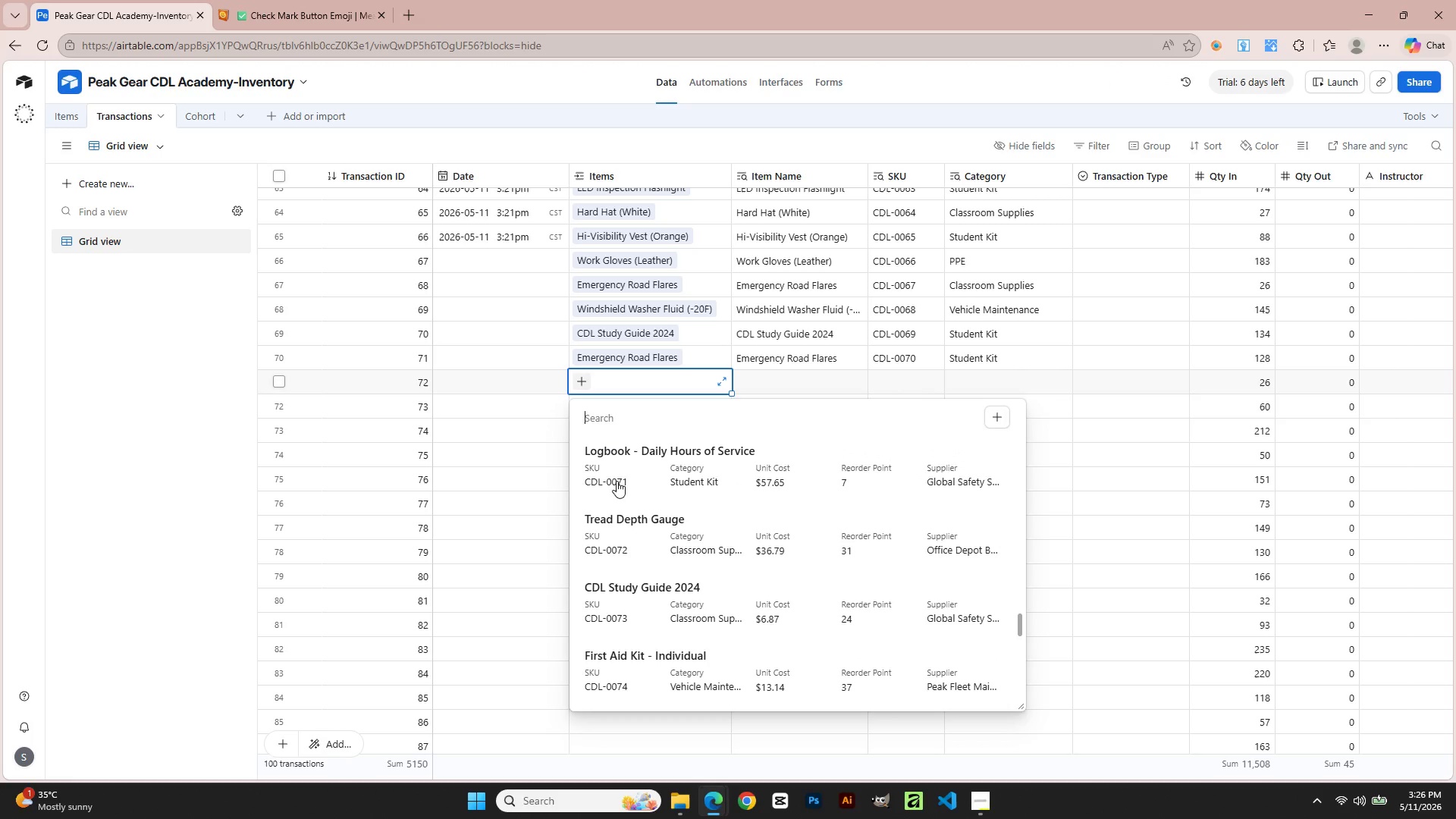 
left_click([615, 476])
 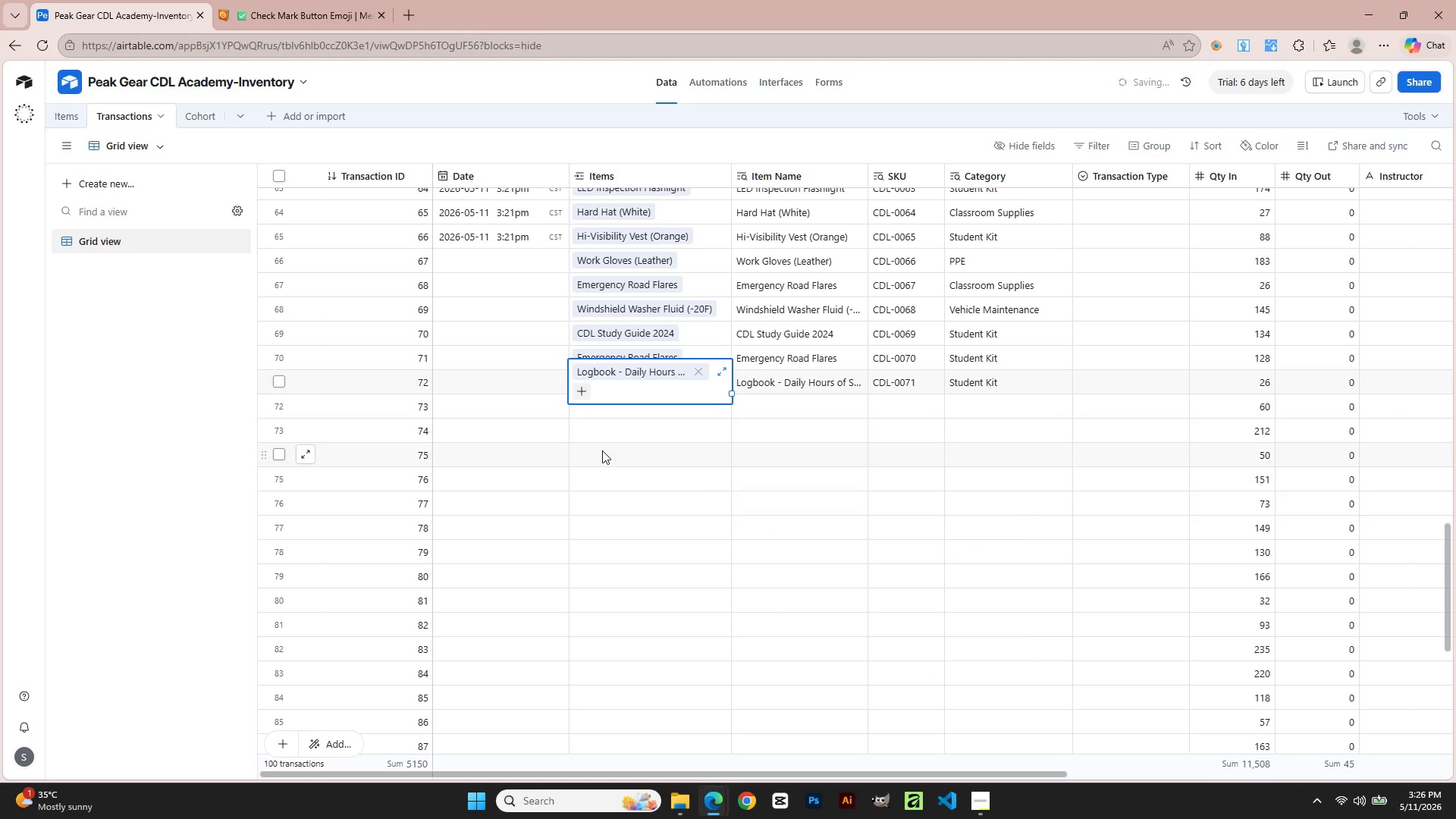 
left_click([602, 449])
 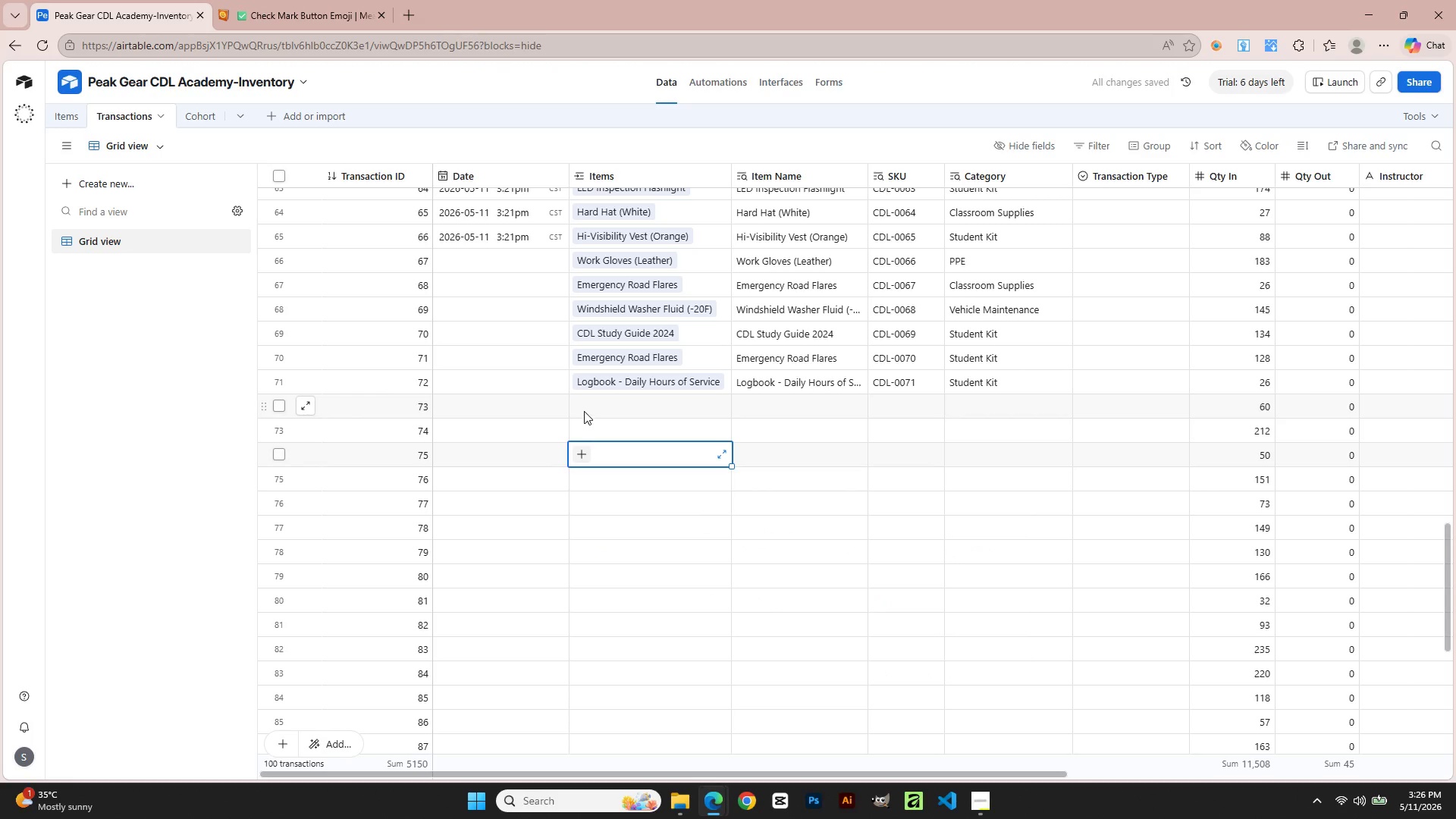 
left_click([582, 408])
 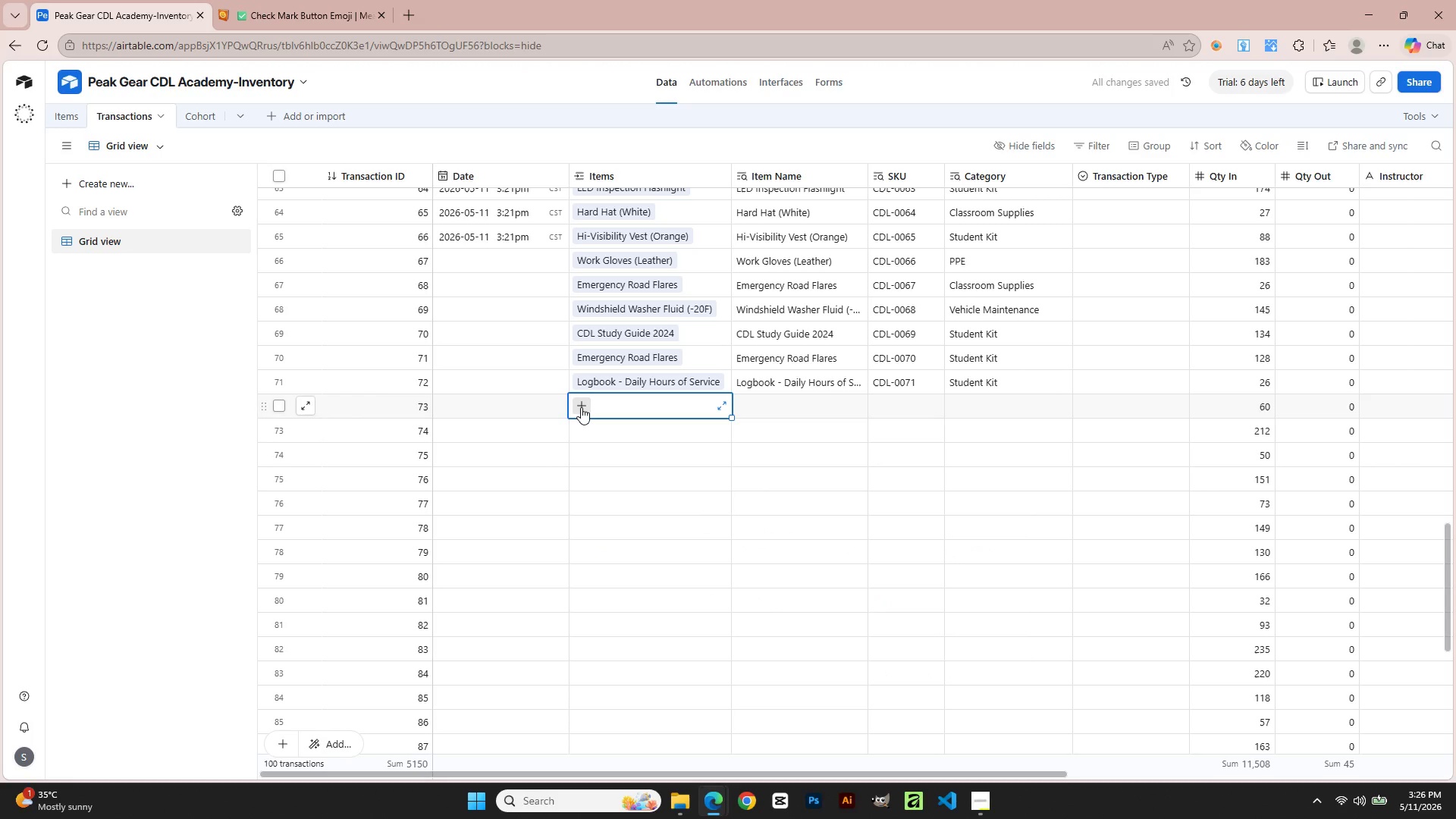 
left_click([581, 406])
 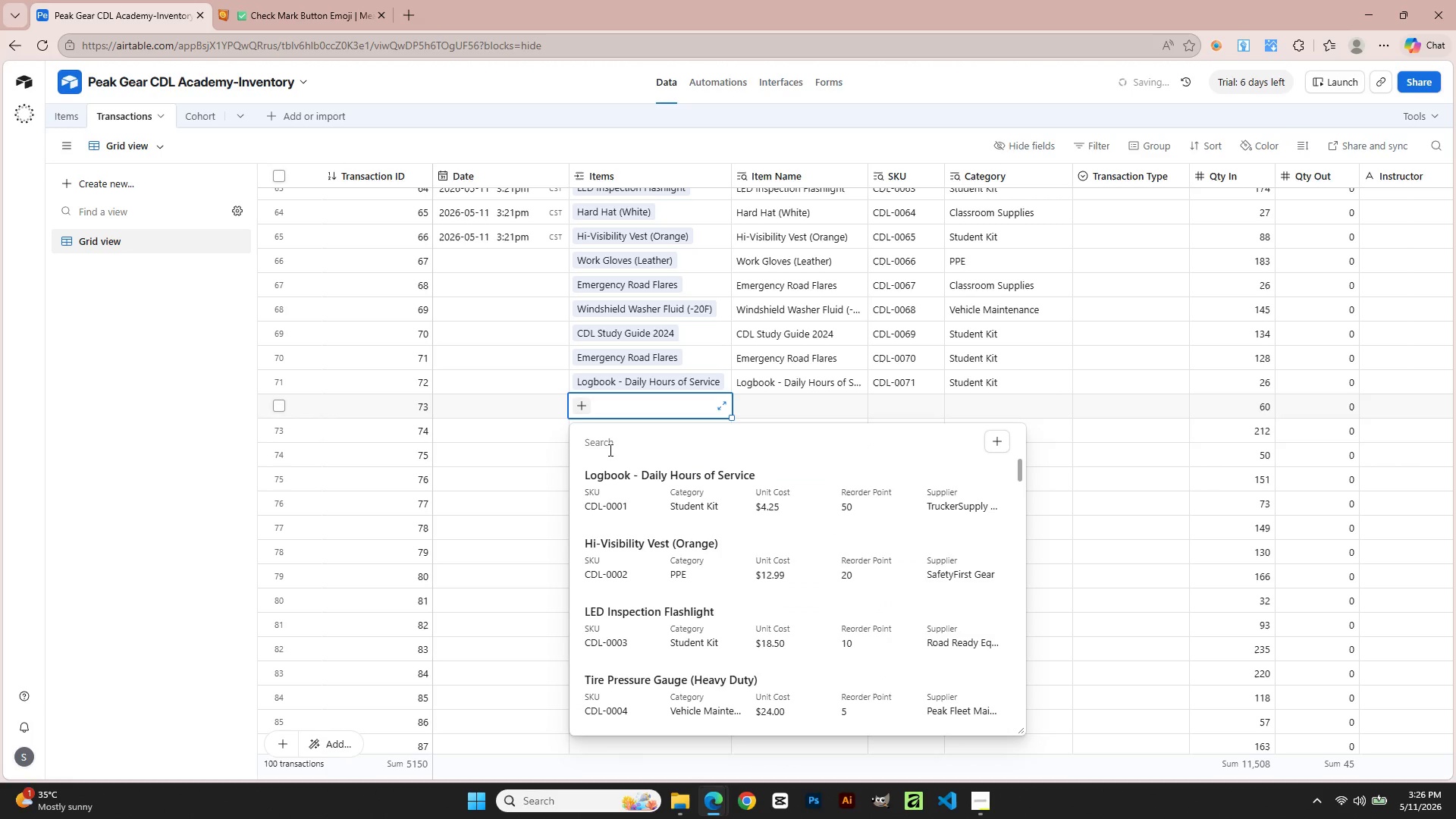 
scroll: coordinate [634, 566], scroll_direction: down, amount: 43.0
 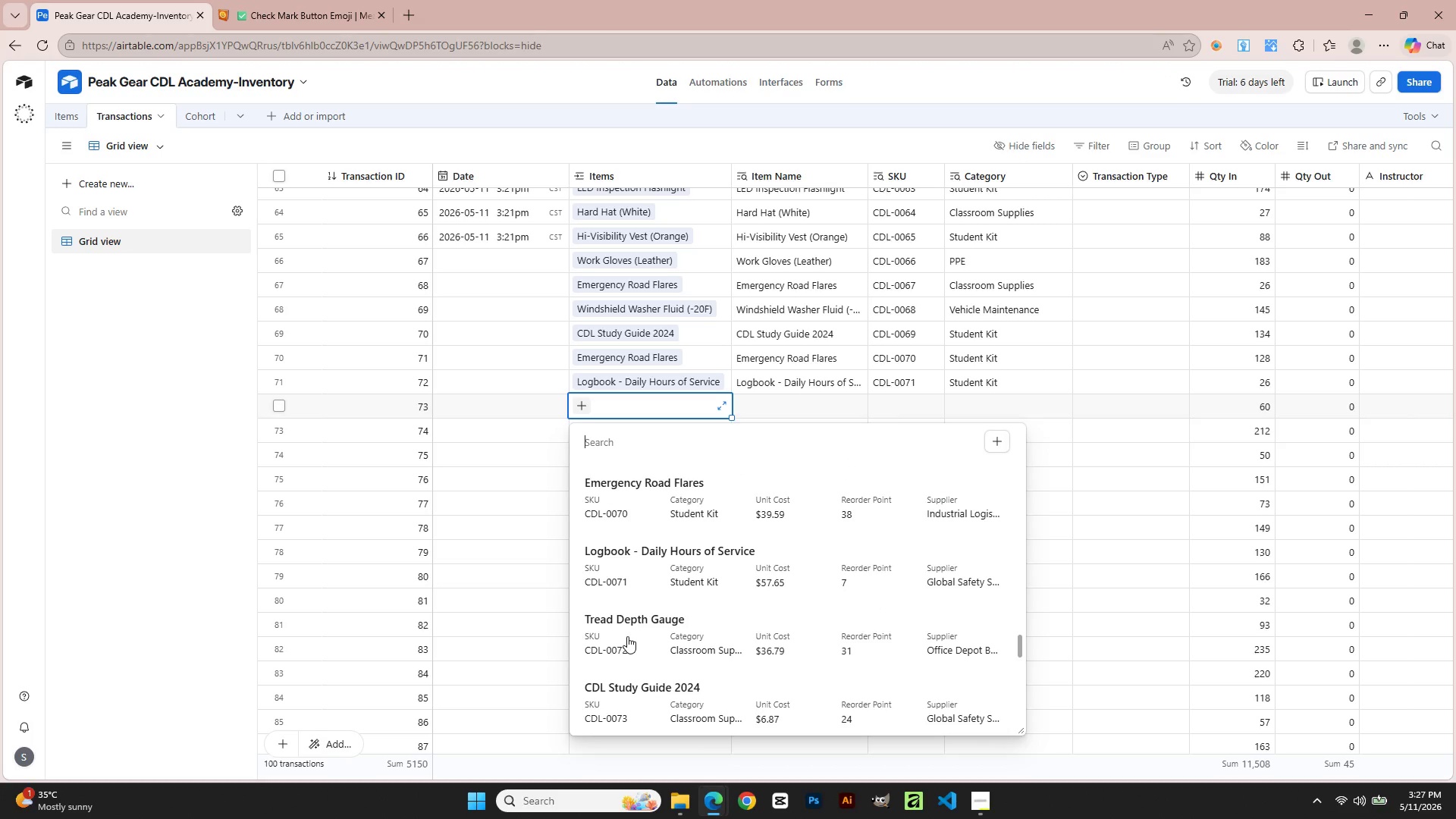 
left_click([627, 636])
 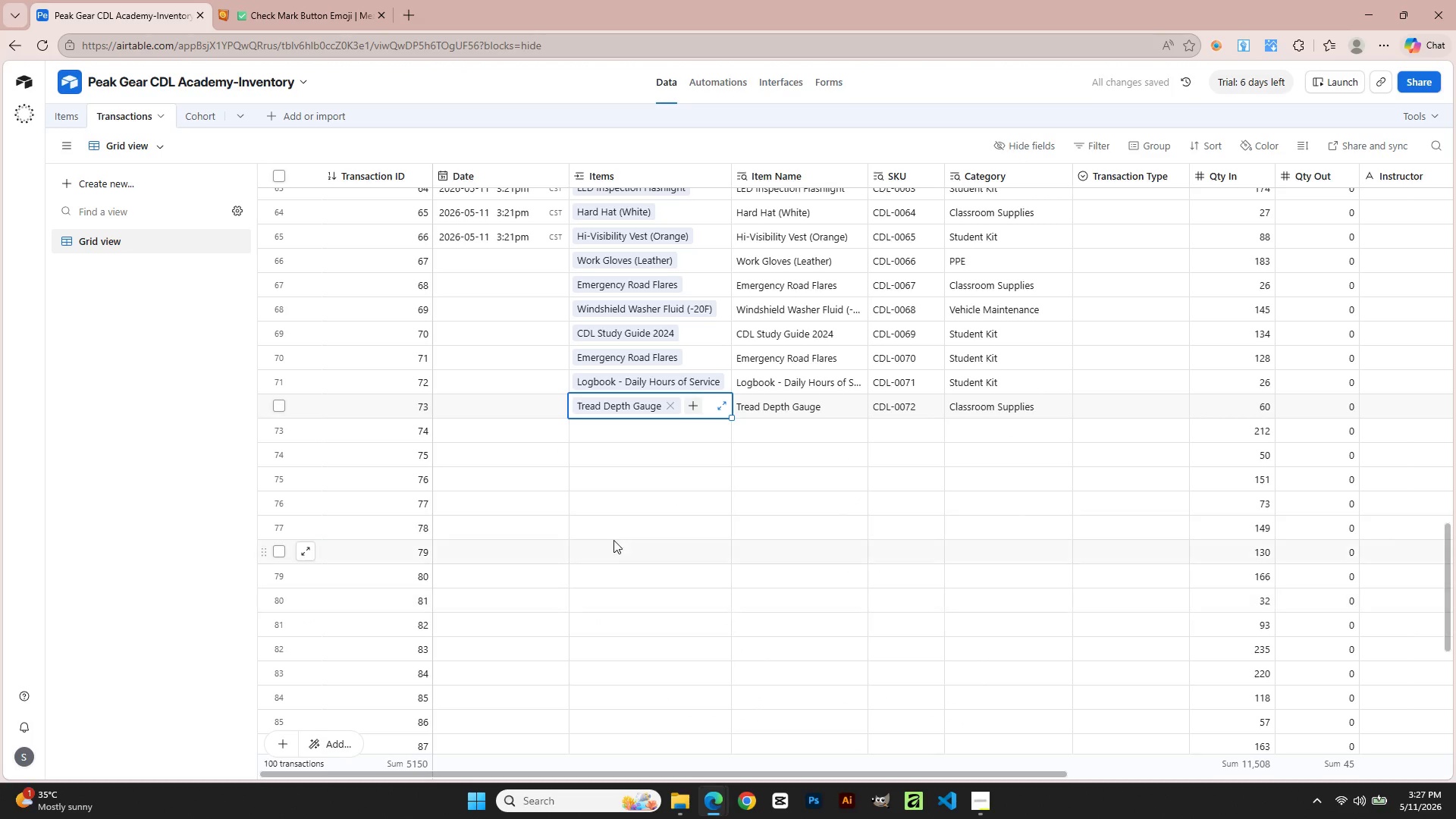 
left_click([595, 445])
 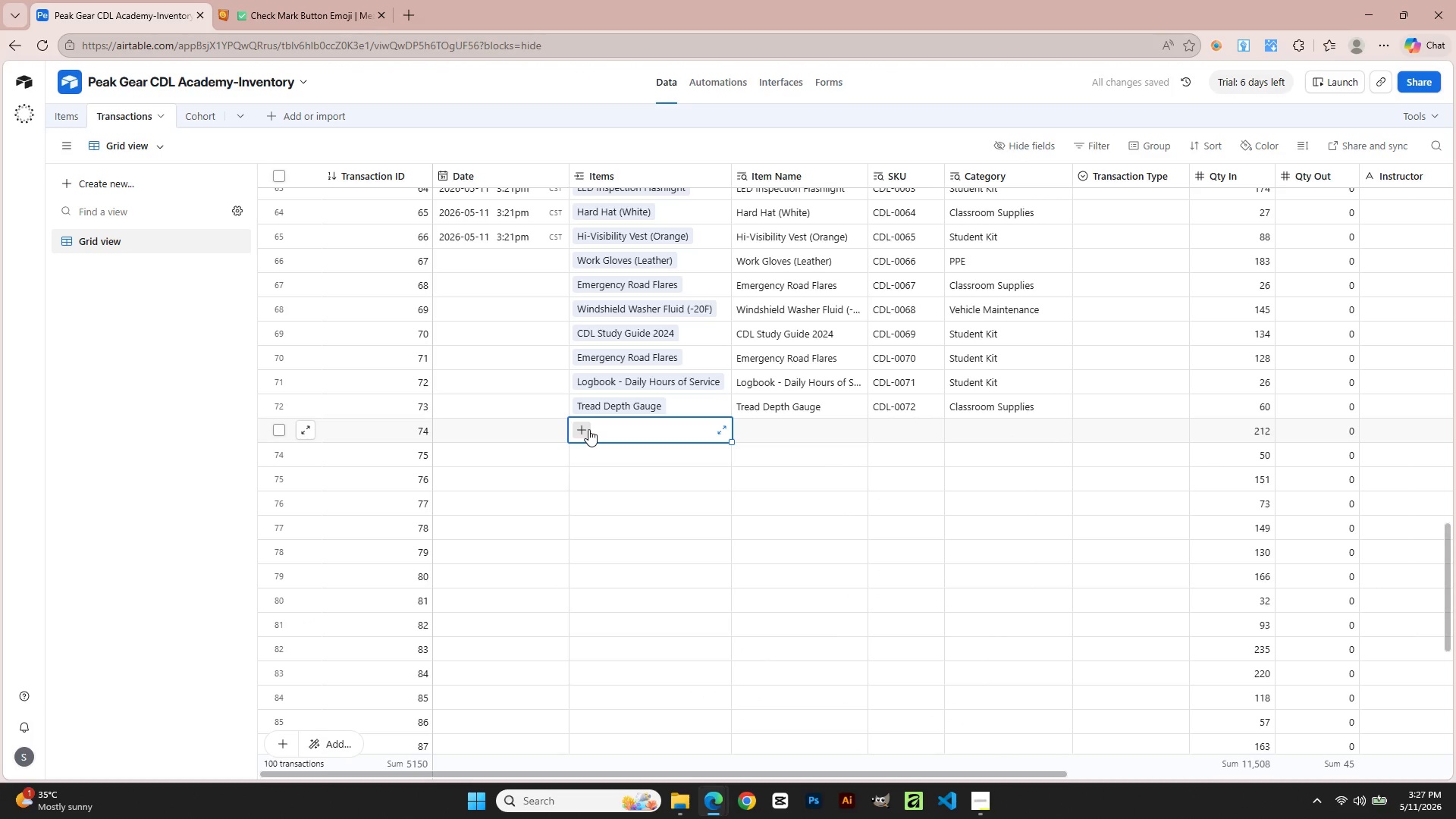 
double_click([587, 429])
 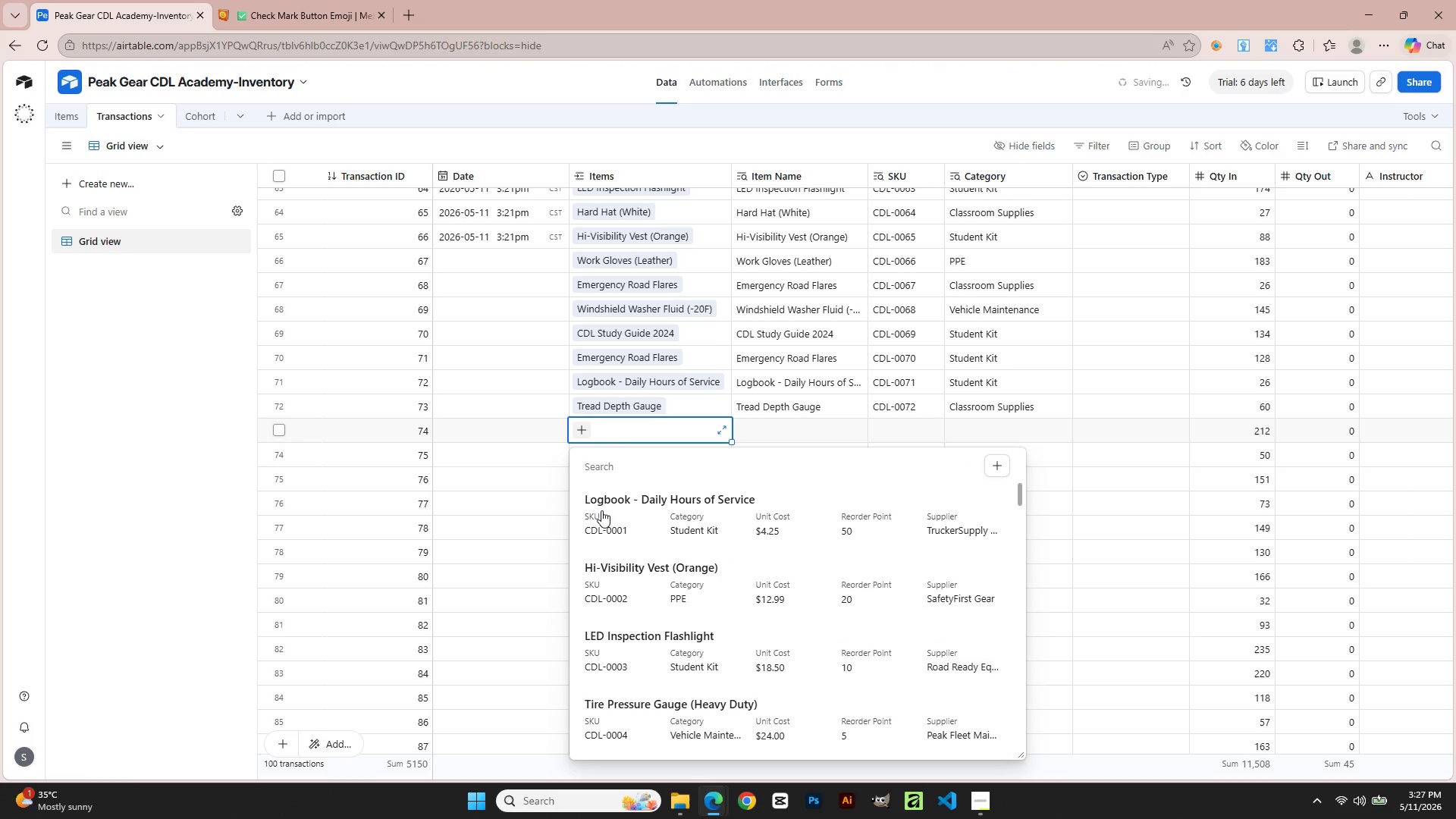 
scroll: coordinate [635, 592], scroll_direction: down, amount: 29.0
 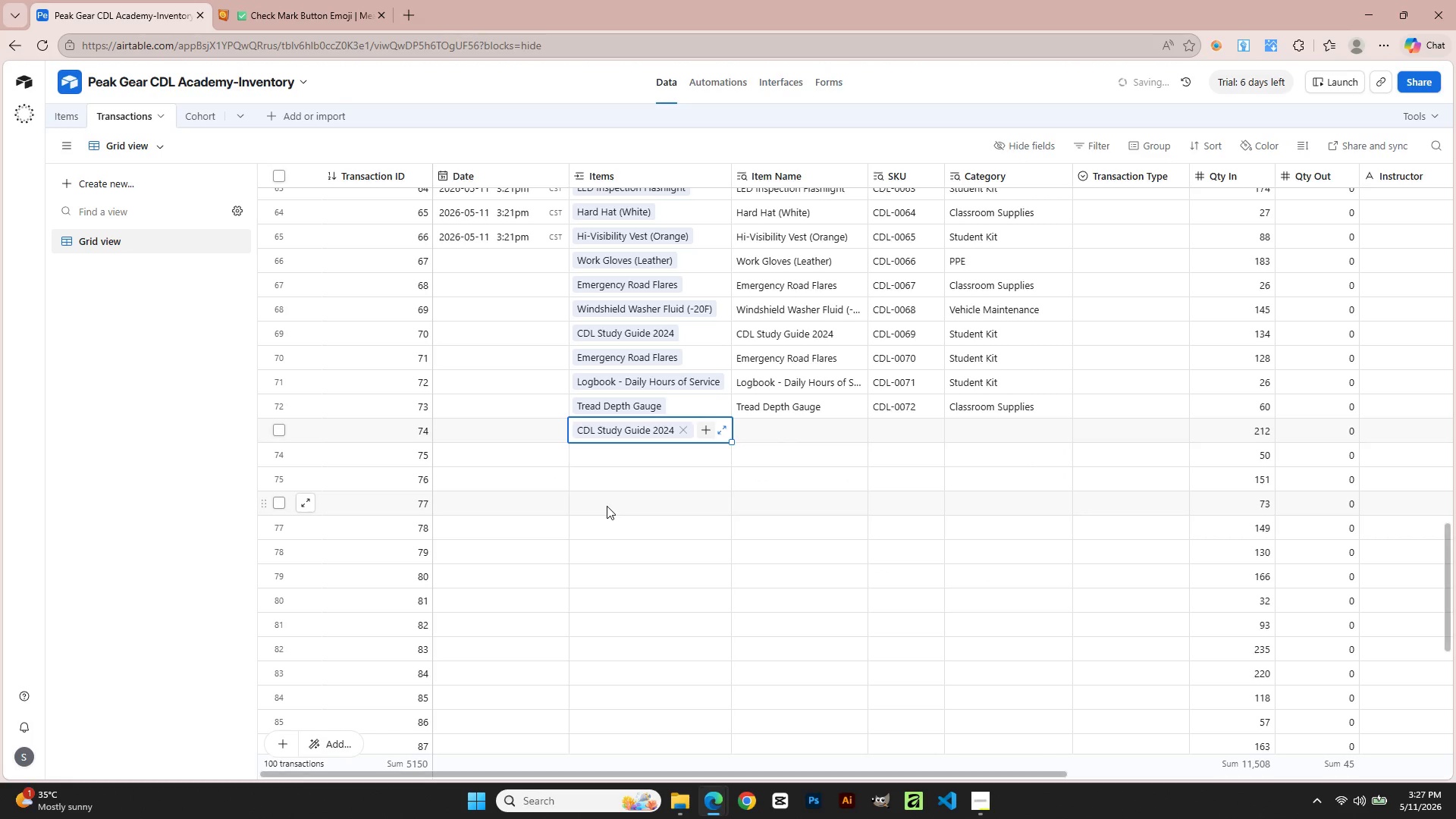 
left_click([607, 475])
 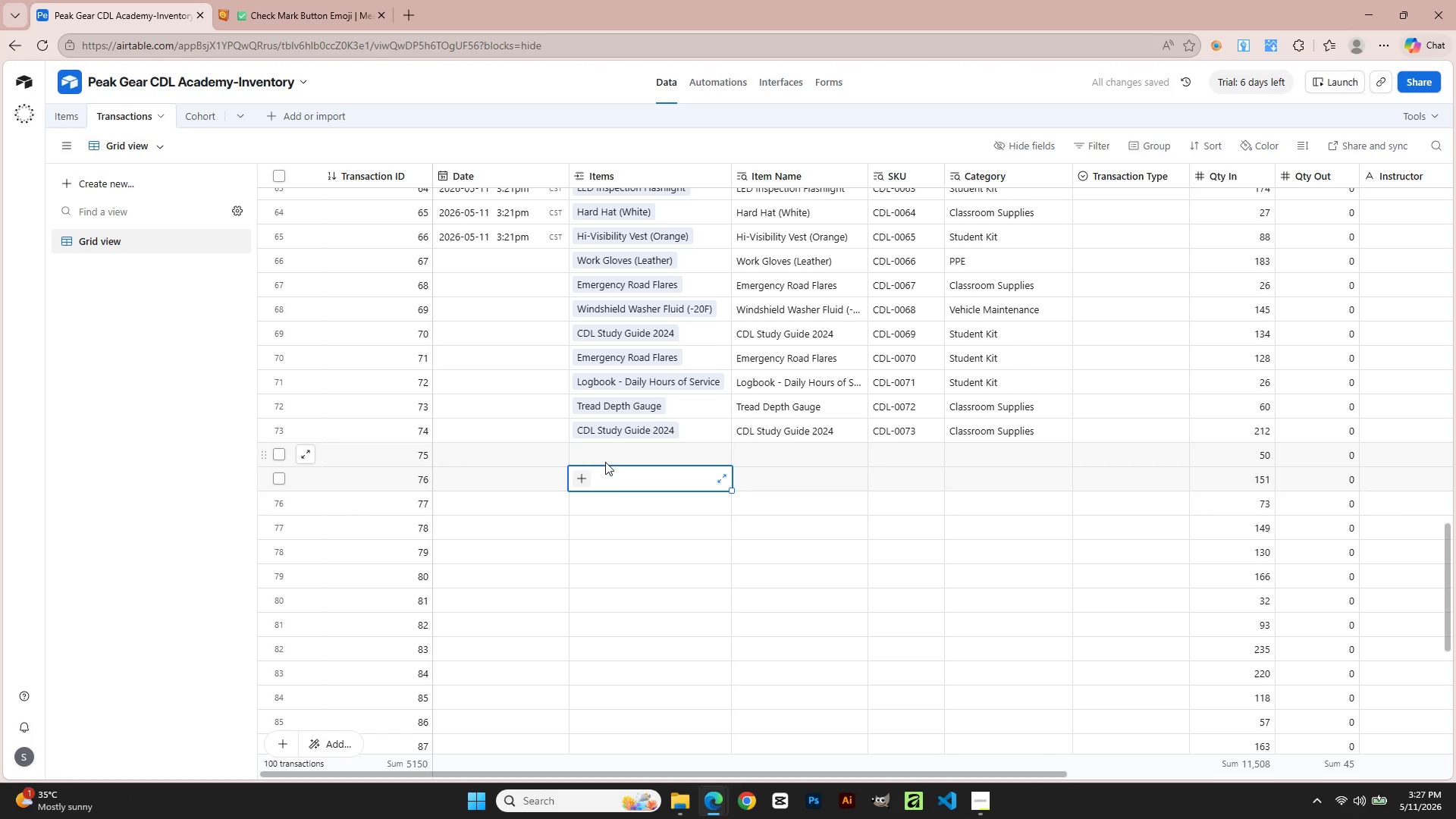 
left_click([604, 457])
 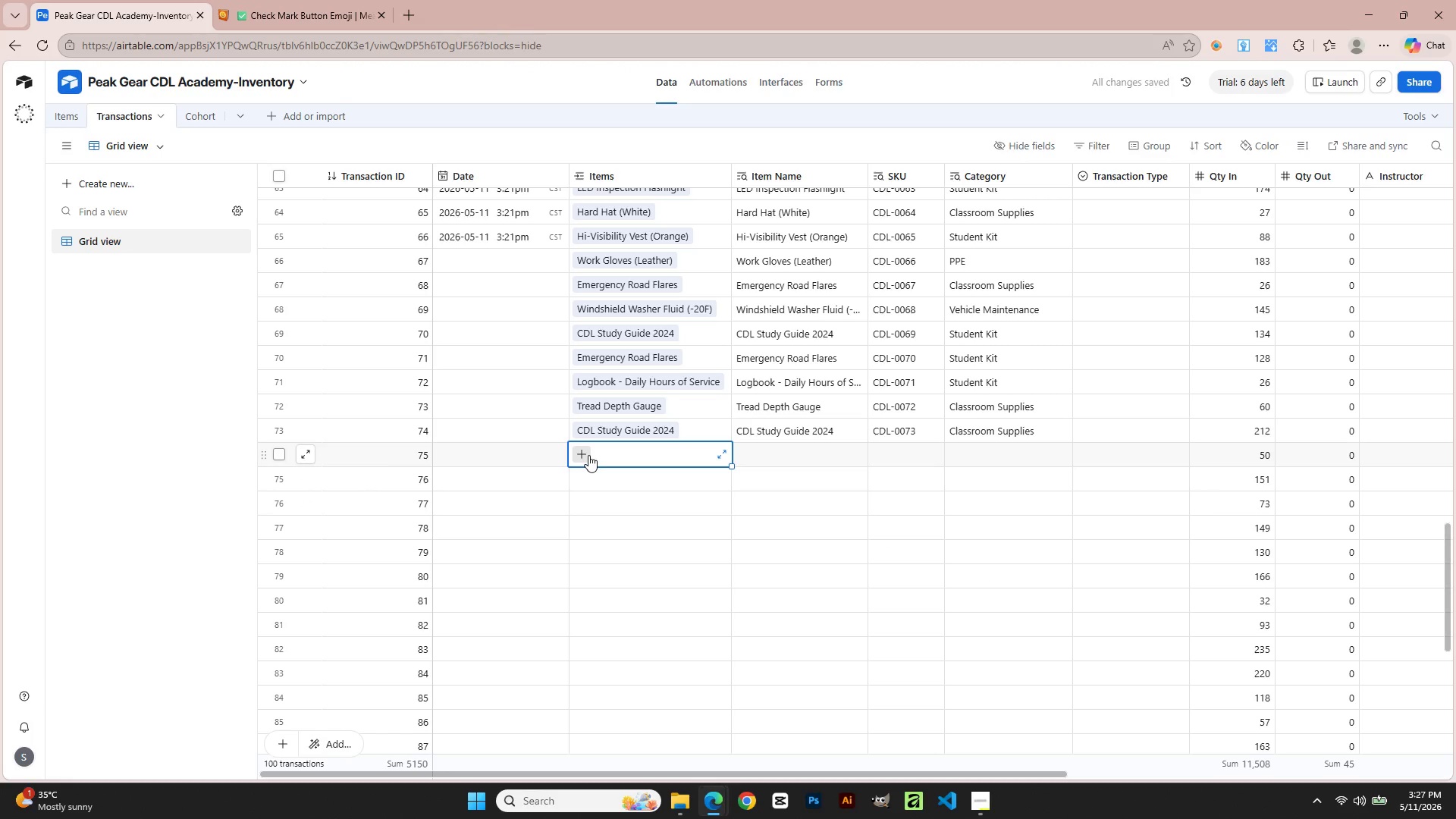 
left_click([586, 453])
 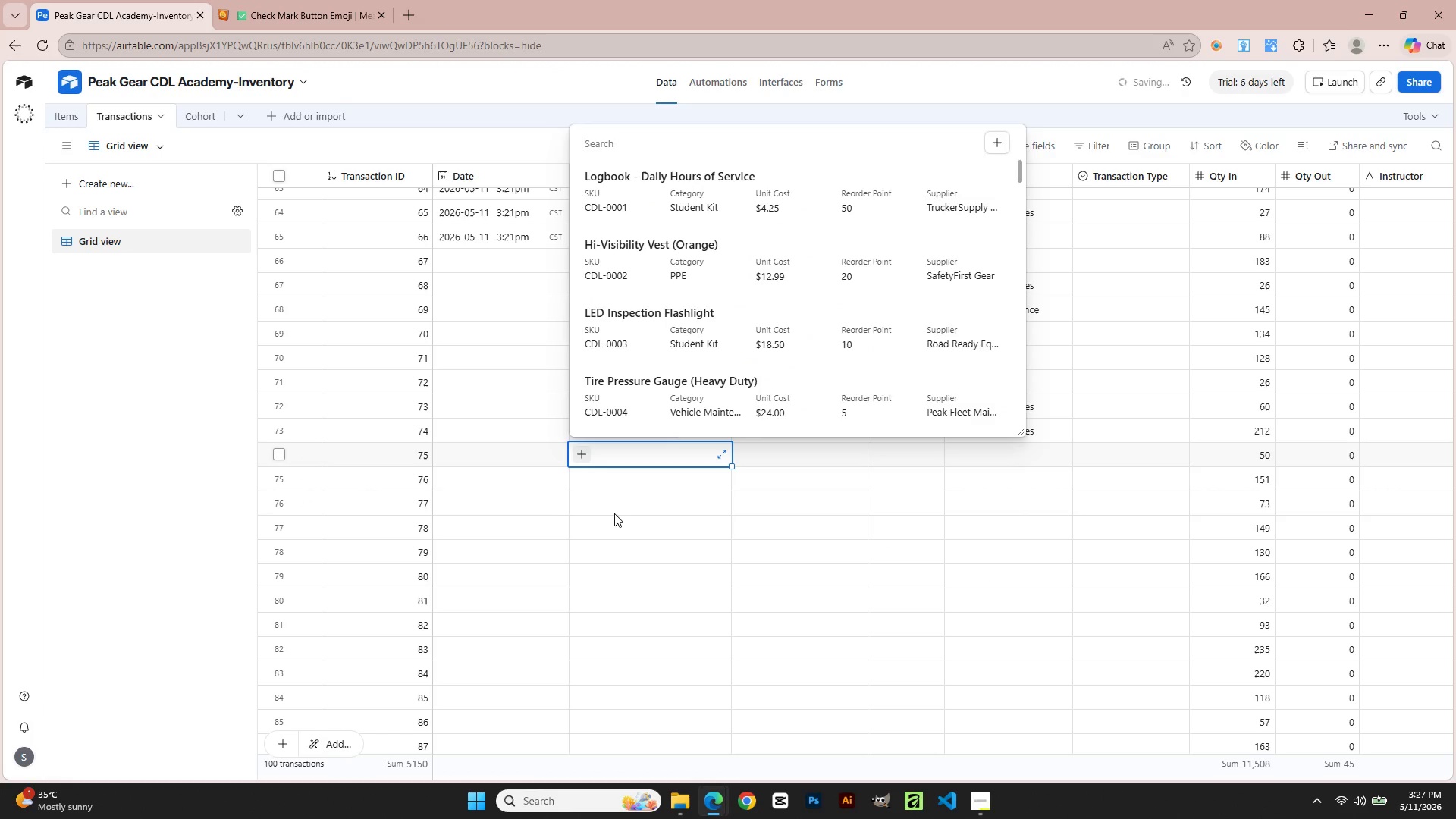 
scroll: coordinate [675, 379], scroll_direction: down, amount: 33.0
 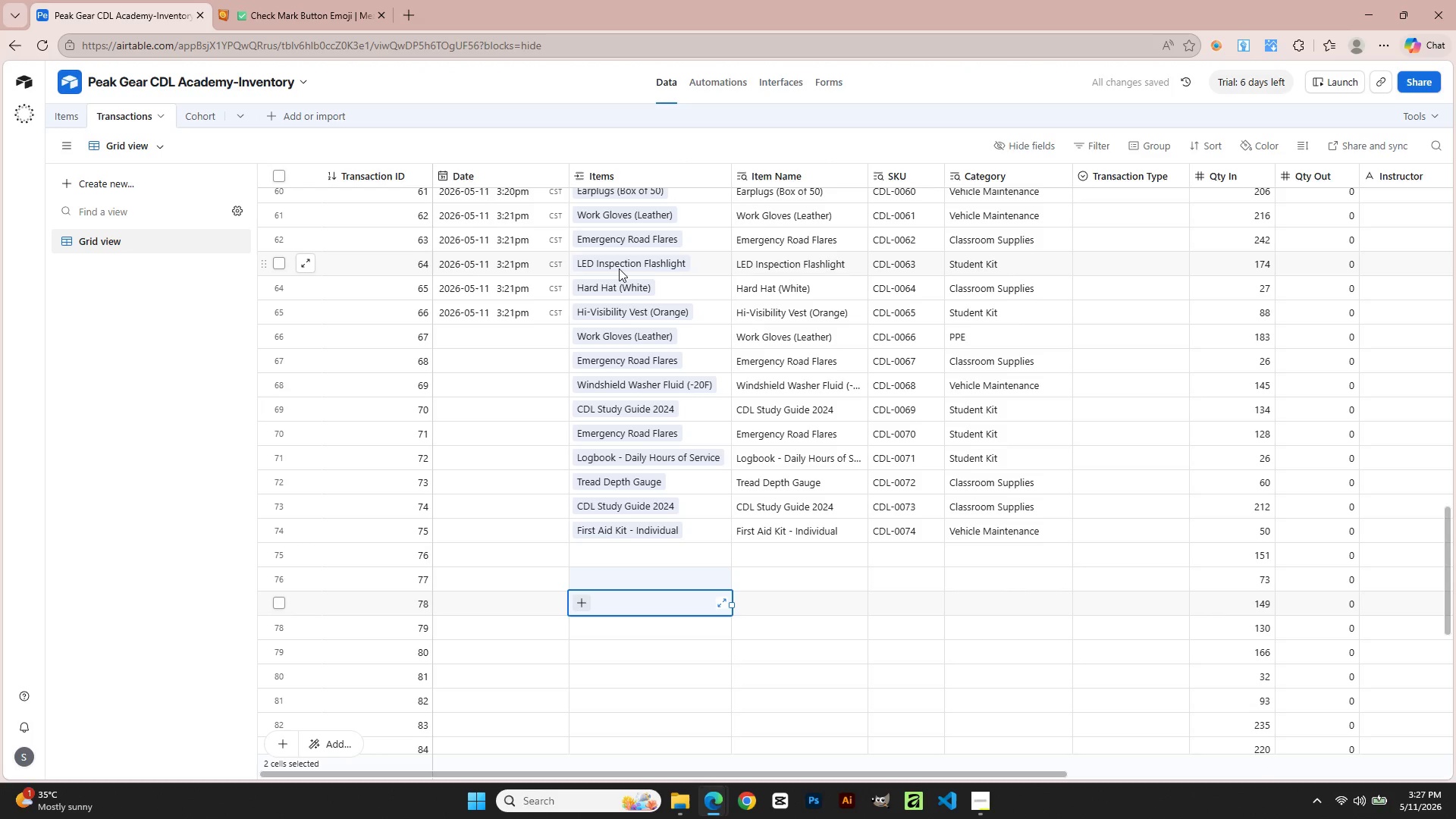 
wait(8.08)
 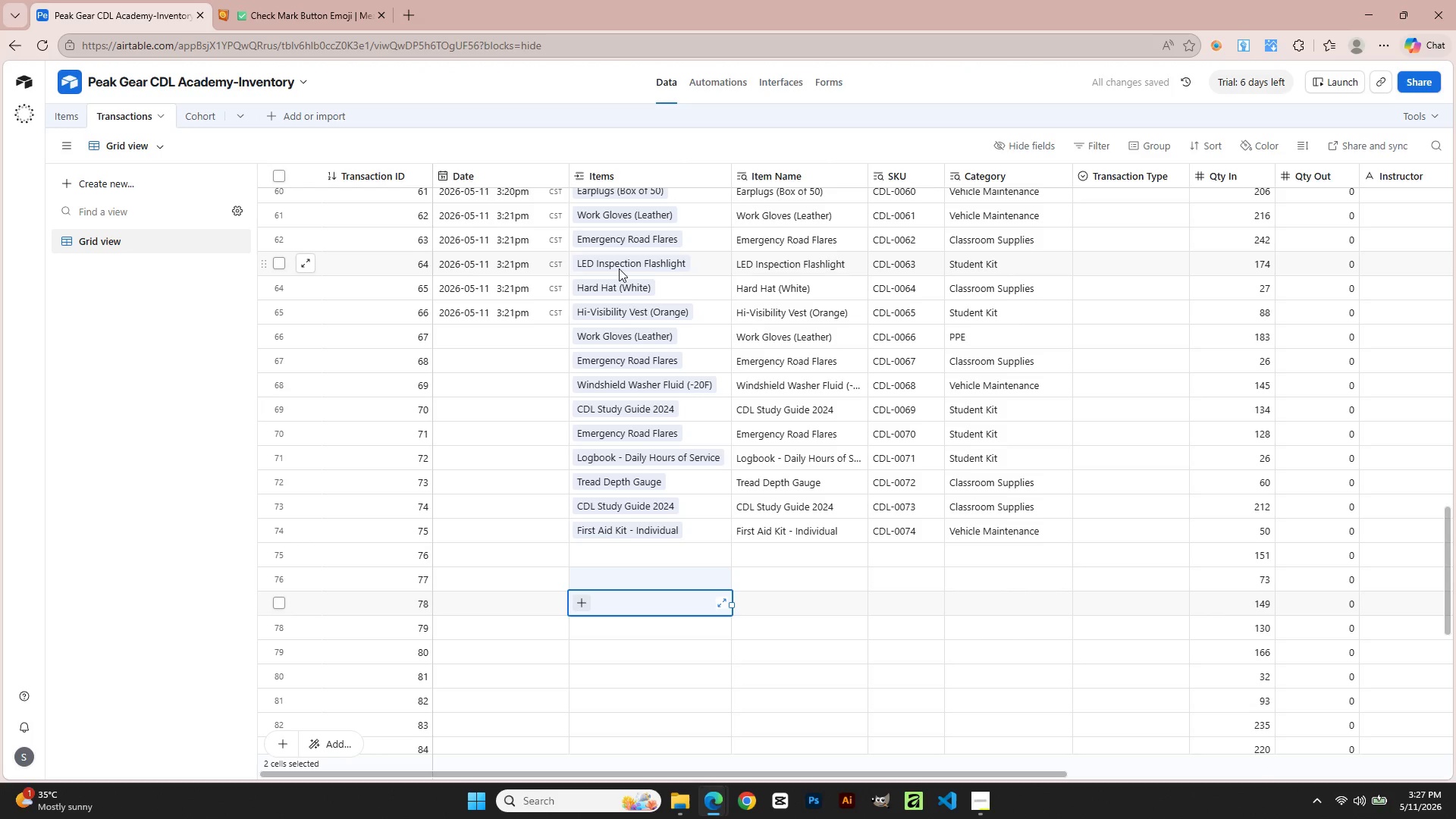 
double_click([494, 335])
 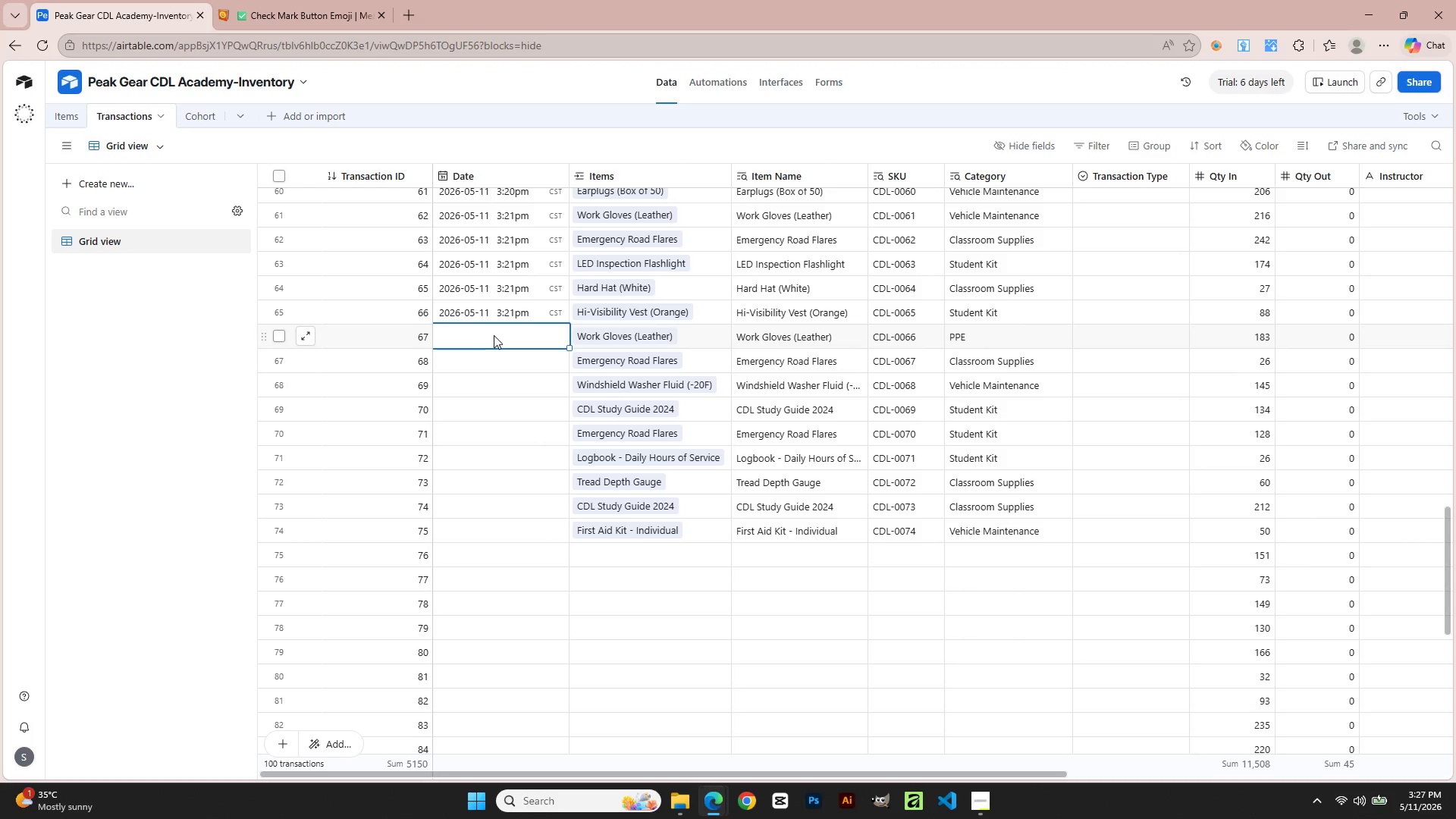 
triple_click([494, 335])
 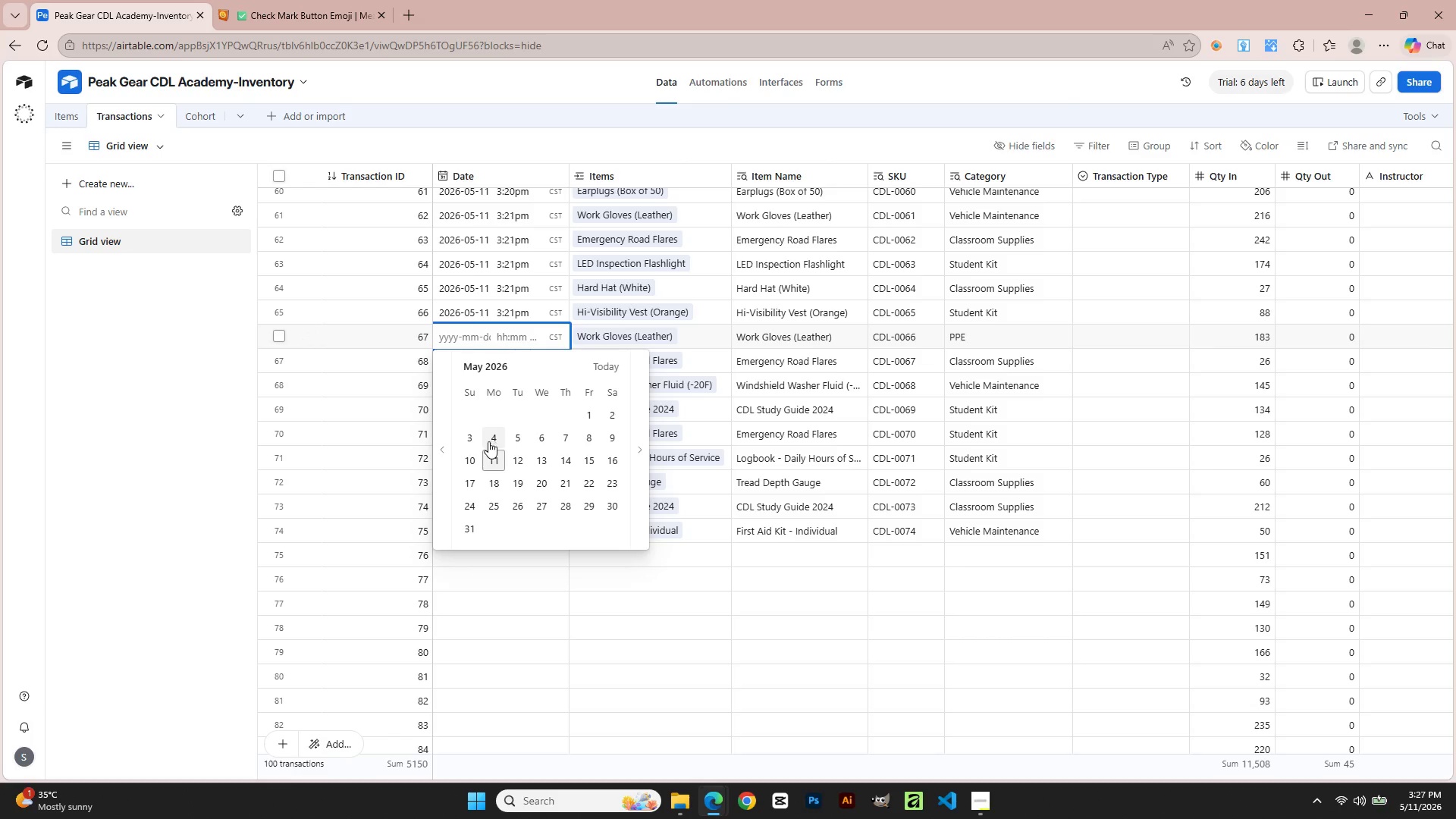 
left_click([494, 460])
 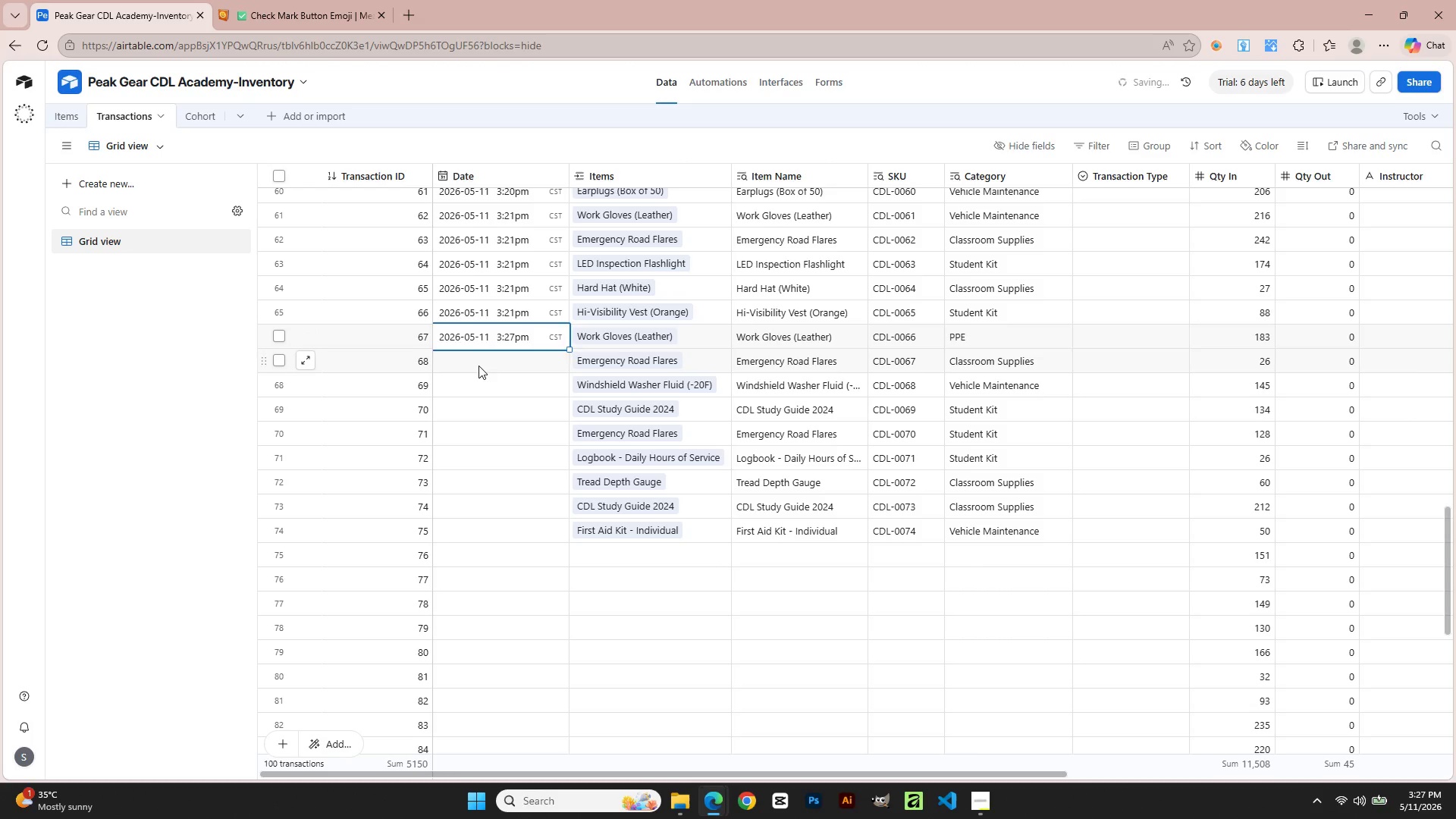 
double_click([479, 366])
 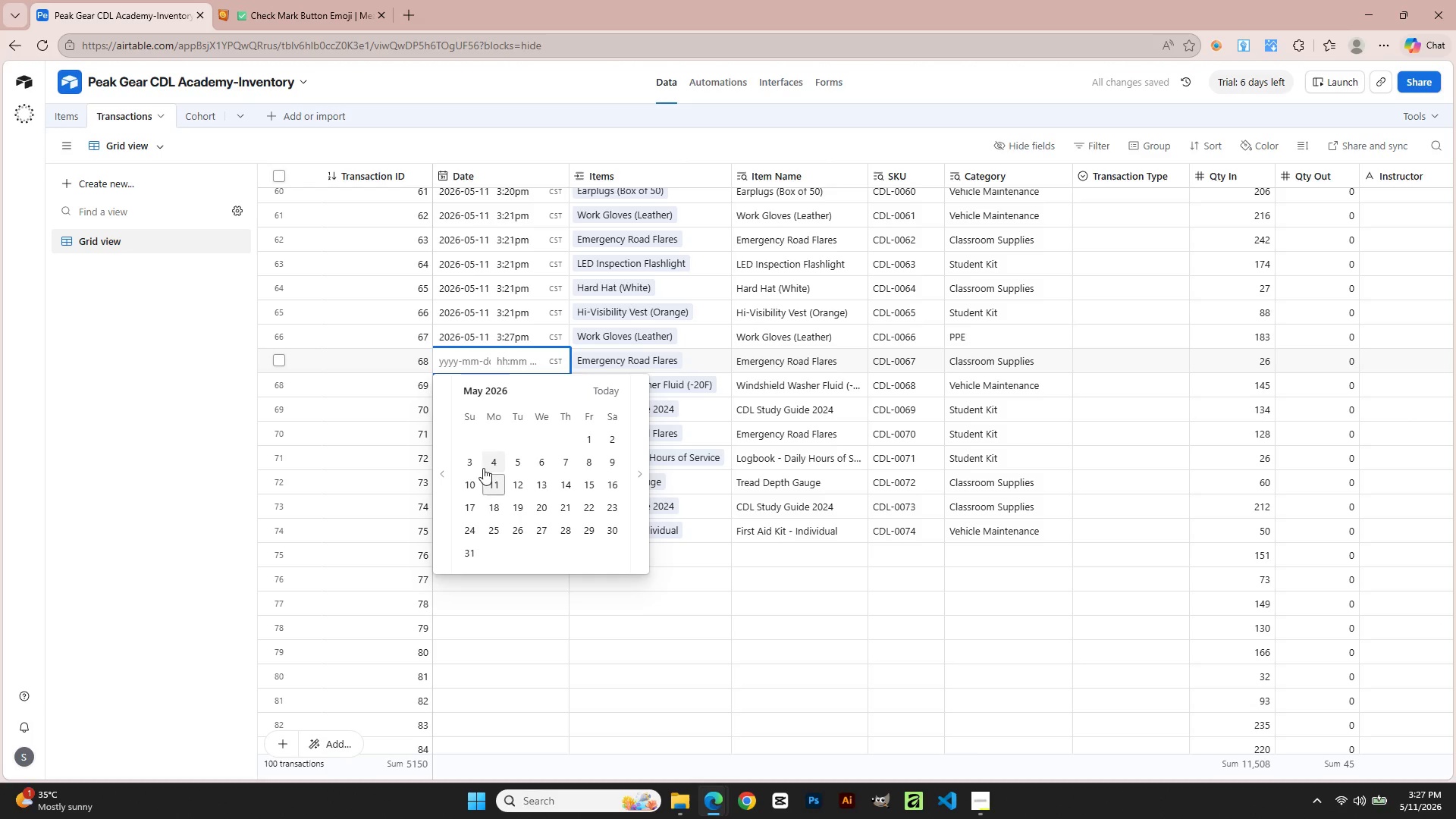 
left_click([492, 482])
 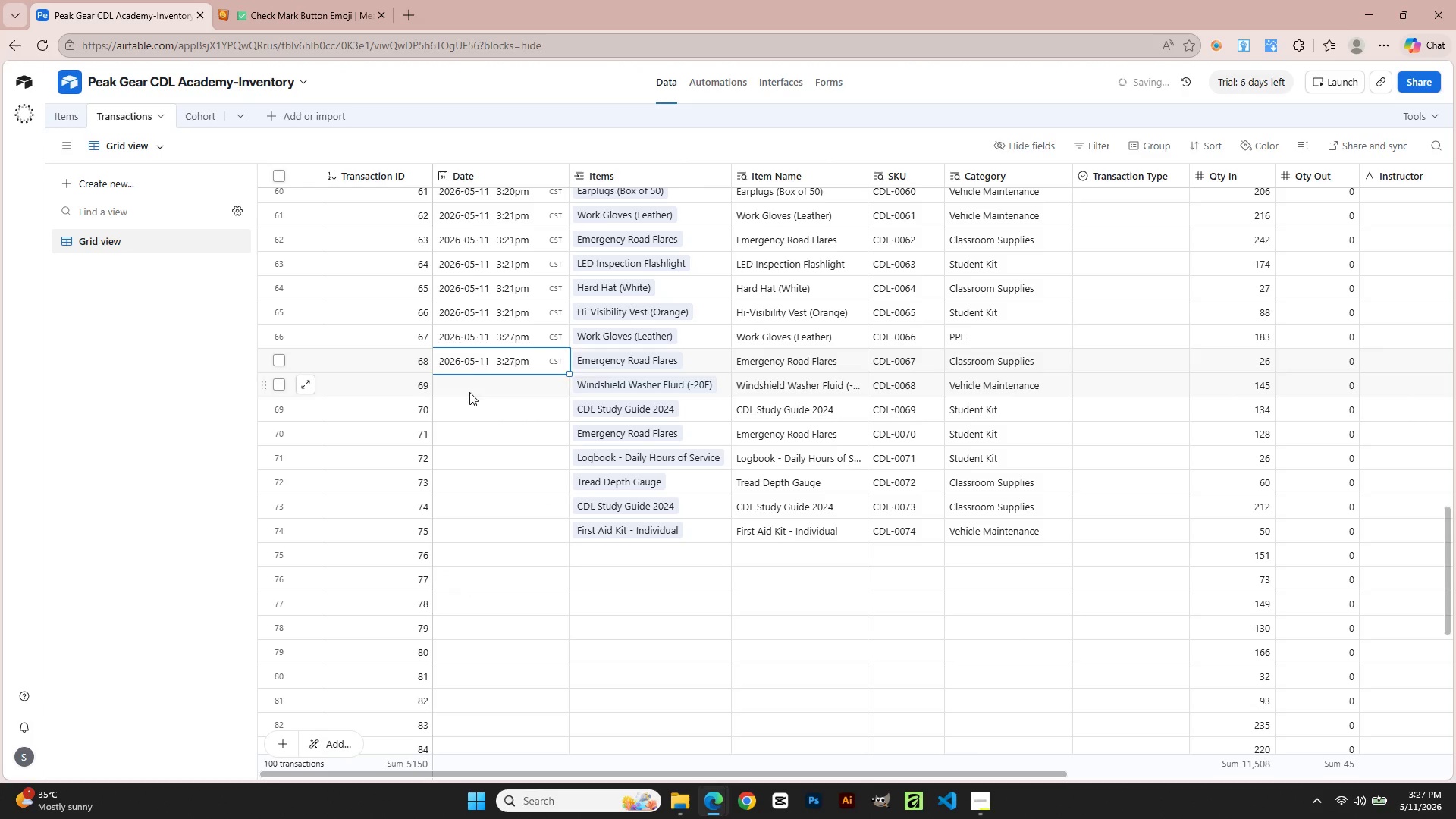 
double_click([469, 392])
 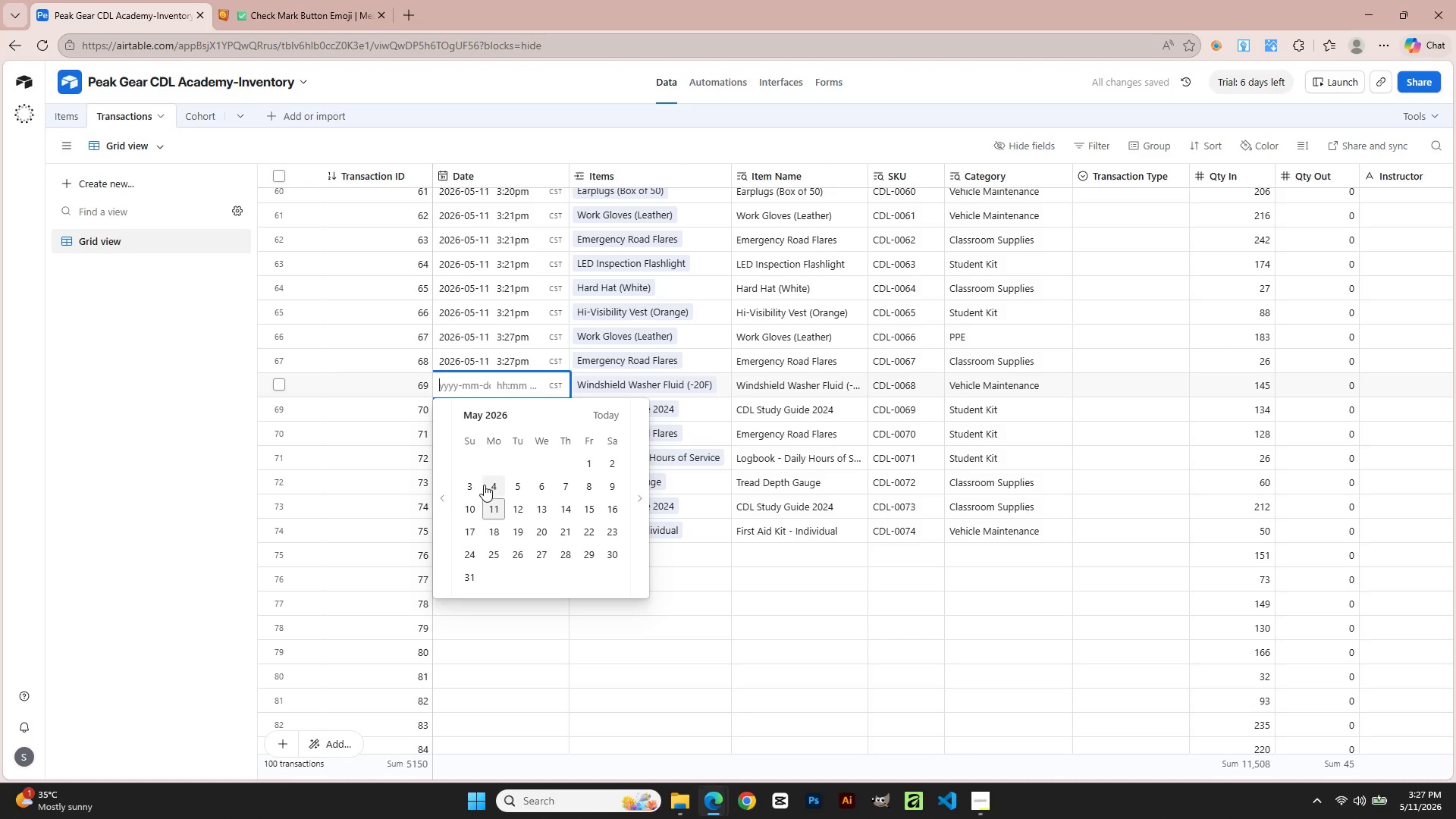 
left_click([493, 509])
 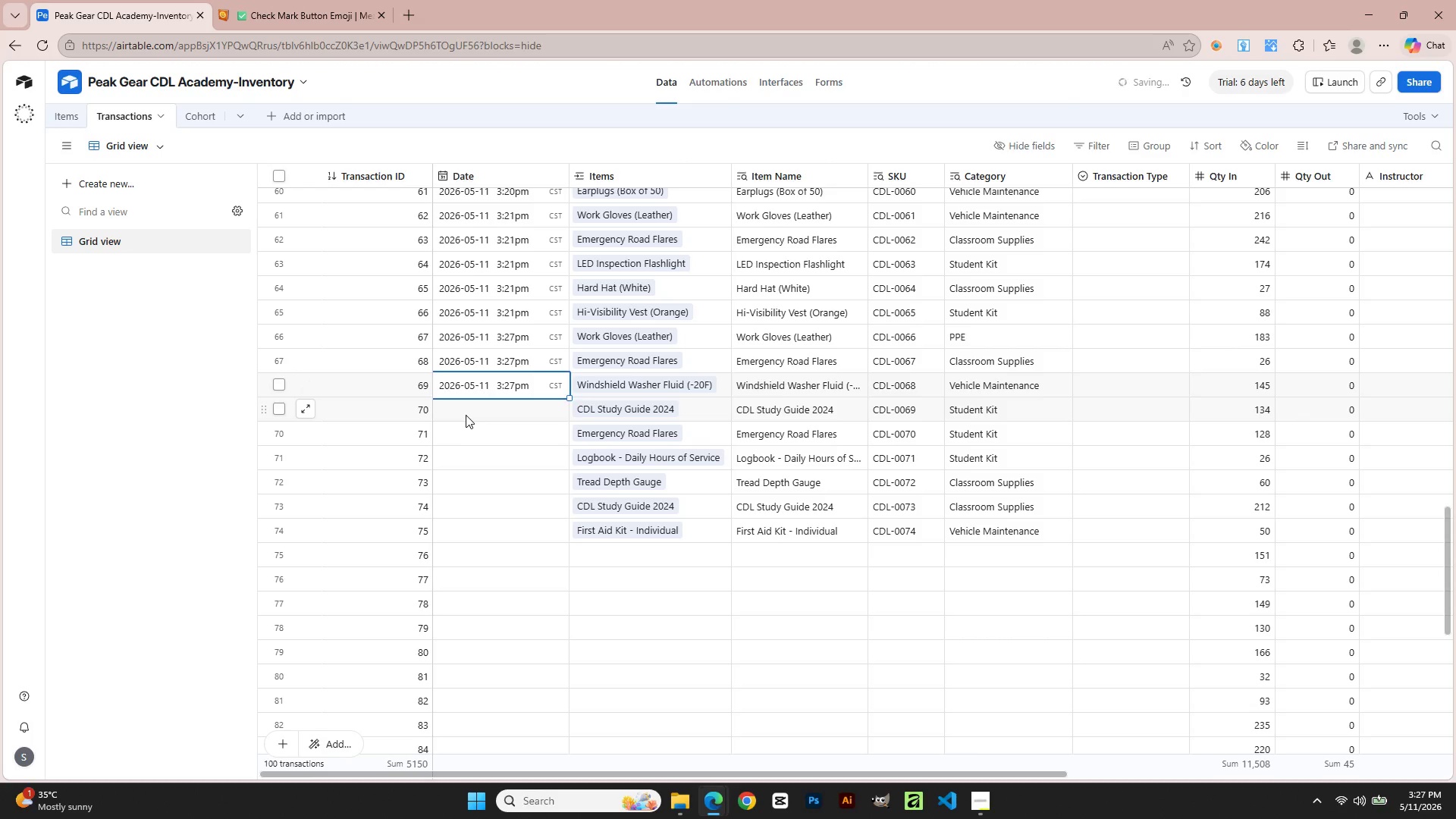 
double_click([466, 414])
 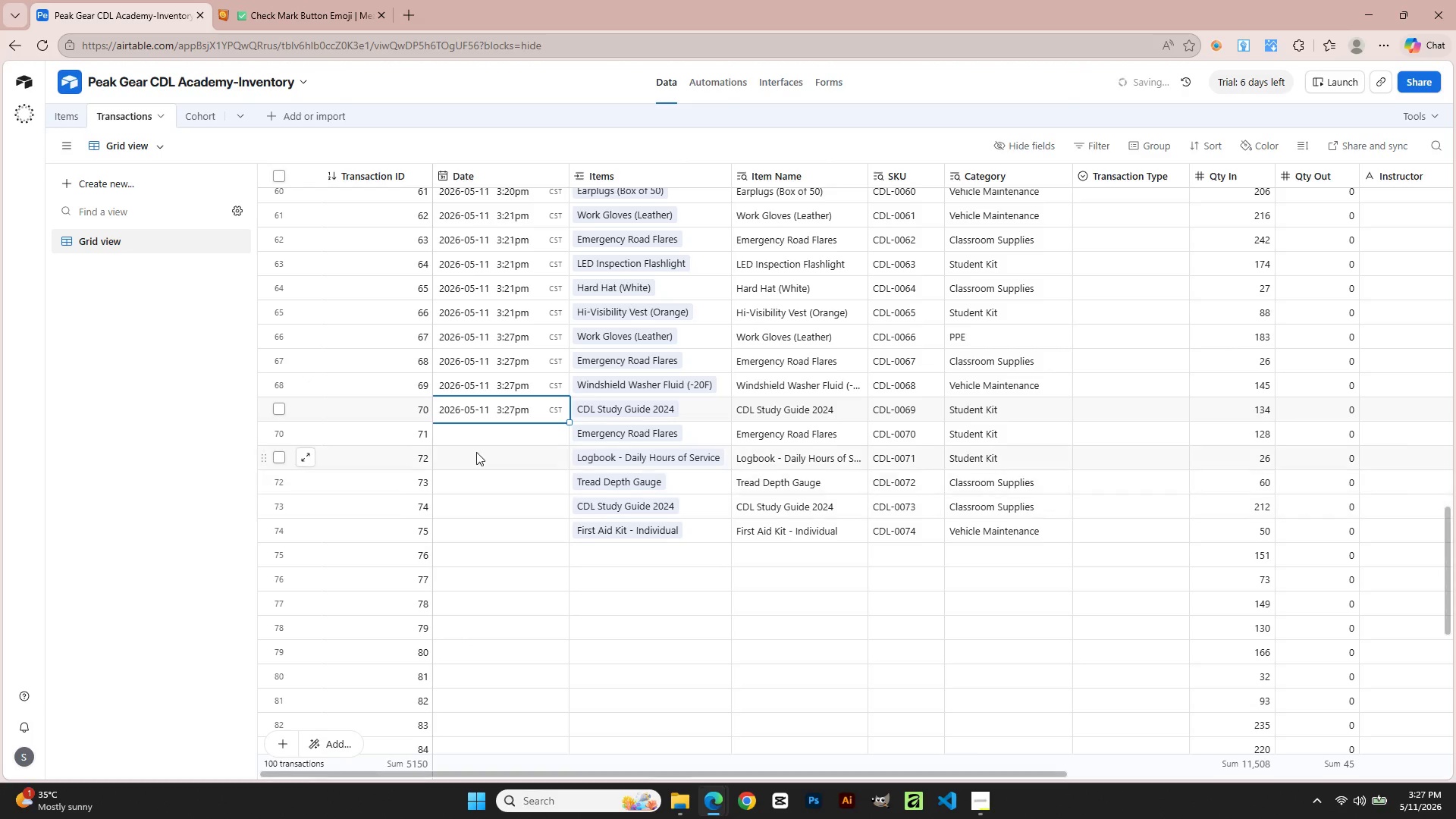 
double_click([473, 439])
 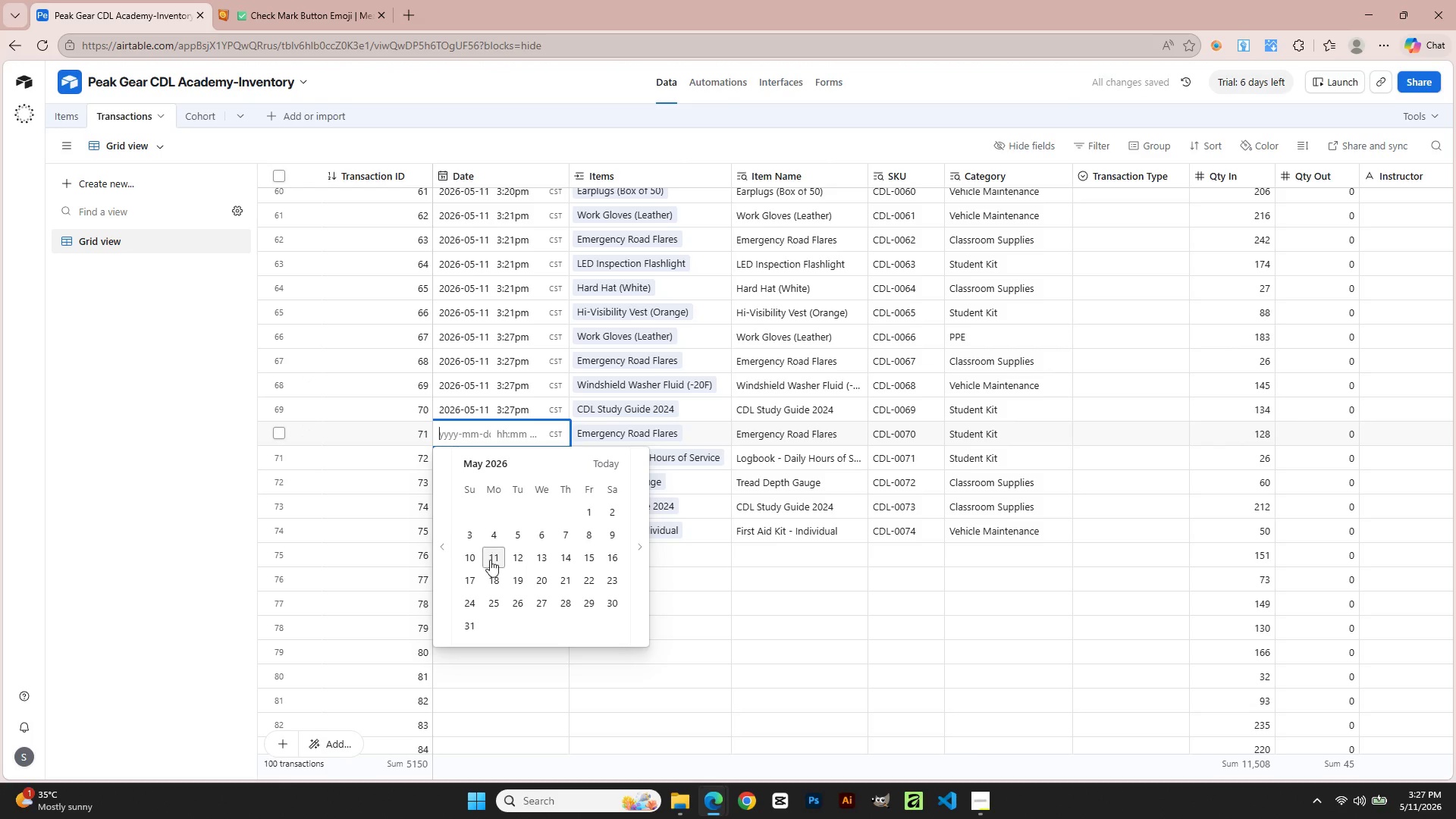 
left_click([490, 560])
 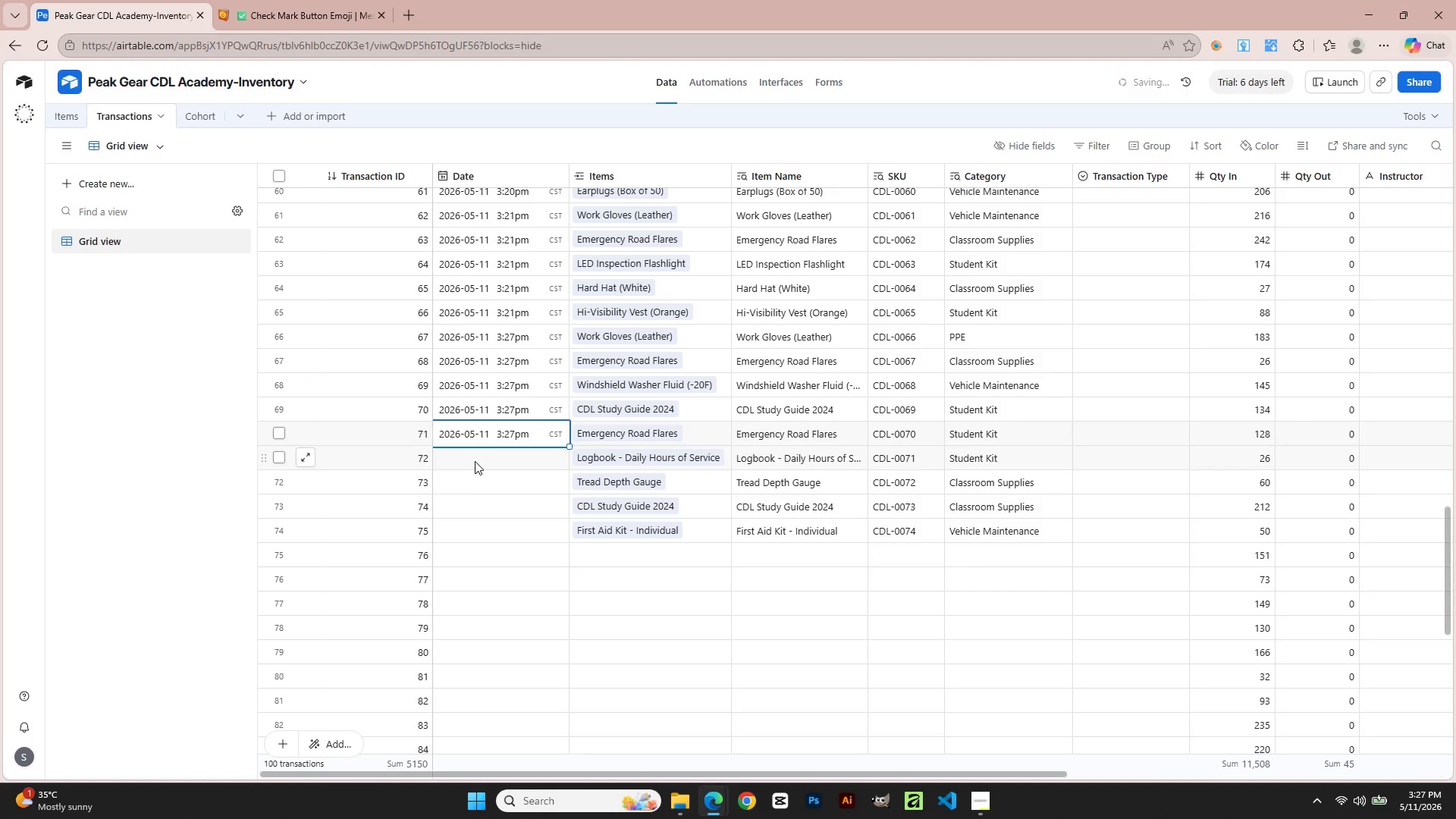 
double_click([475, 461])
 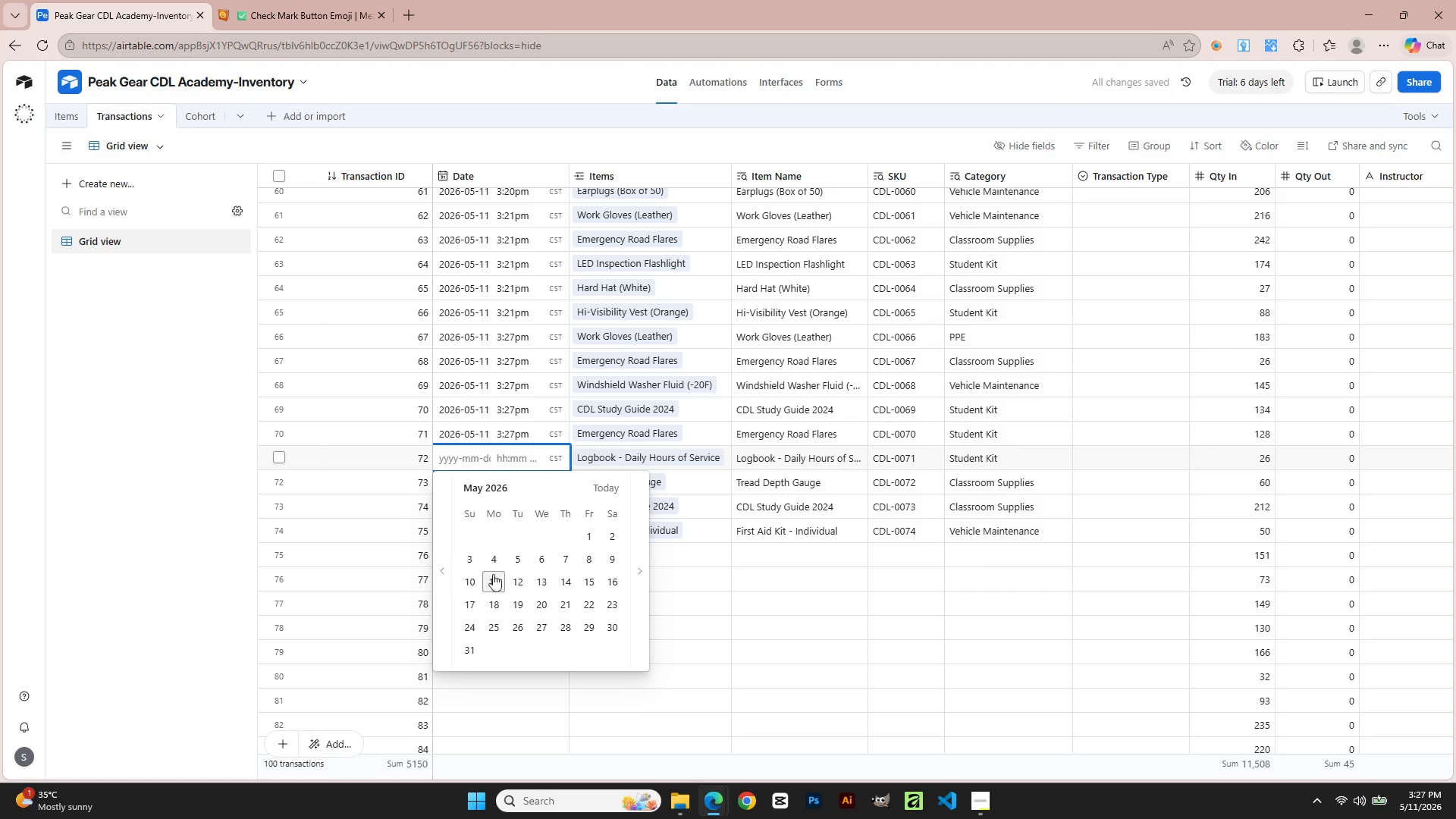 
left_click([494, 586])
 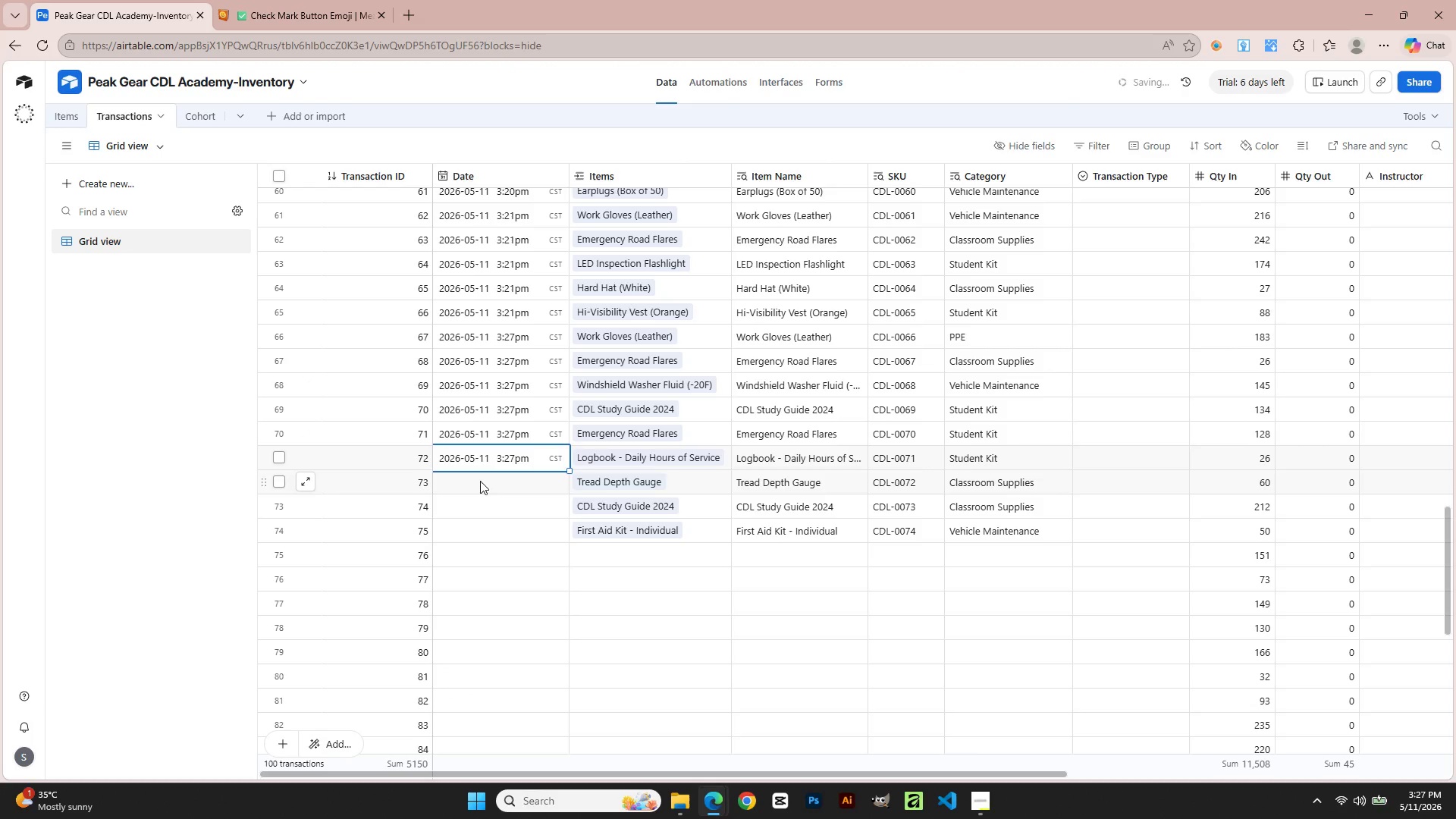 
double_click([480, 481])
 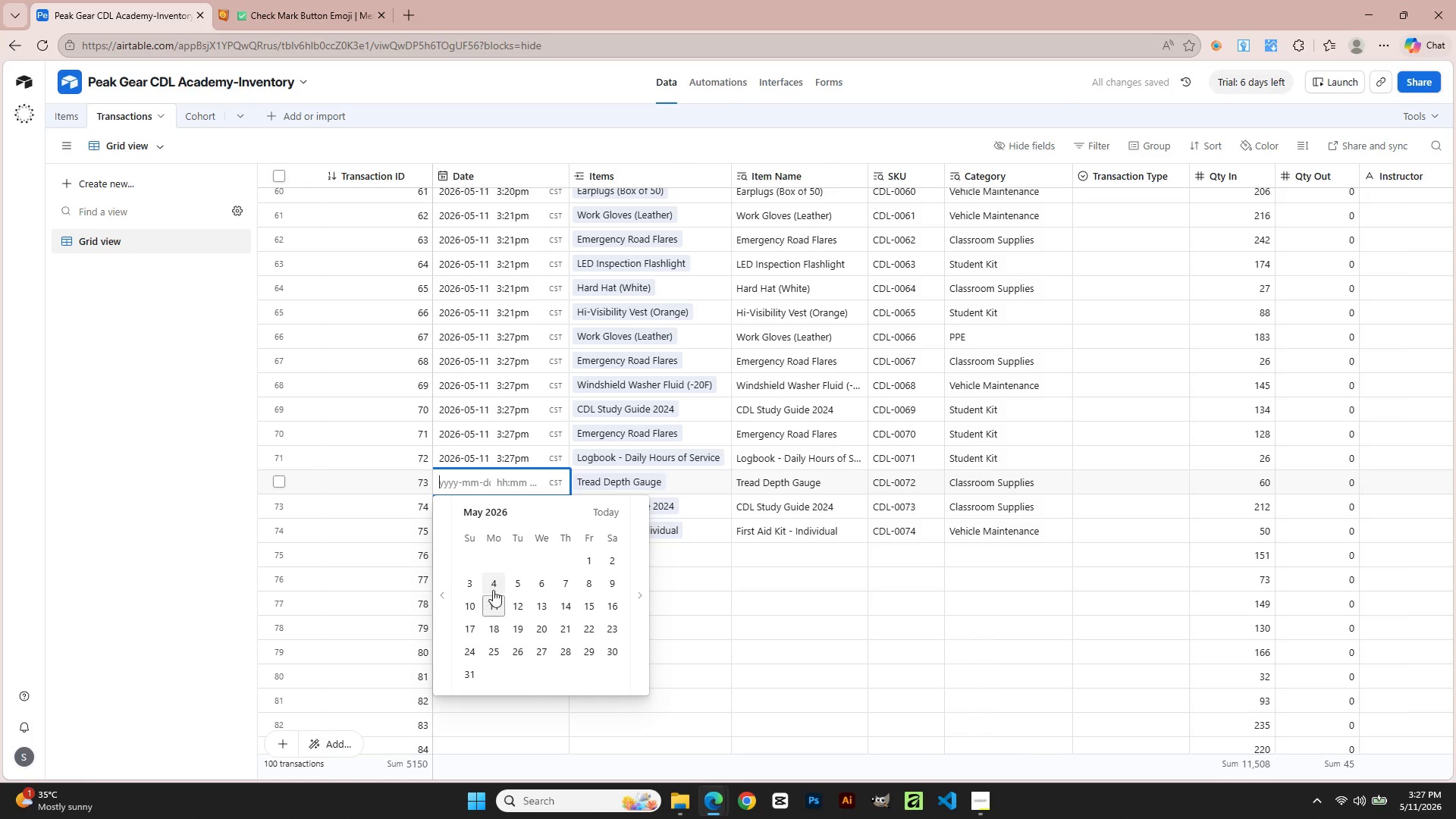 
left_click([491, 604])
 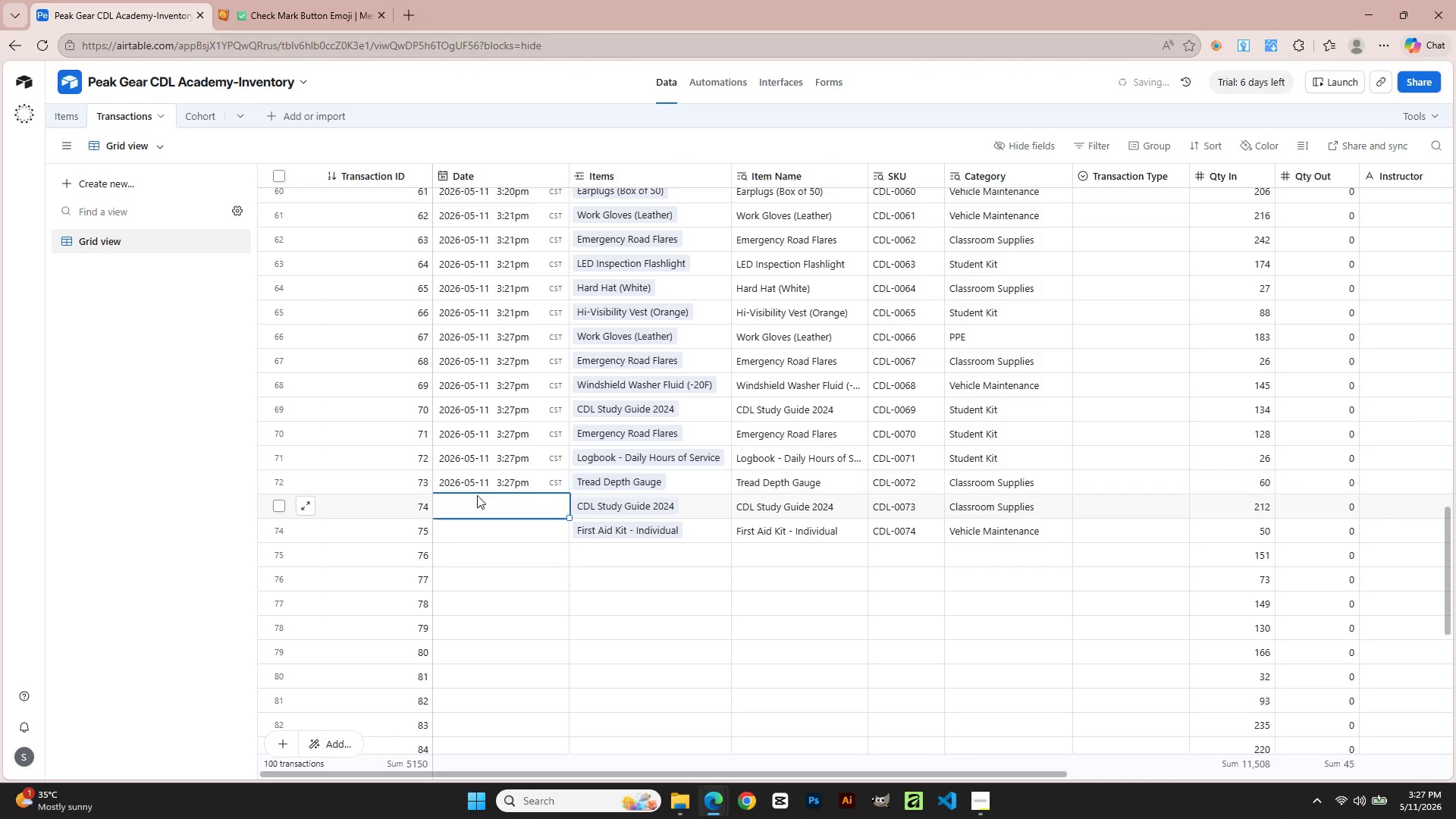 
double_click([477, 495])
 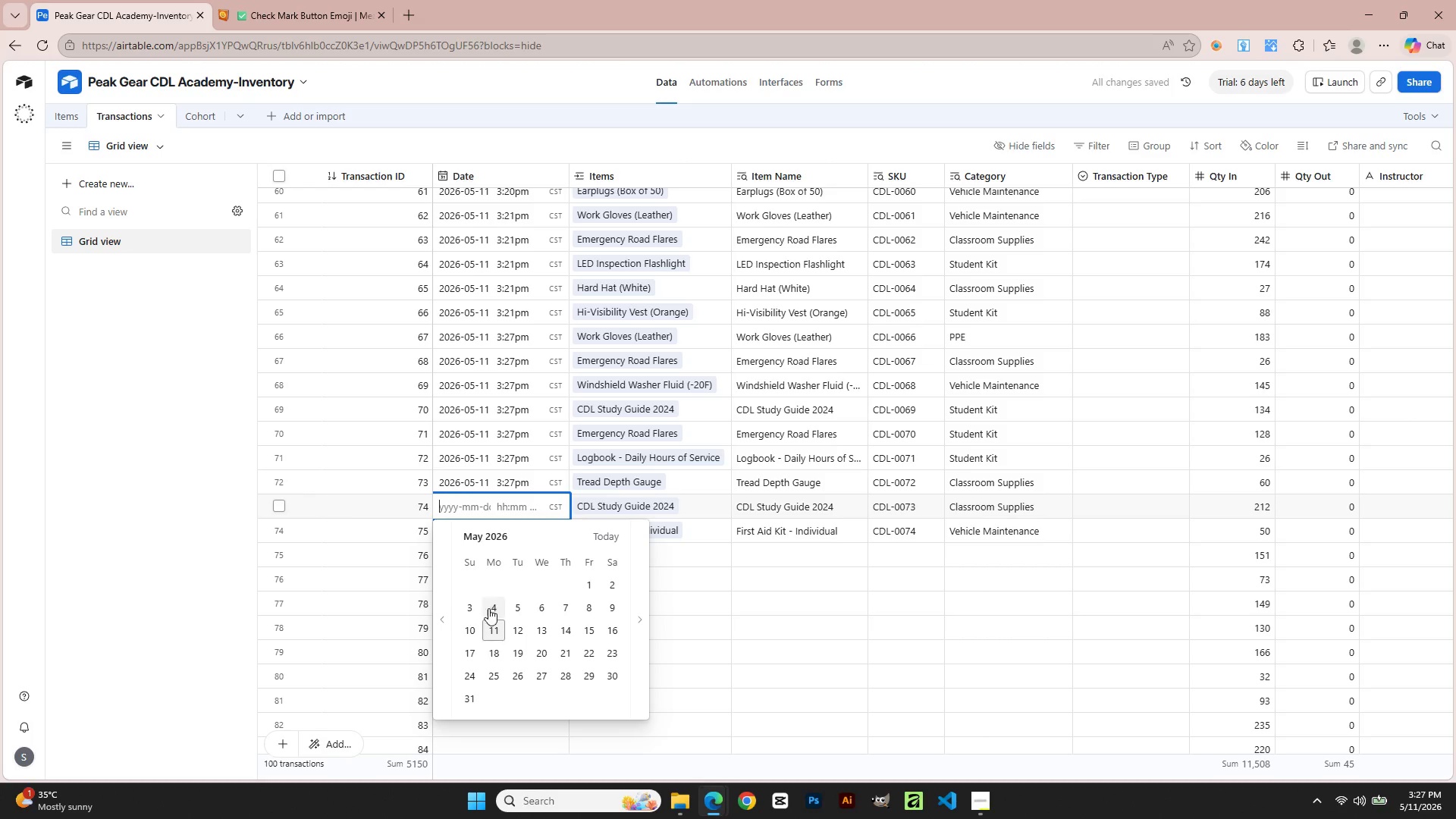 
left_click([491, 635])
 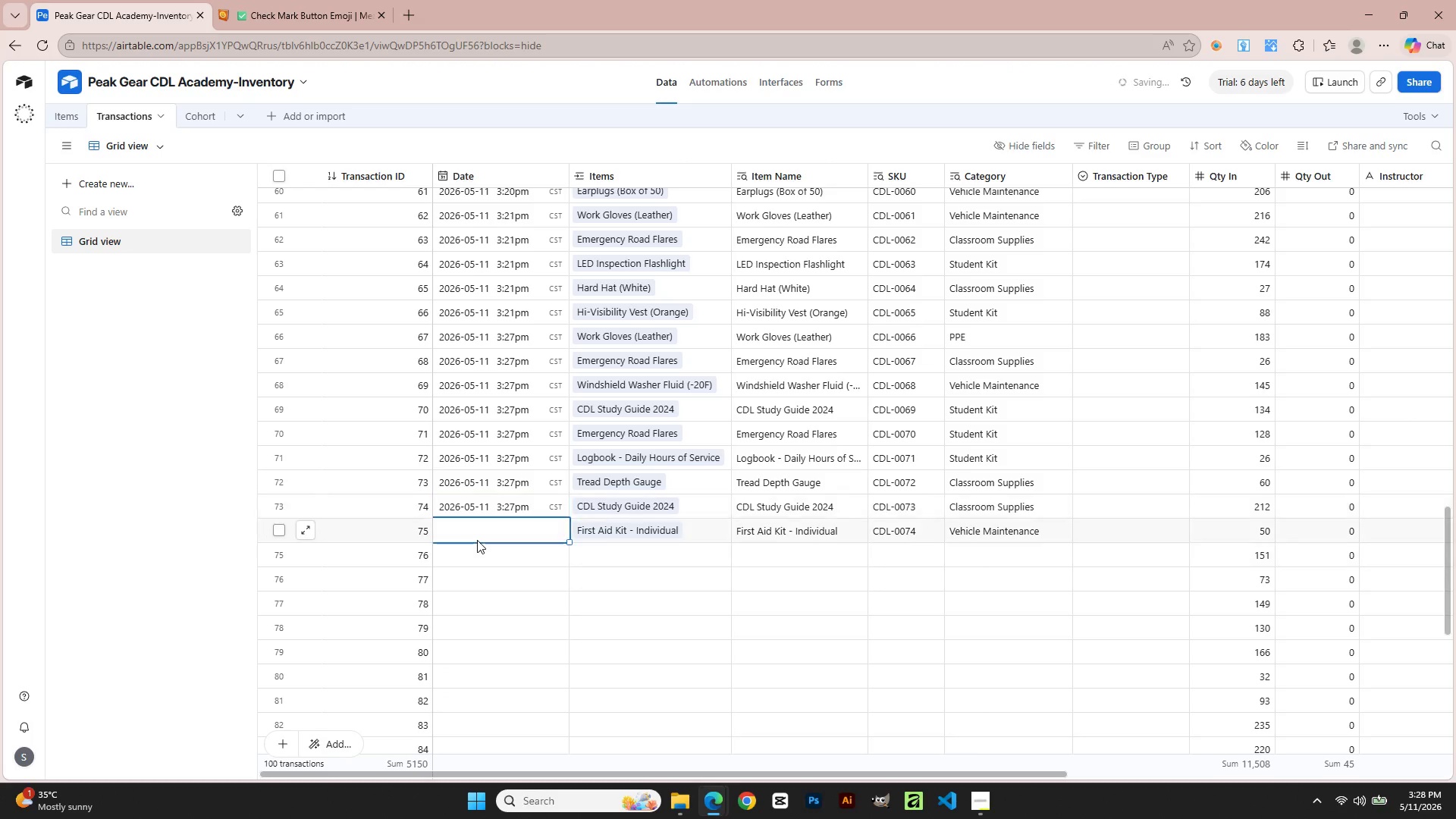 
double_click([477, 540])
 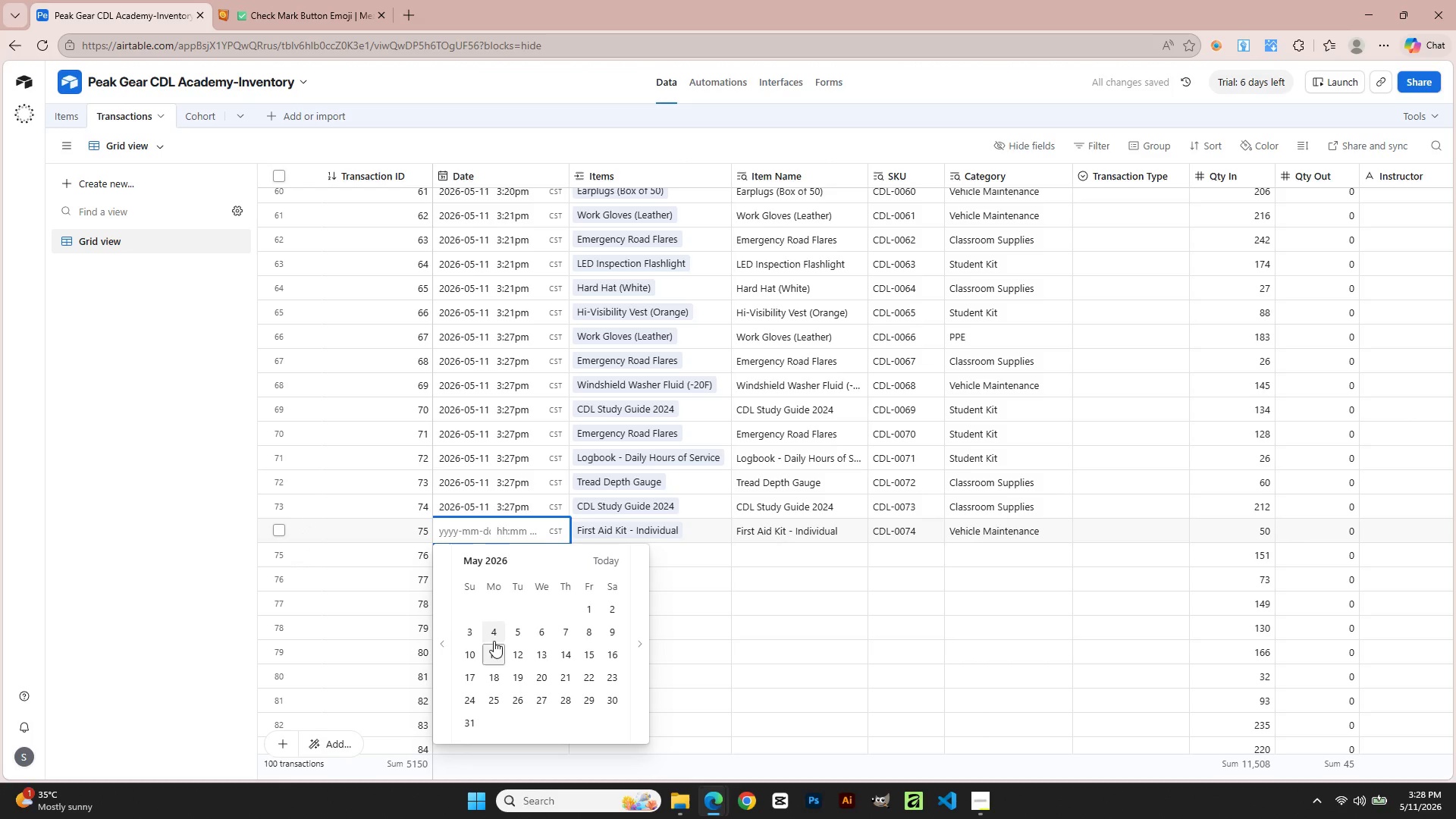 
left_click([494, 657])
 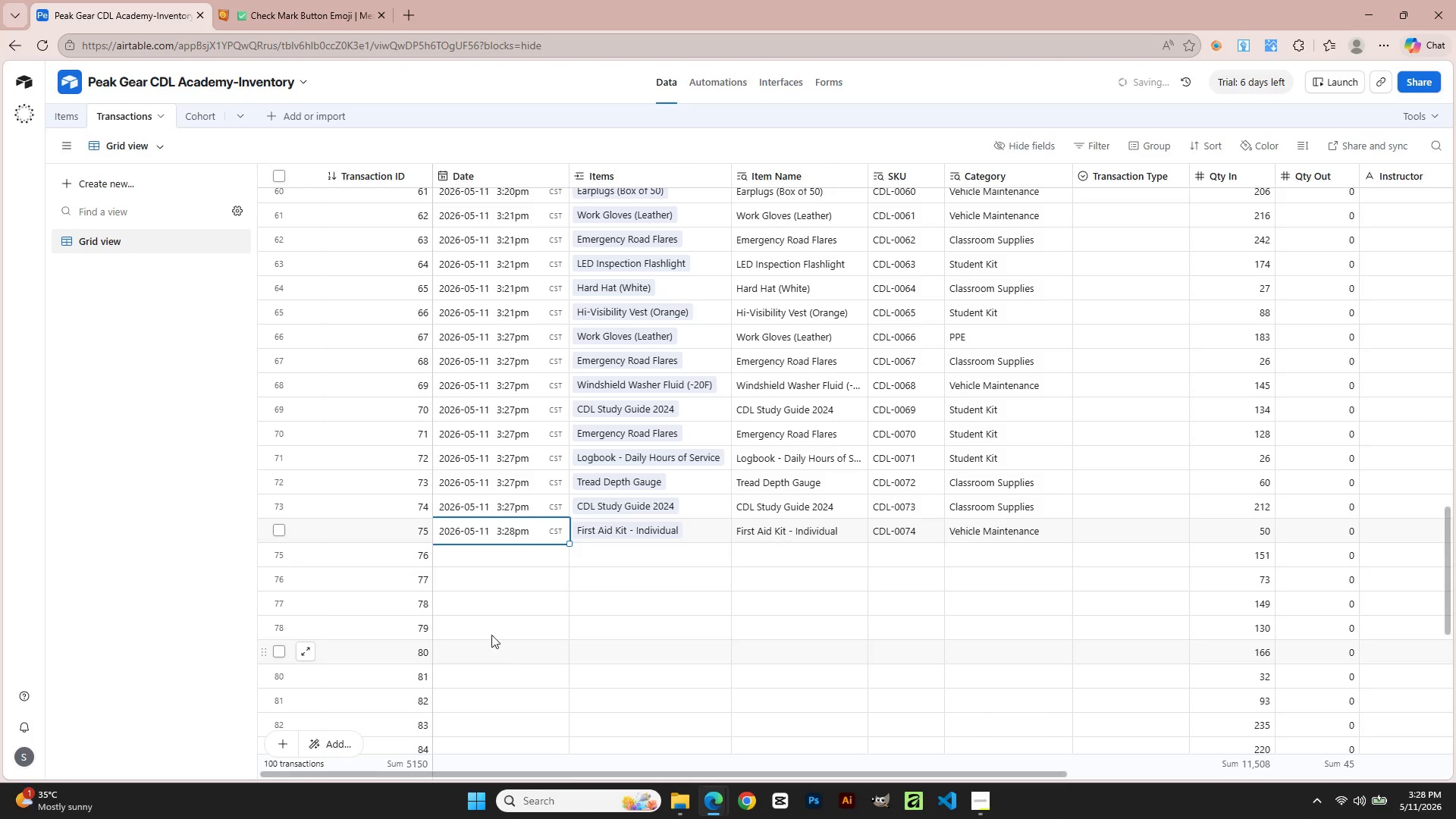 
left_click([493, 615])
 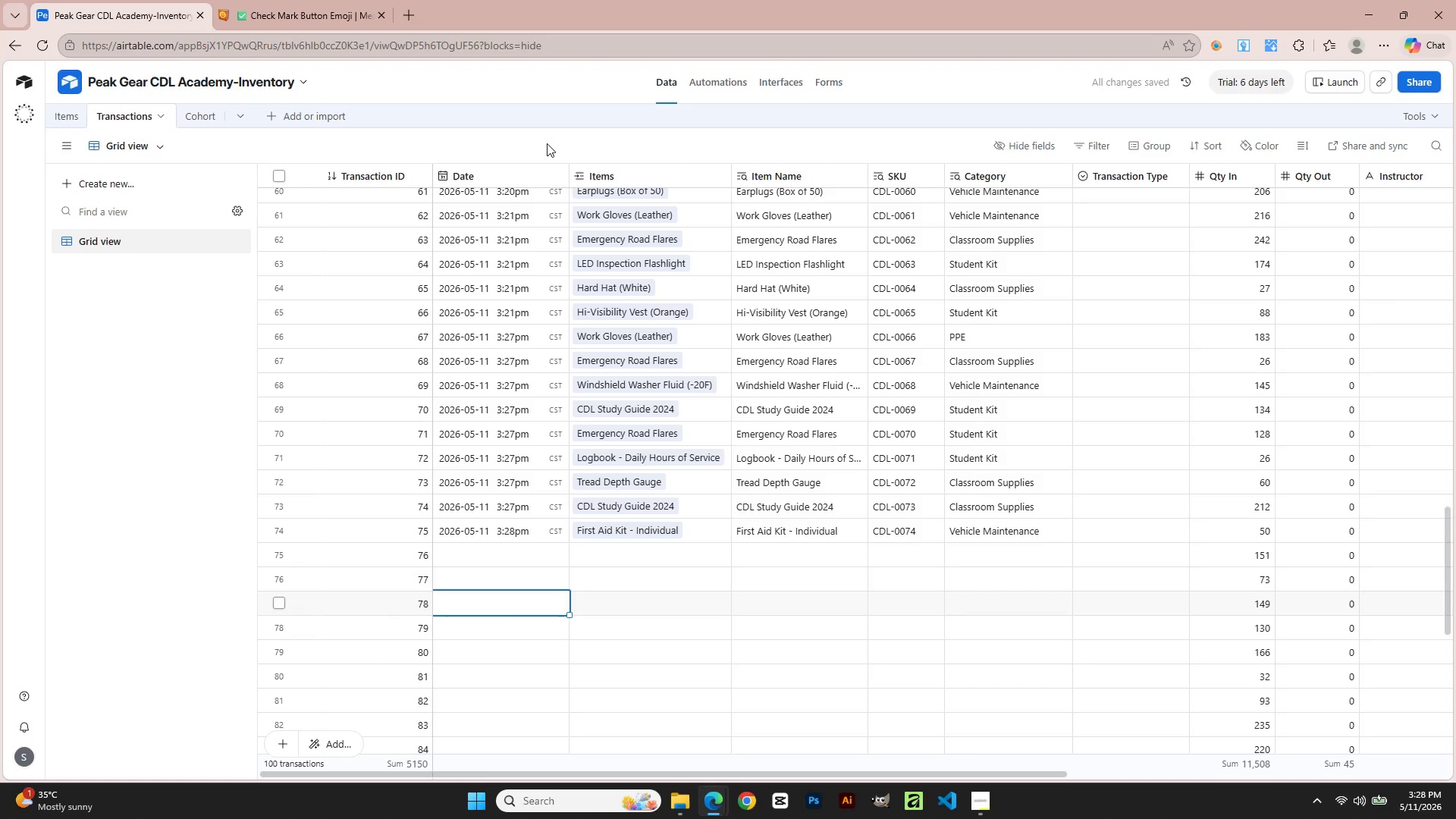 
scroll: coordinate [667, 461], scroll_direction: up, amount: 22.0
 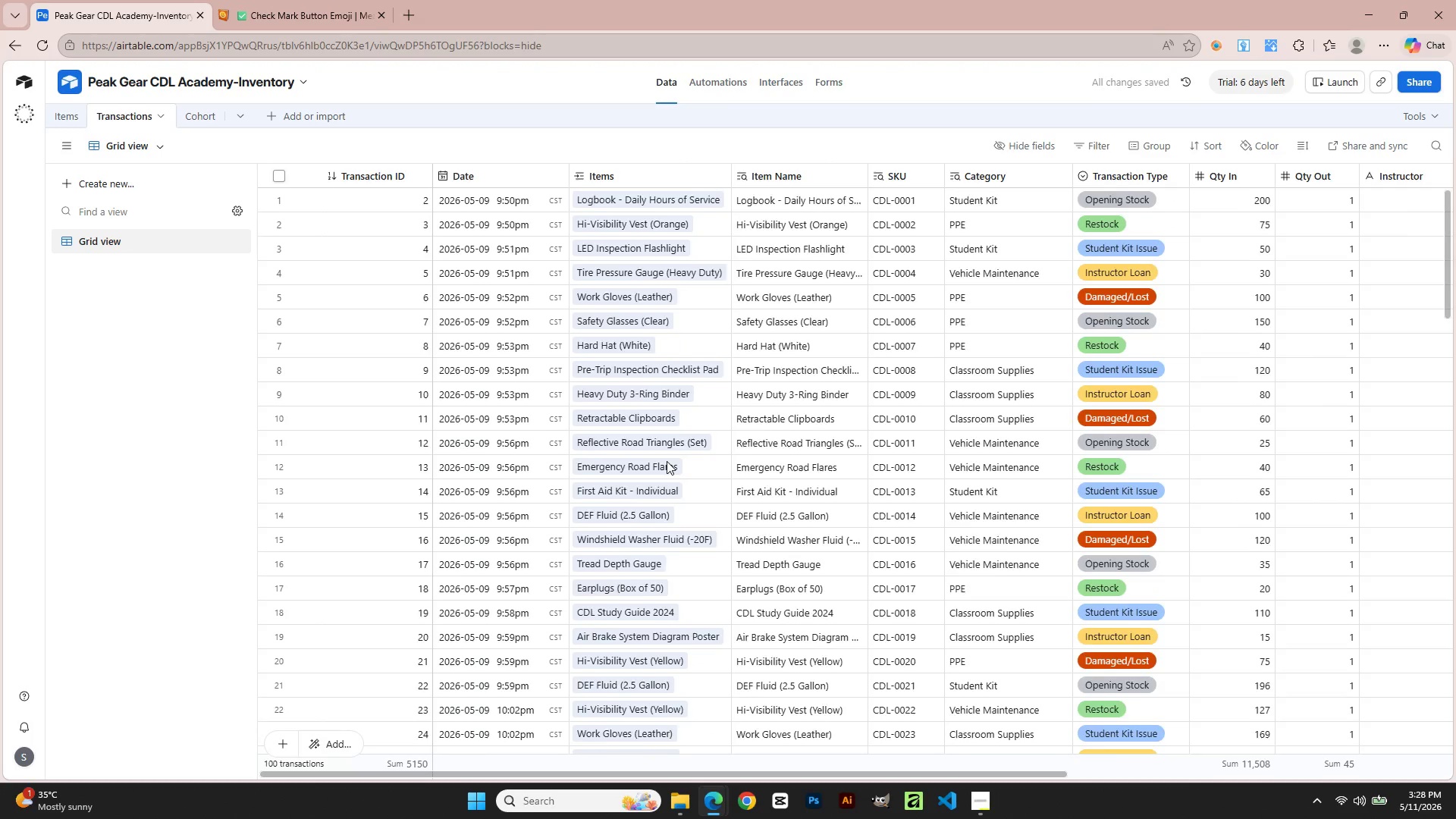 
scroll: coordinate [664, 503], scroll_direction: down, amount: 19.0
 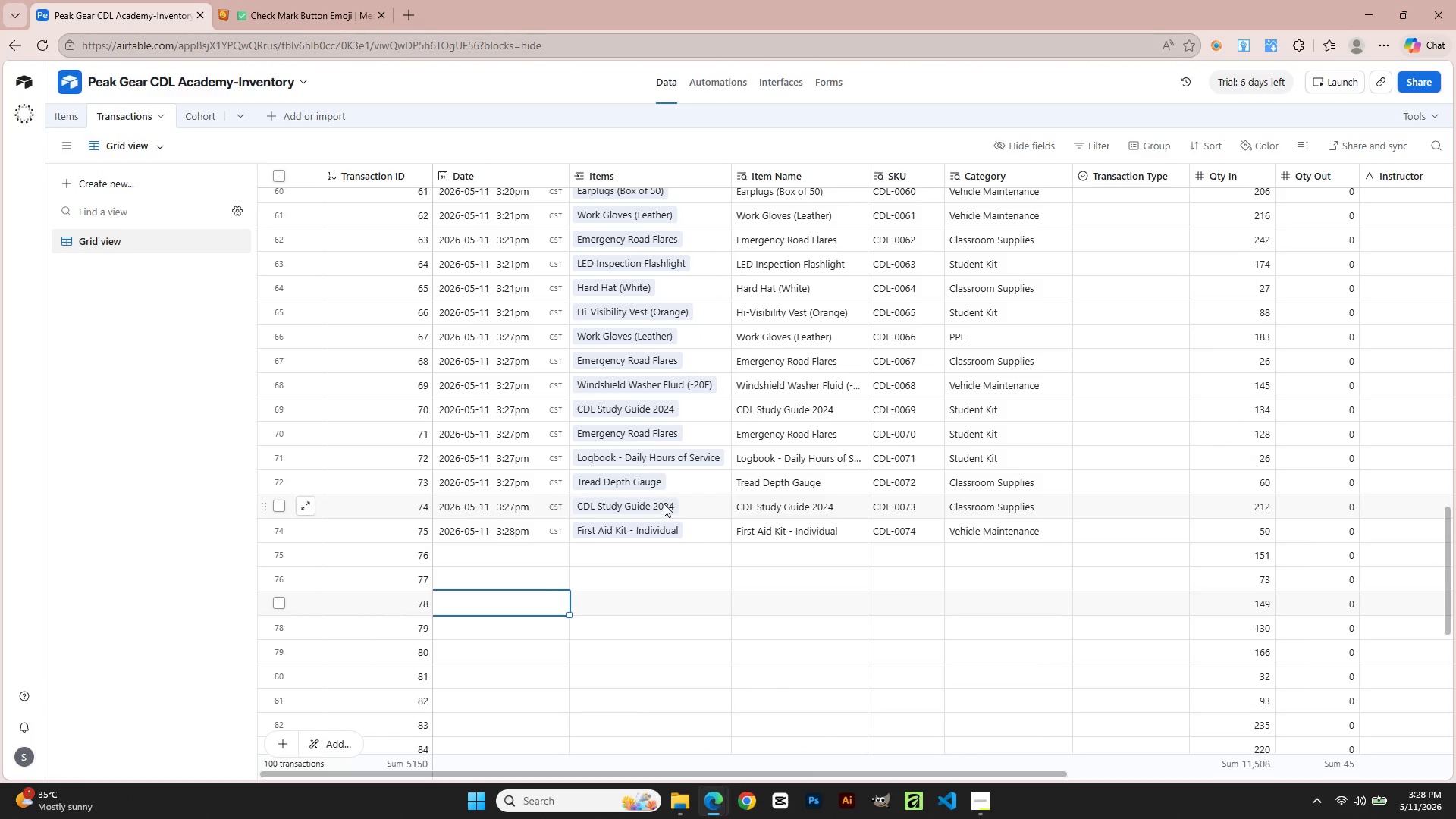 
scroll: coordinate [761, 544], scroll_direction: up, amount: 30.0
 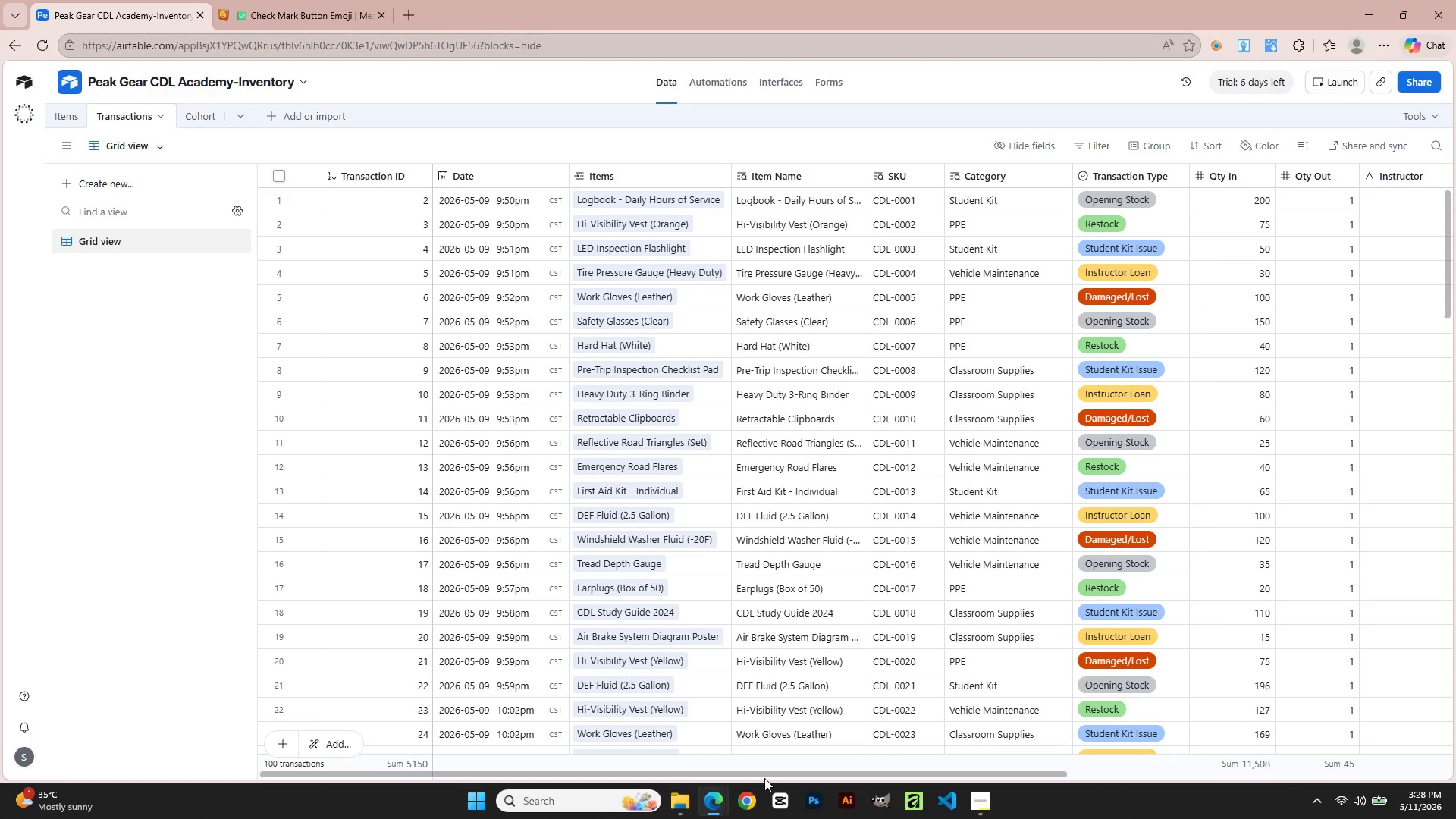 
left_click_drag(start_coordinate=[764, 773], to_coordinate=[635, 760])
 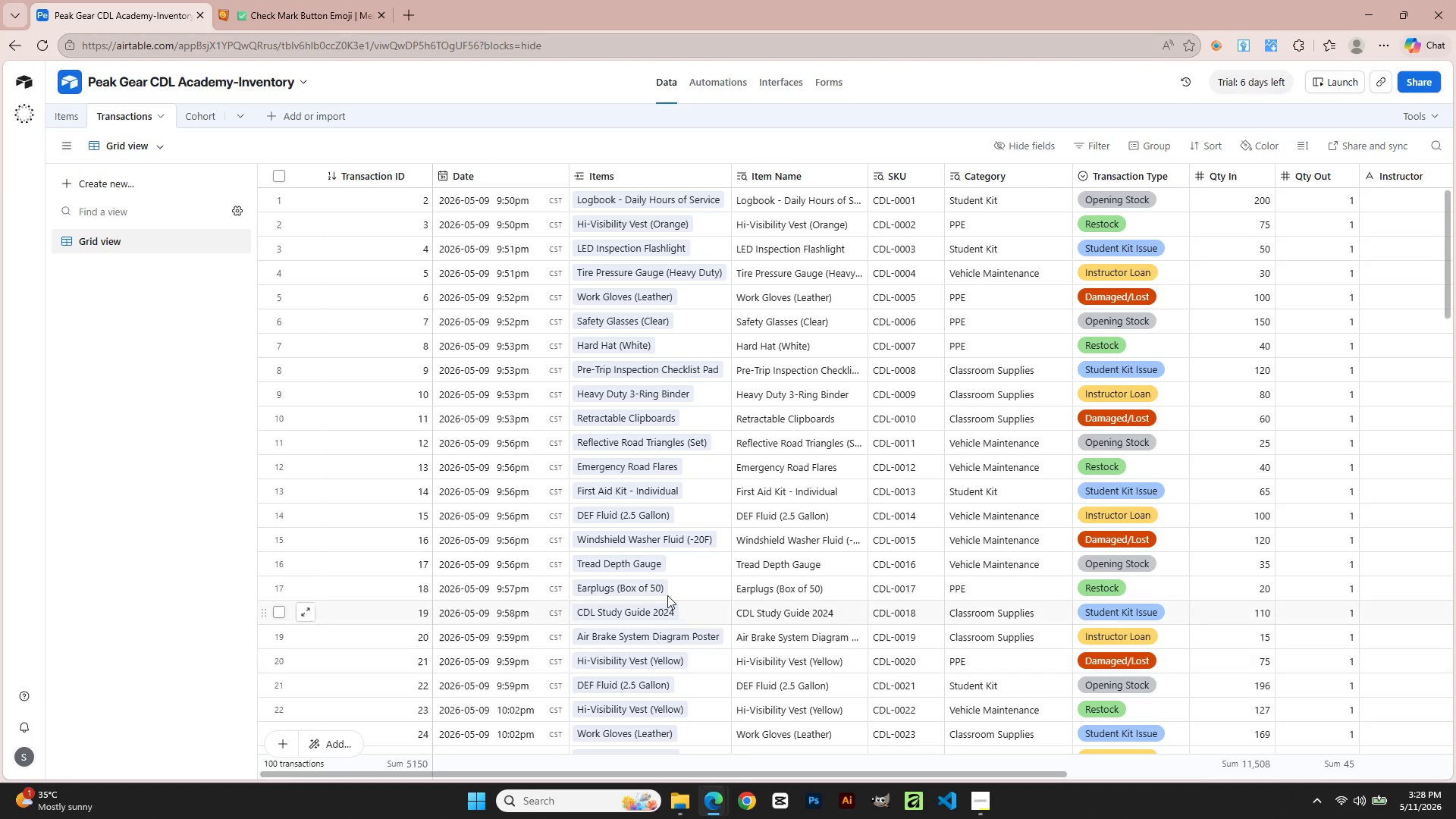 
scroll: coordinate [669, 594], scroll_direction: down, amount: 21.0
 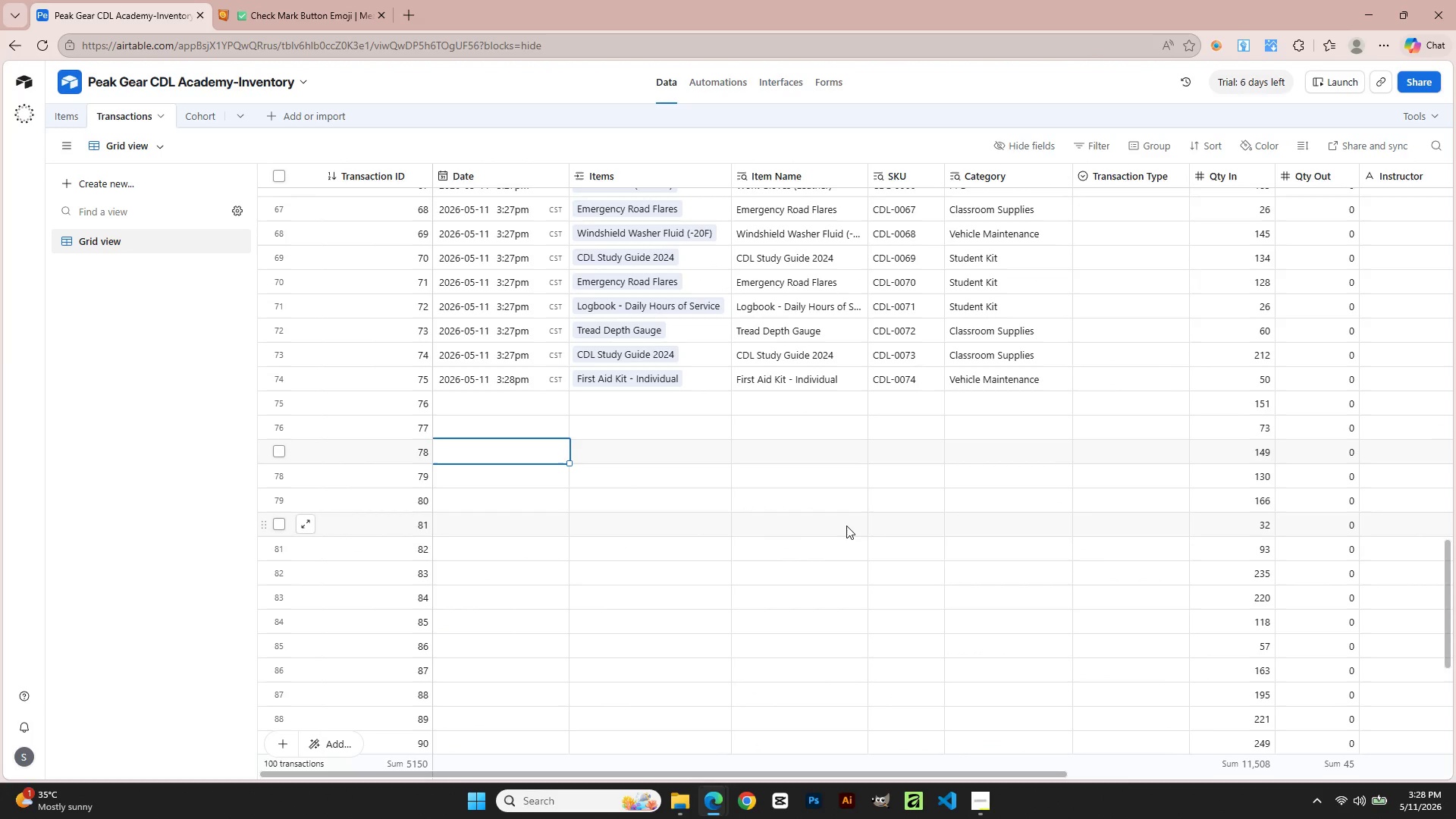 
scroll: coordinate [946, 516], scroll_direction: up, amount: 11.0
 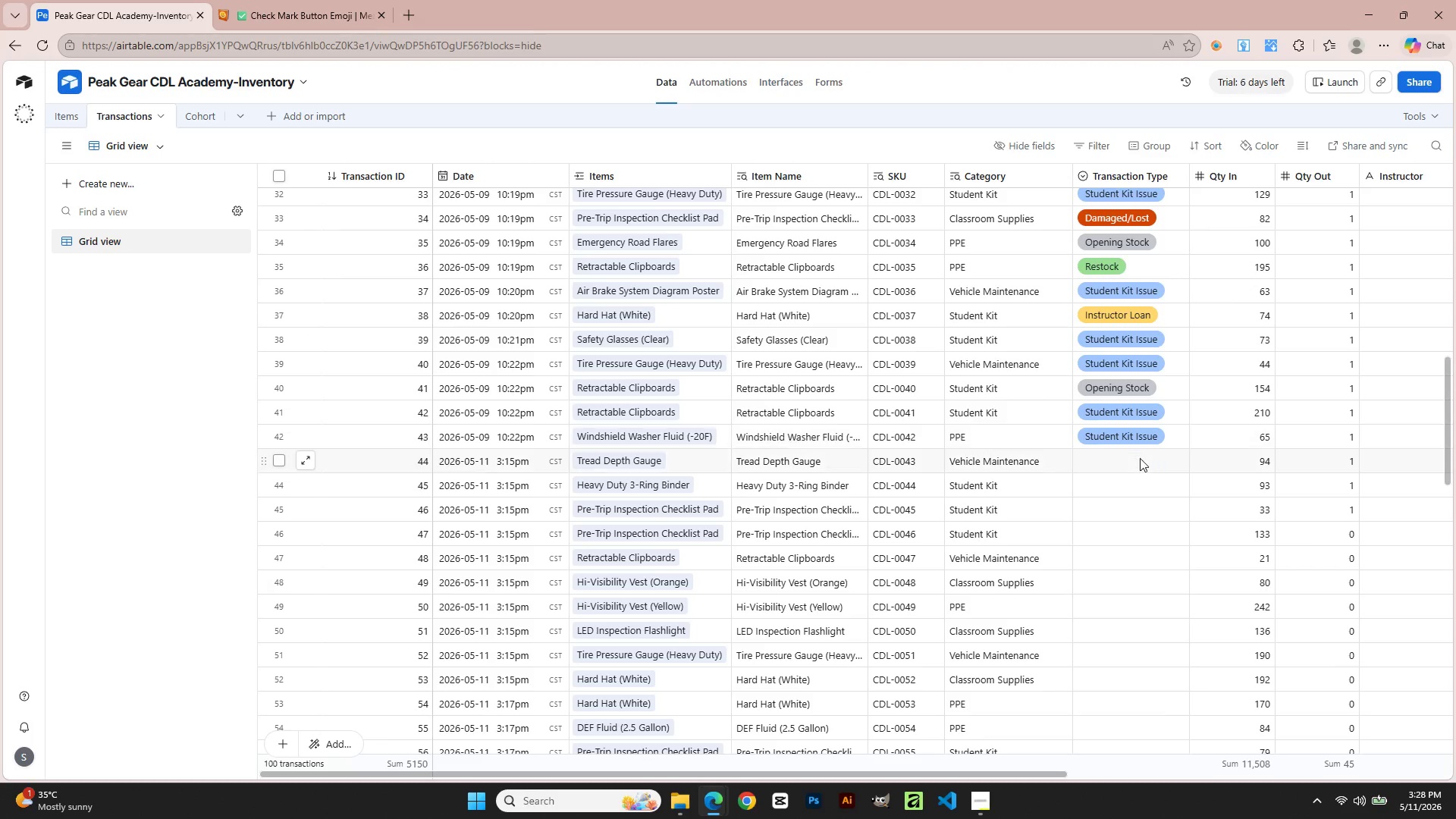 
left_click([1133, 464])
 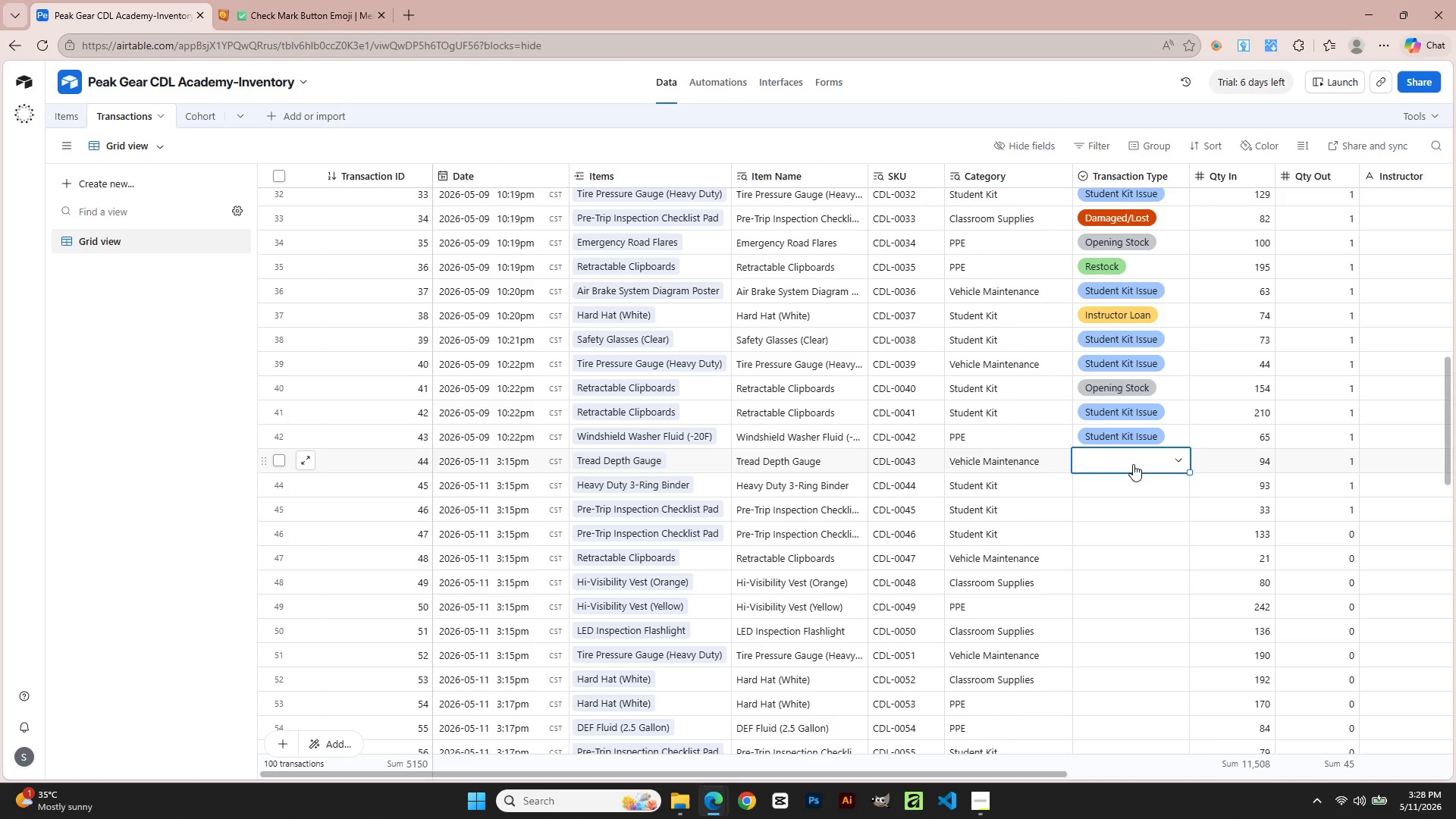 
left_click([1133, 464])
 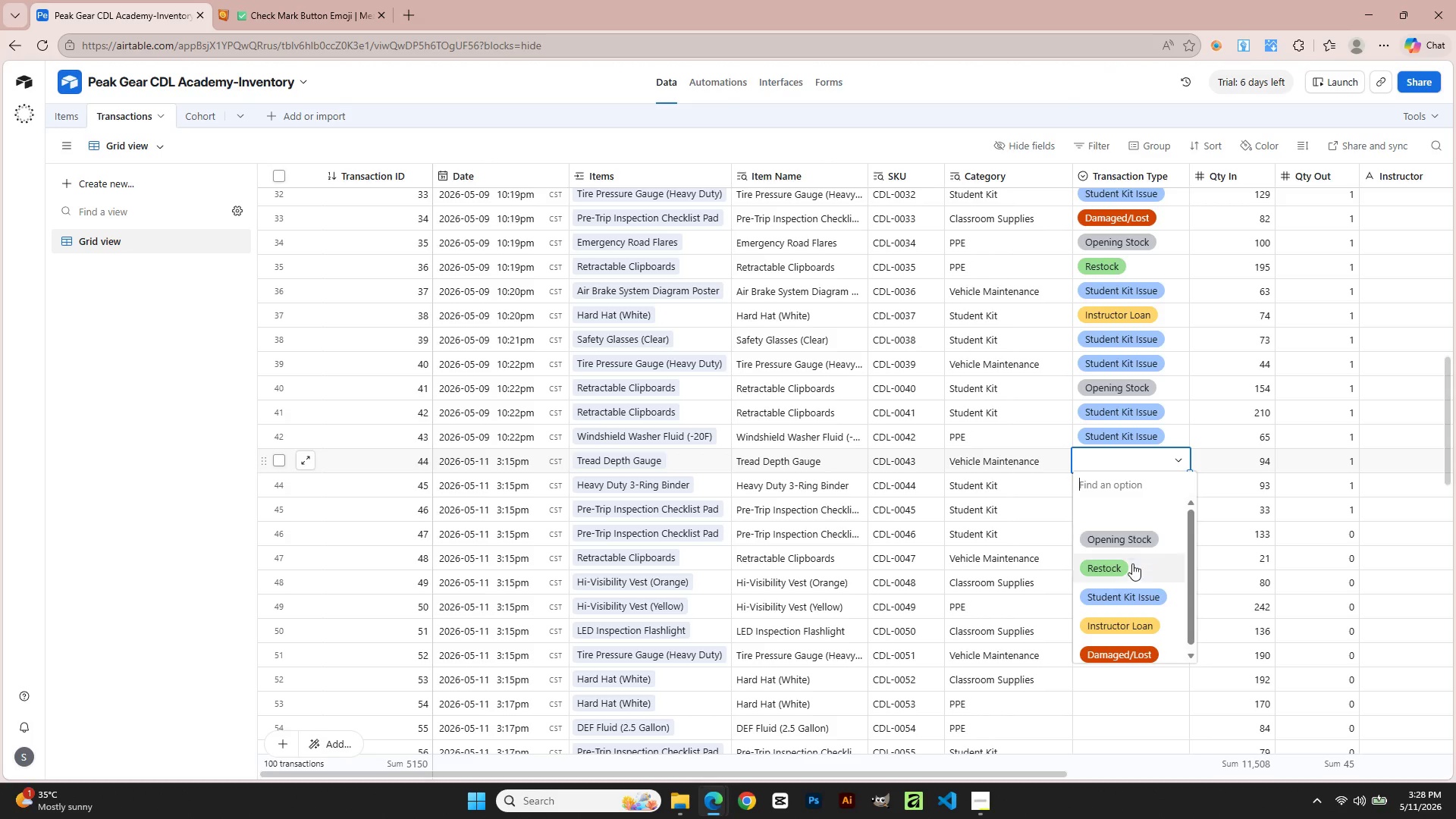 
scroll: coordinate [1141, 605], scroll_direction: down, amount: 4.0
 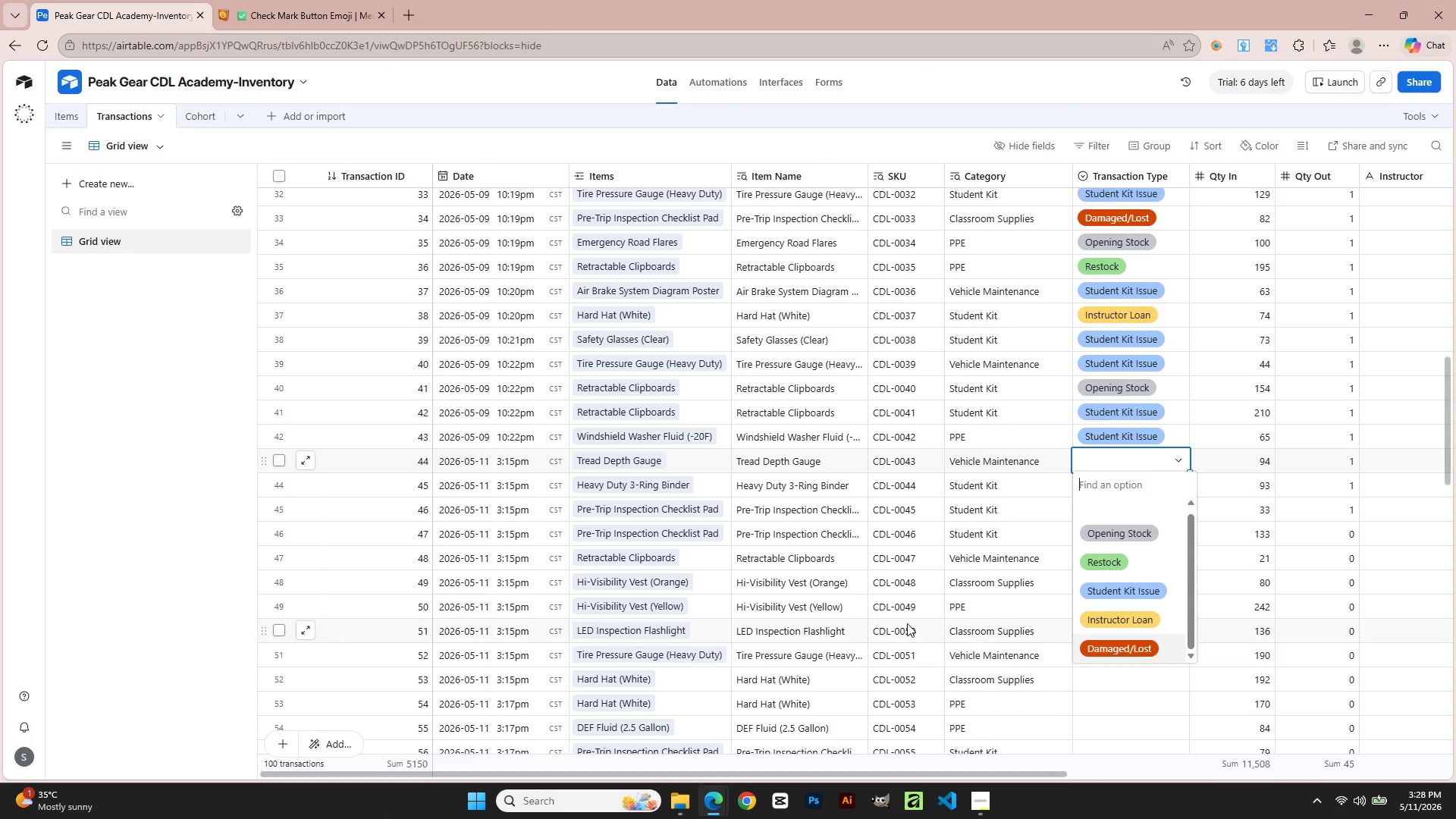 
left_click([887, 617])
 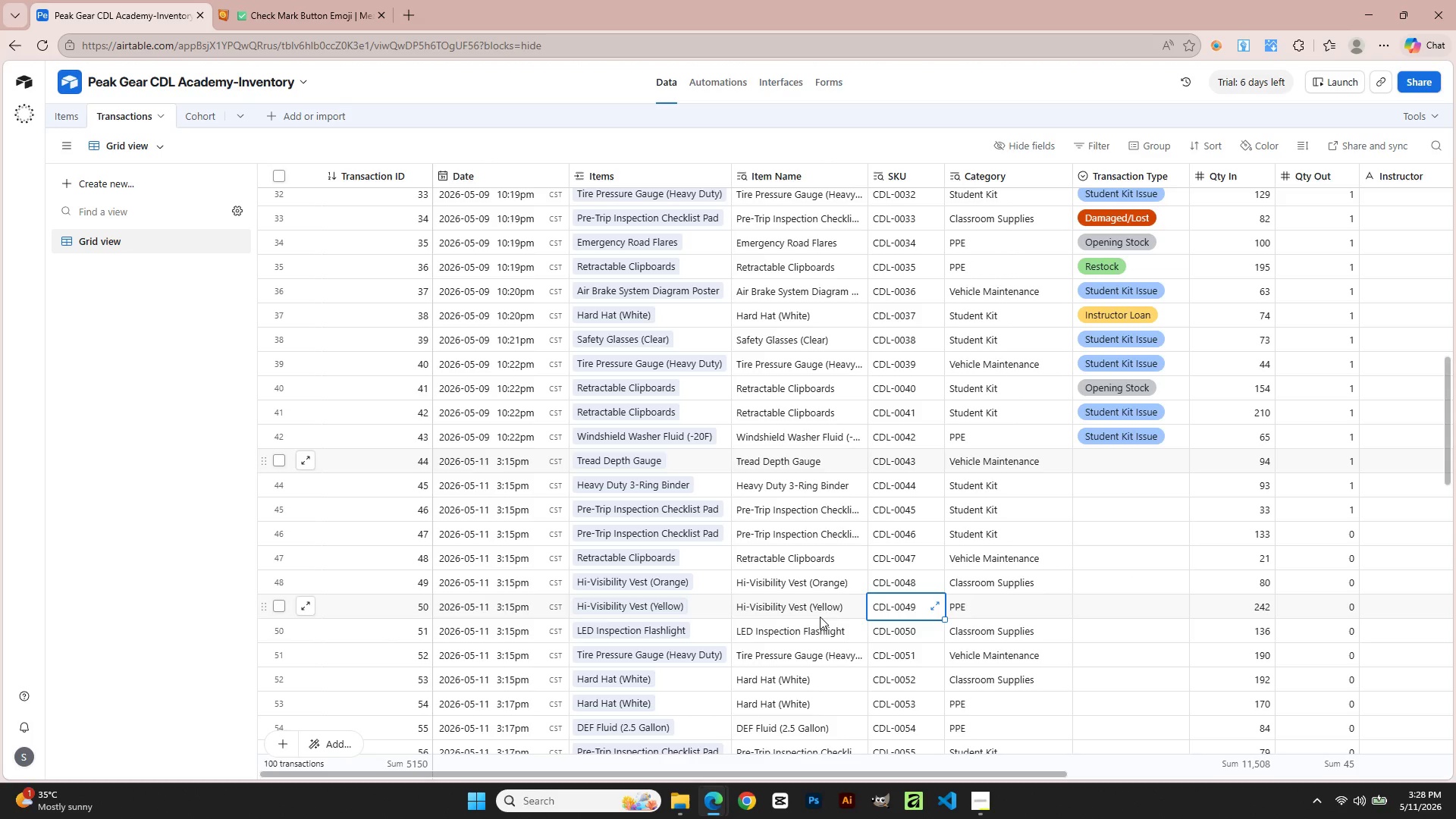 
scroll: coordinate [647, 664], scroll_direction: down, amount: 10.0
 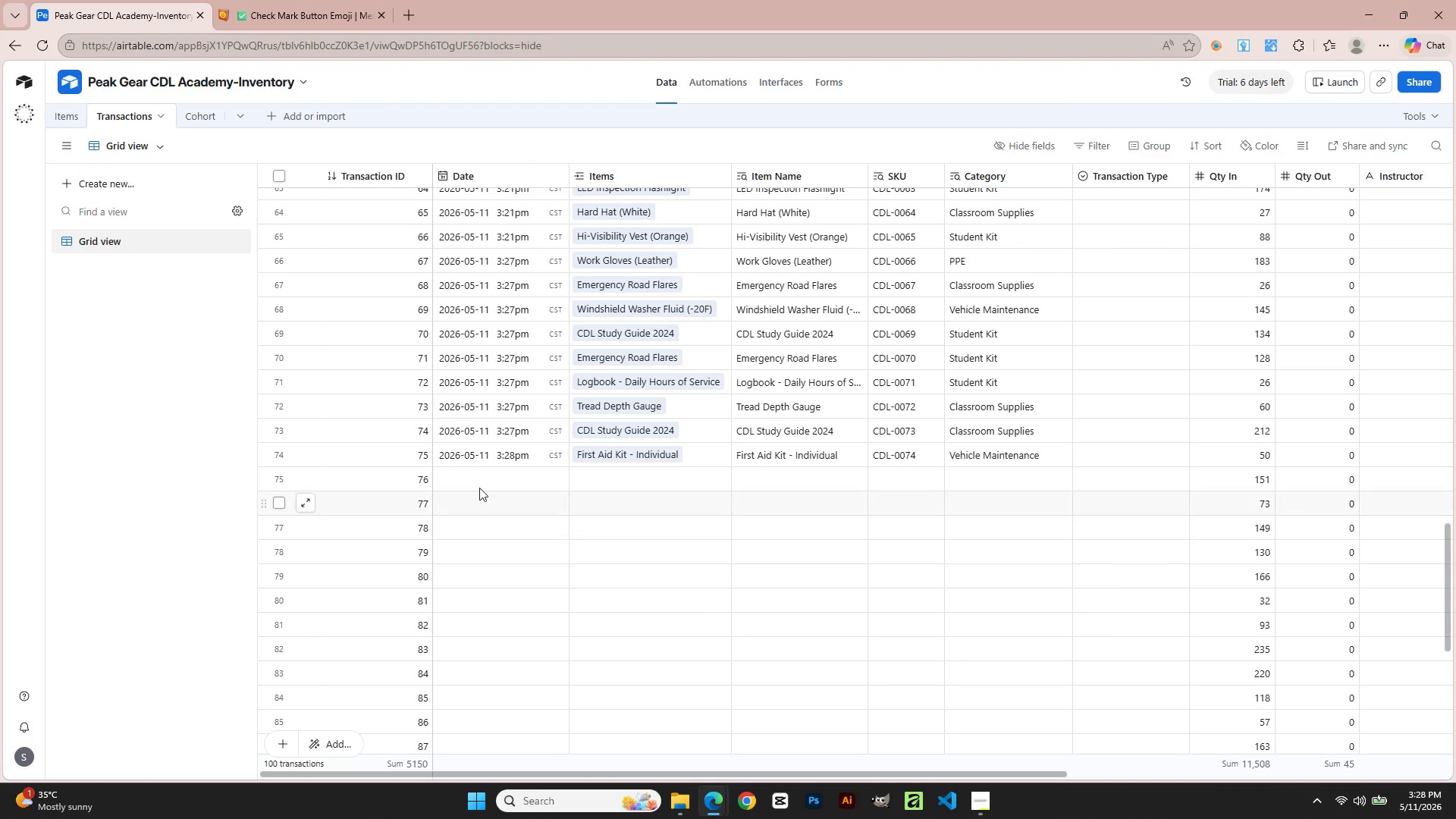 
double_click([475, 477])
 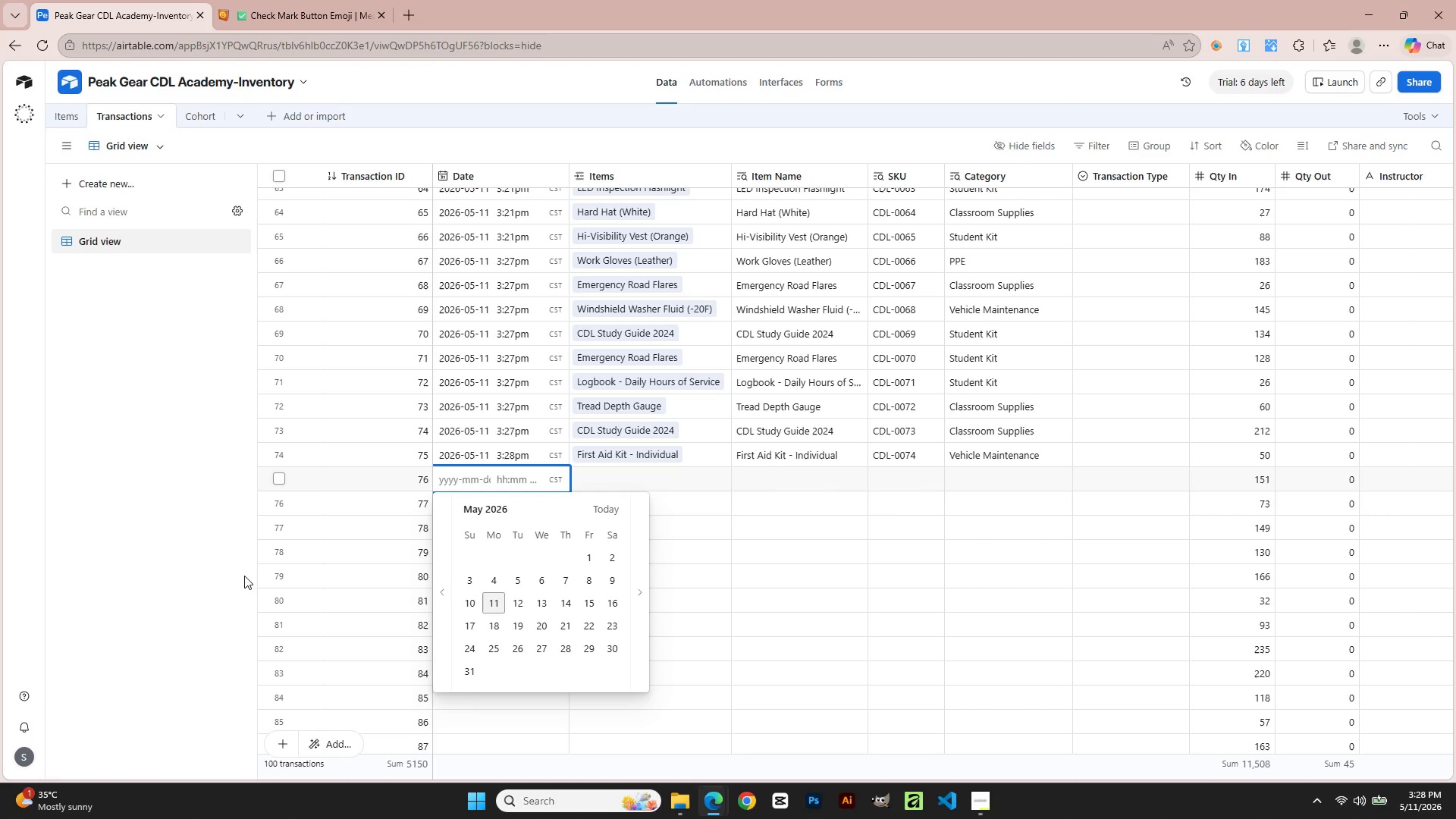 
wait(8.2)
 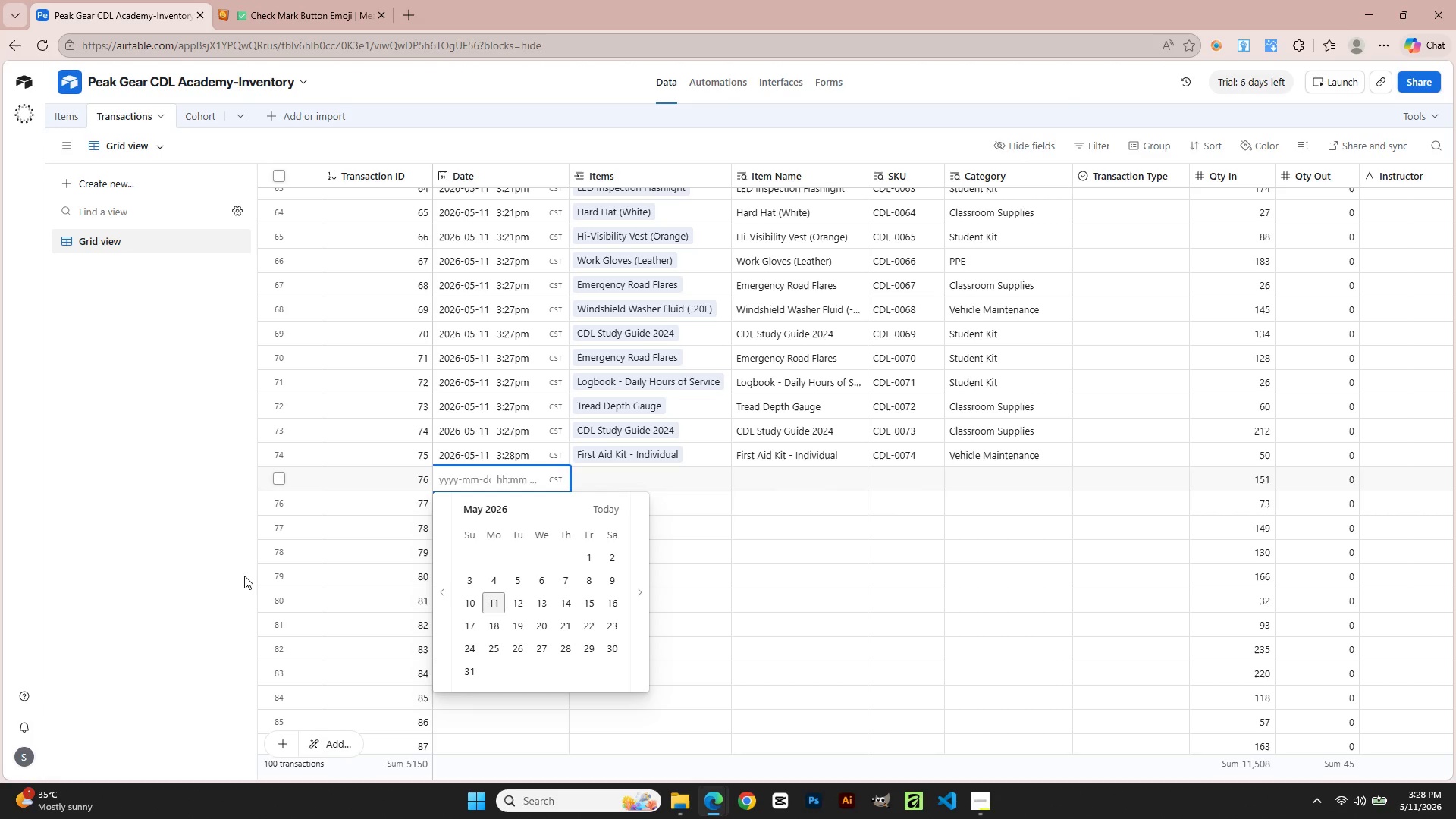 
left_click([761, 615])
 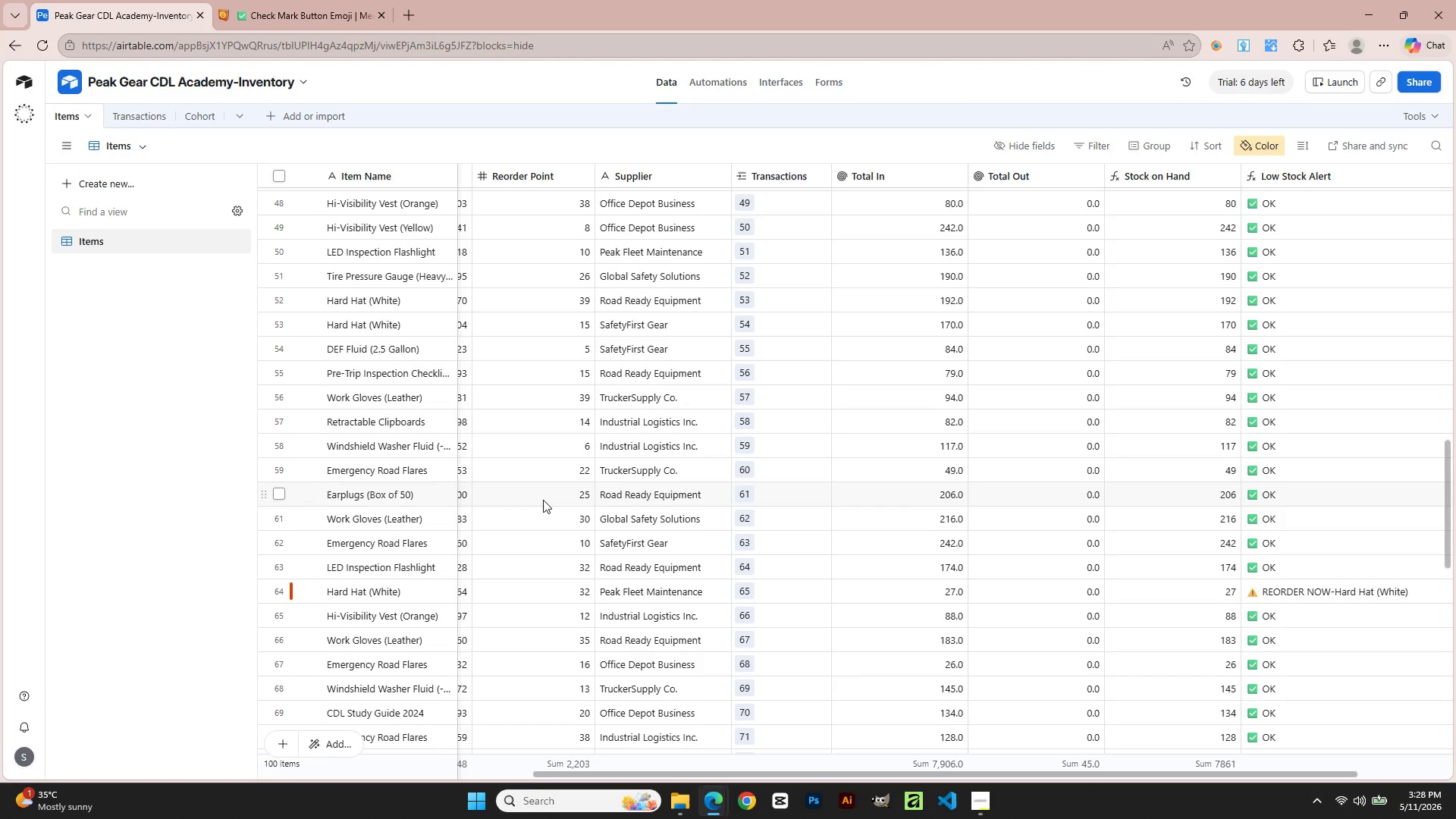 
scroll: coordinate [543, 500], scroll_direction: down, amount: 4.0
 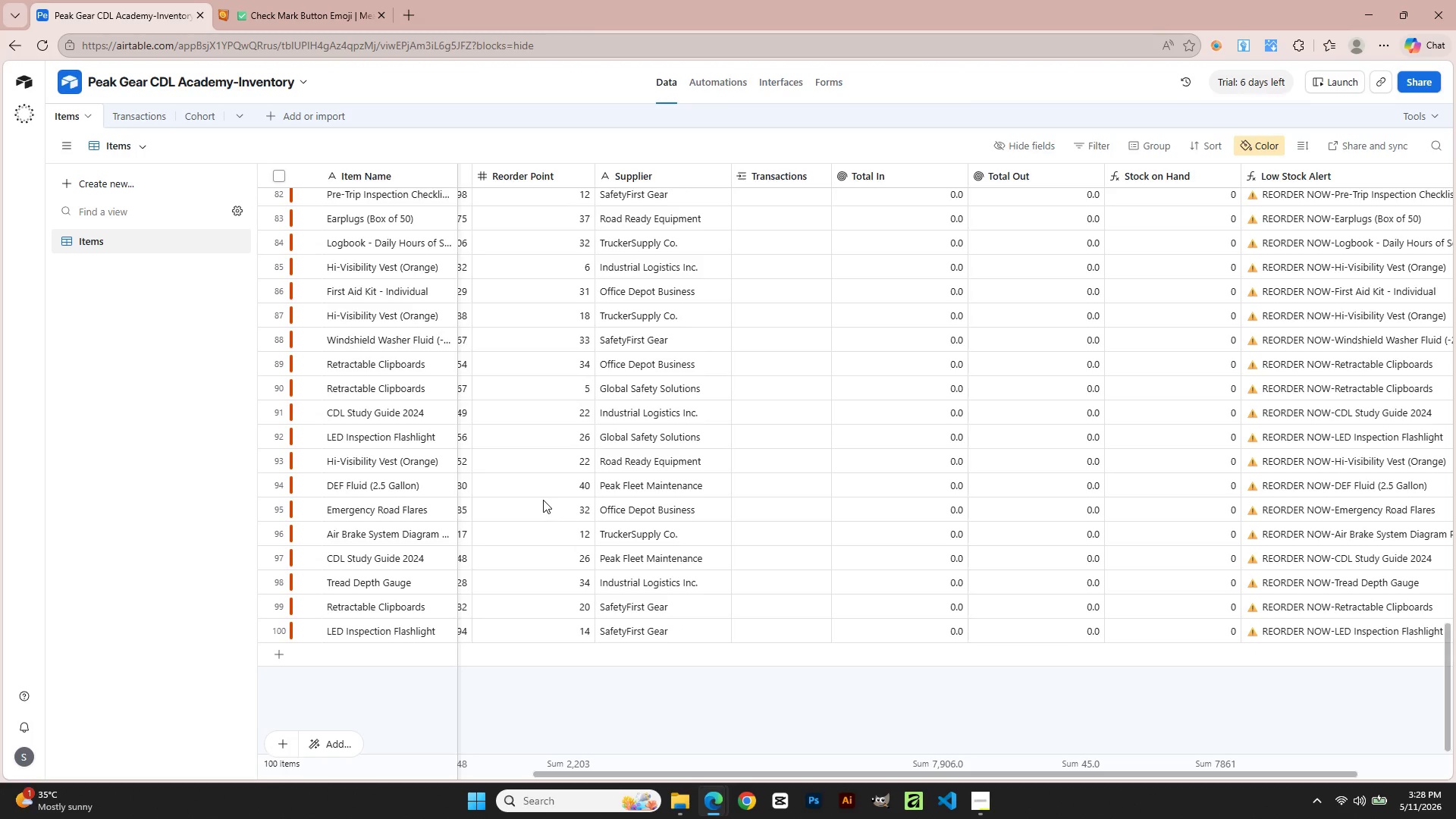 
scroll: coordinate [543, 500], scroll_direction: up, amount: 37.0
 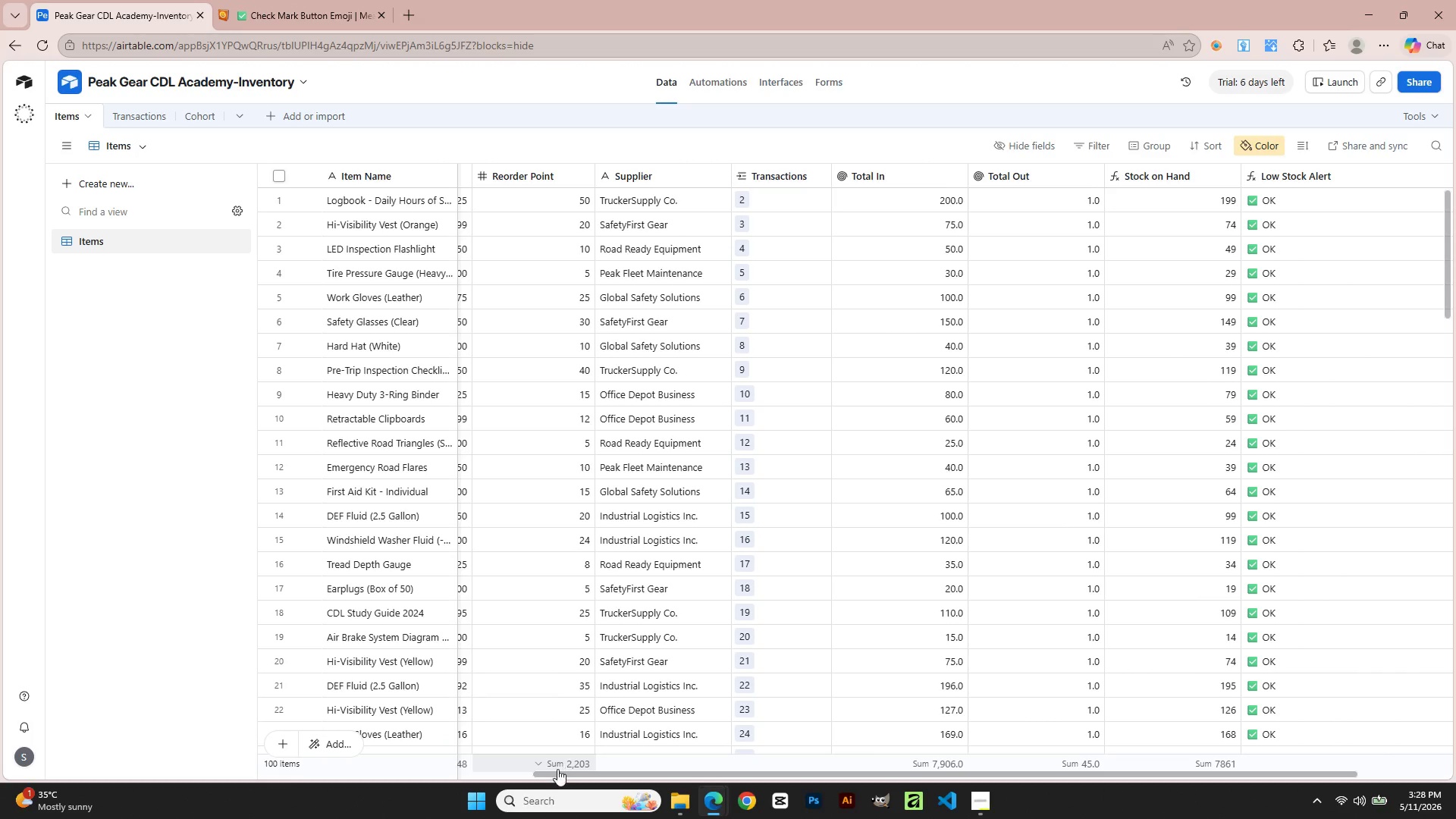 
left_click_drag(start_coordinate=[557, 773], to_coordinate=[1029, 711])
 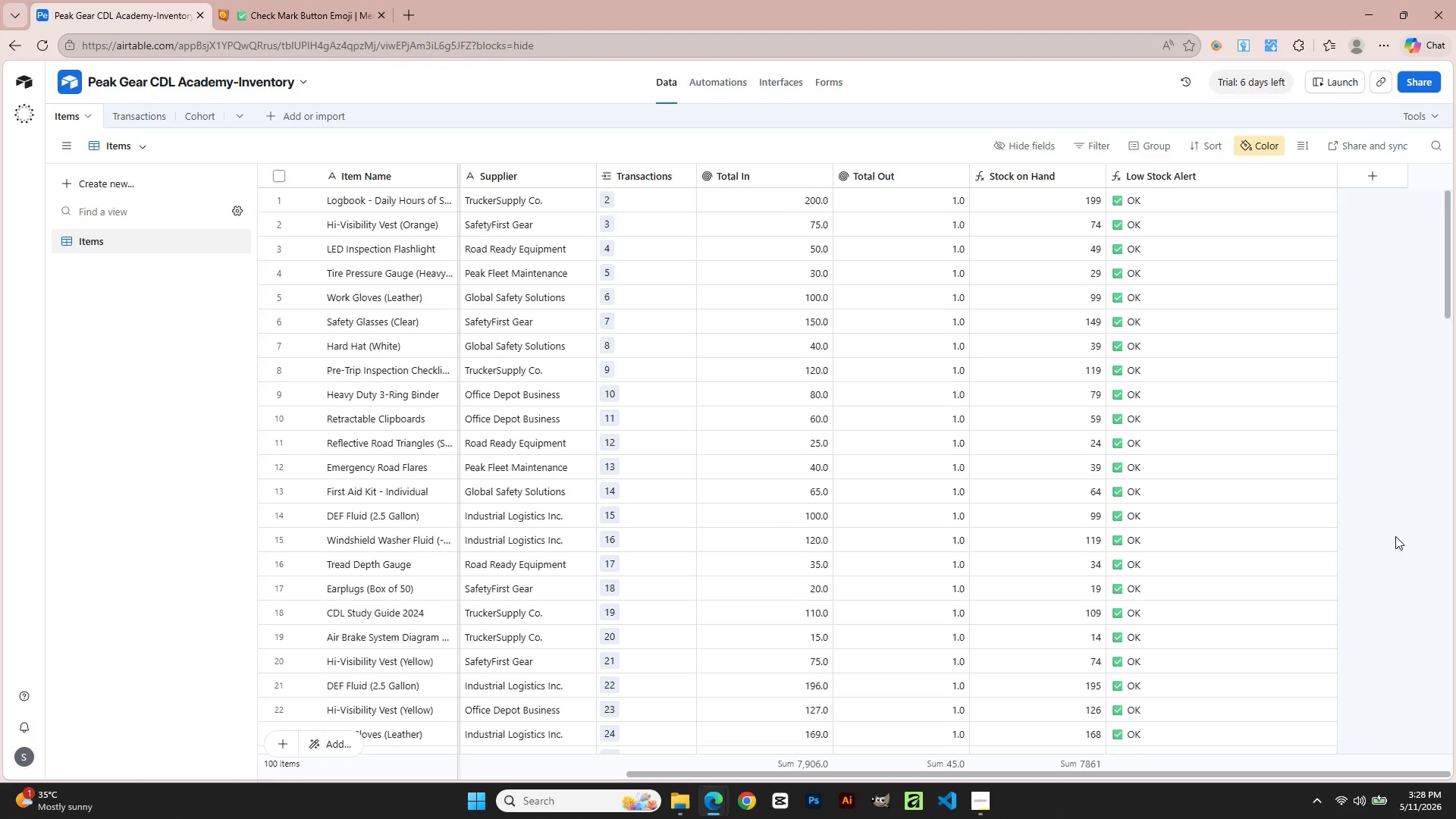 
scroll: coordinate [1395, 536], scroll_direction: down, amount: 17.0
 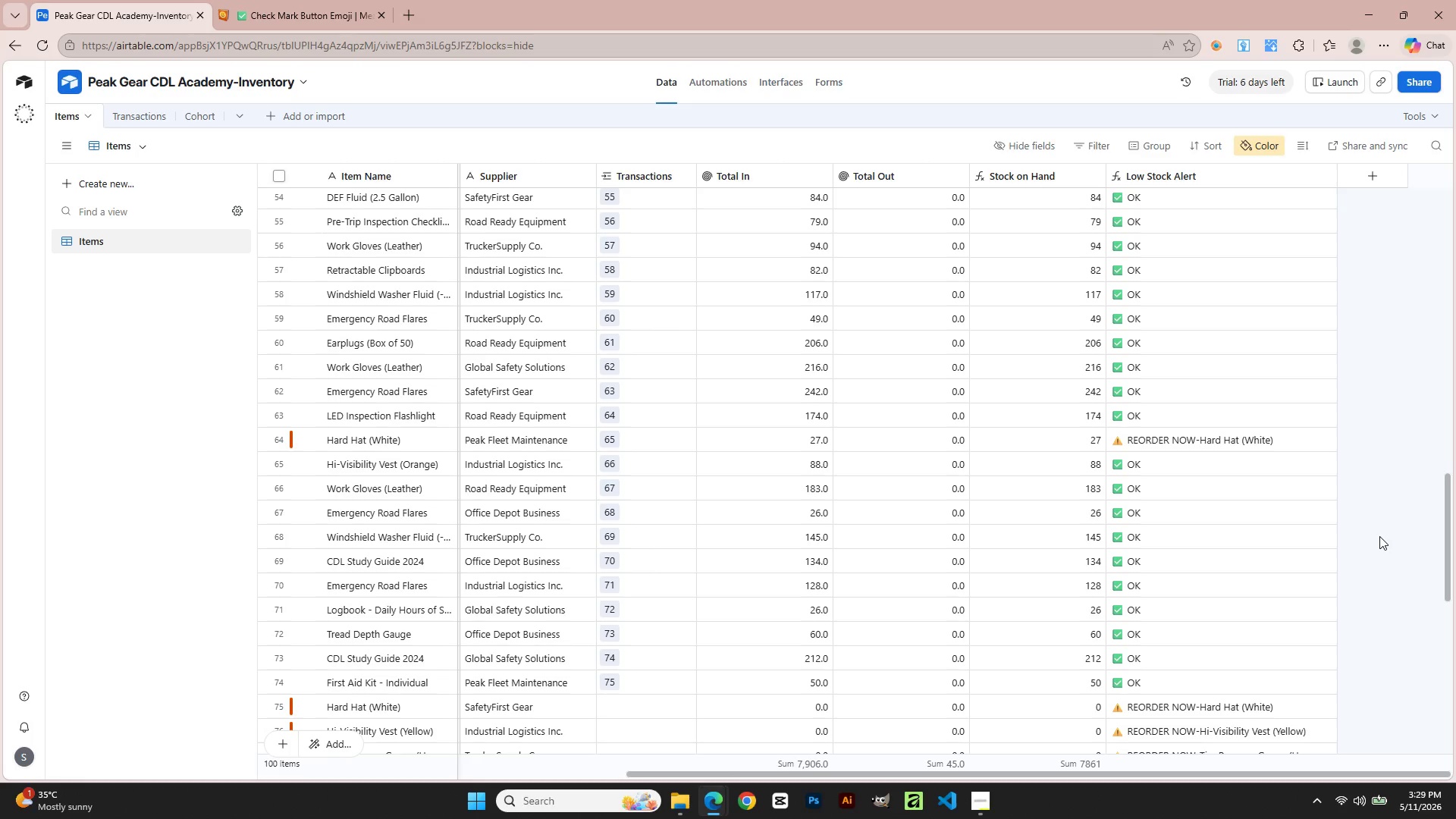 
scroll: coordinate [1244, 429], scroll_direction: up, amount: 4.0
 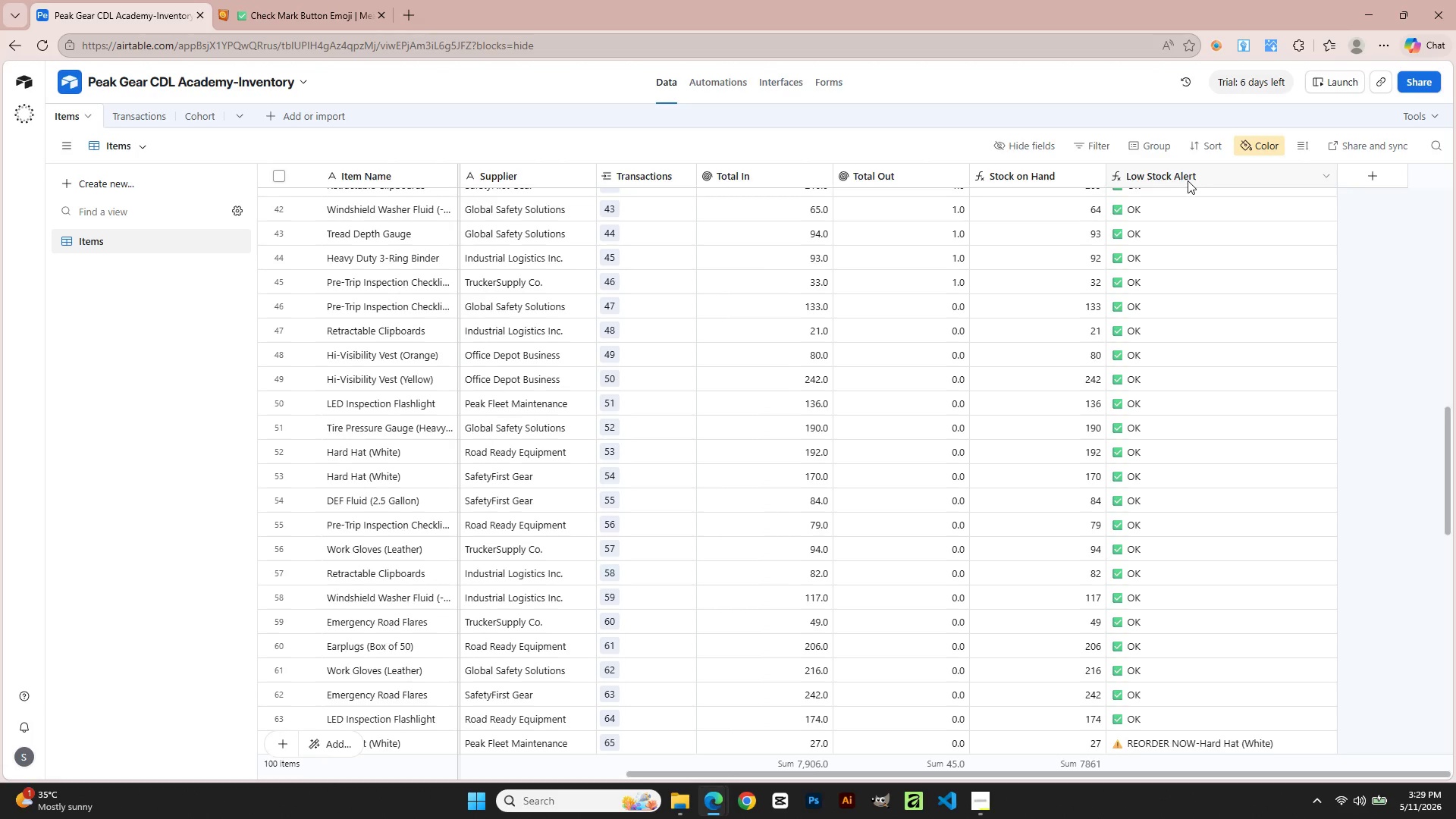 
double_click([1188, 180])
 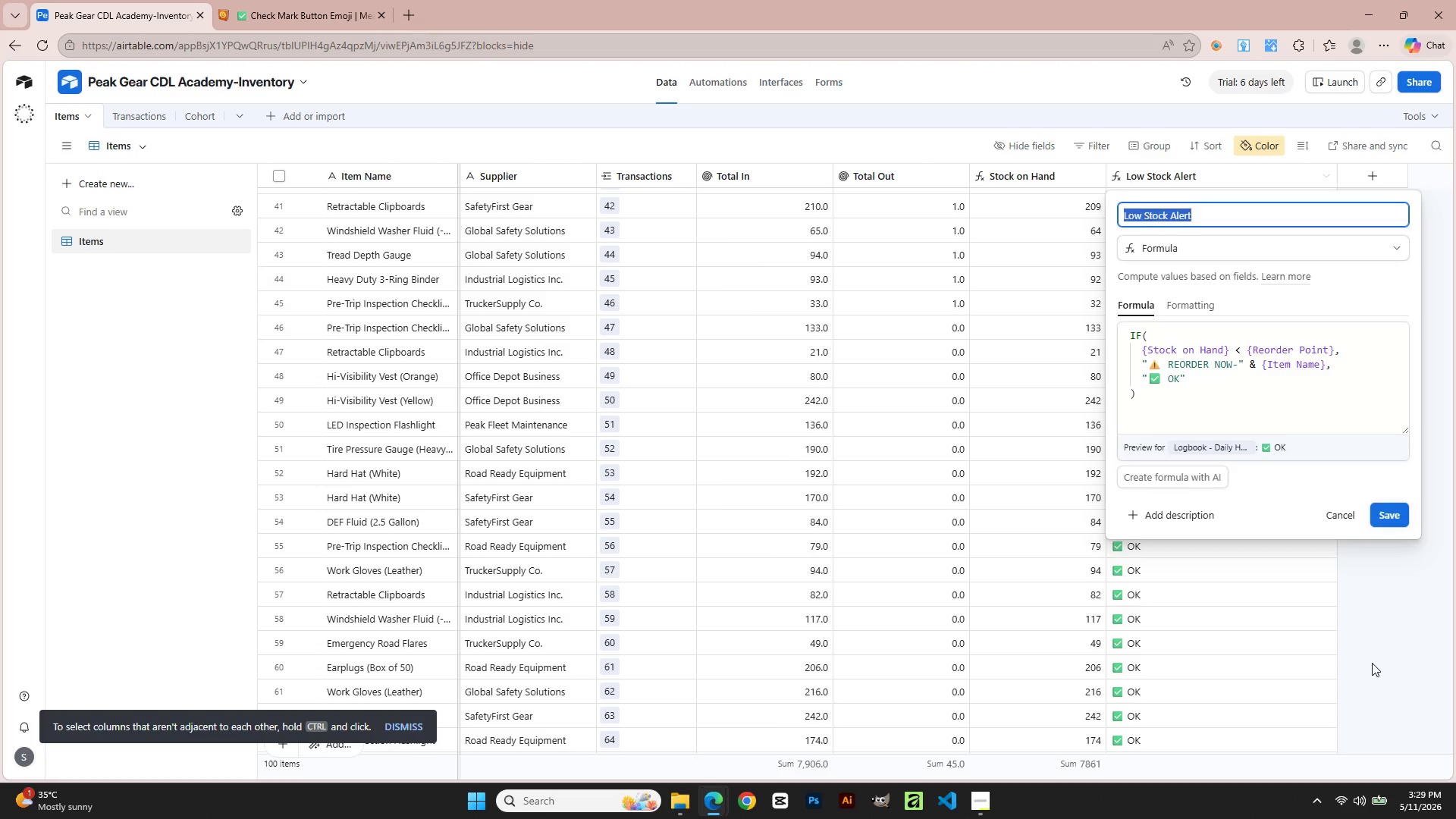 
scroll: coordinate [1203, 639], scroll_direction: down, amount: 2.0
 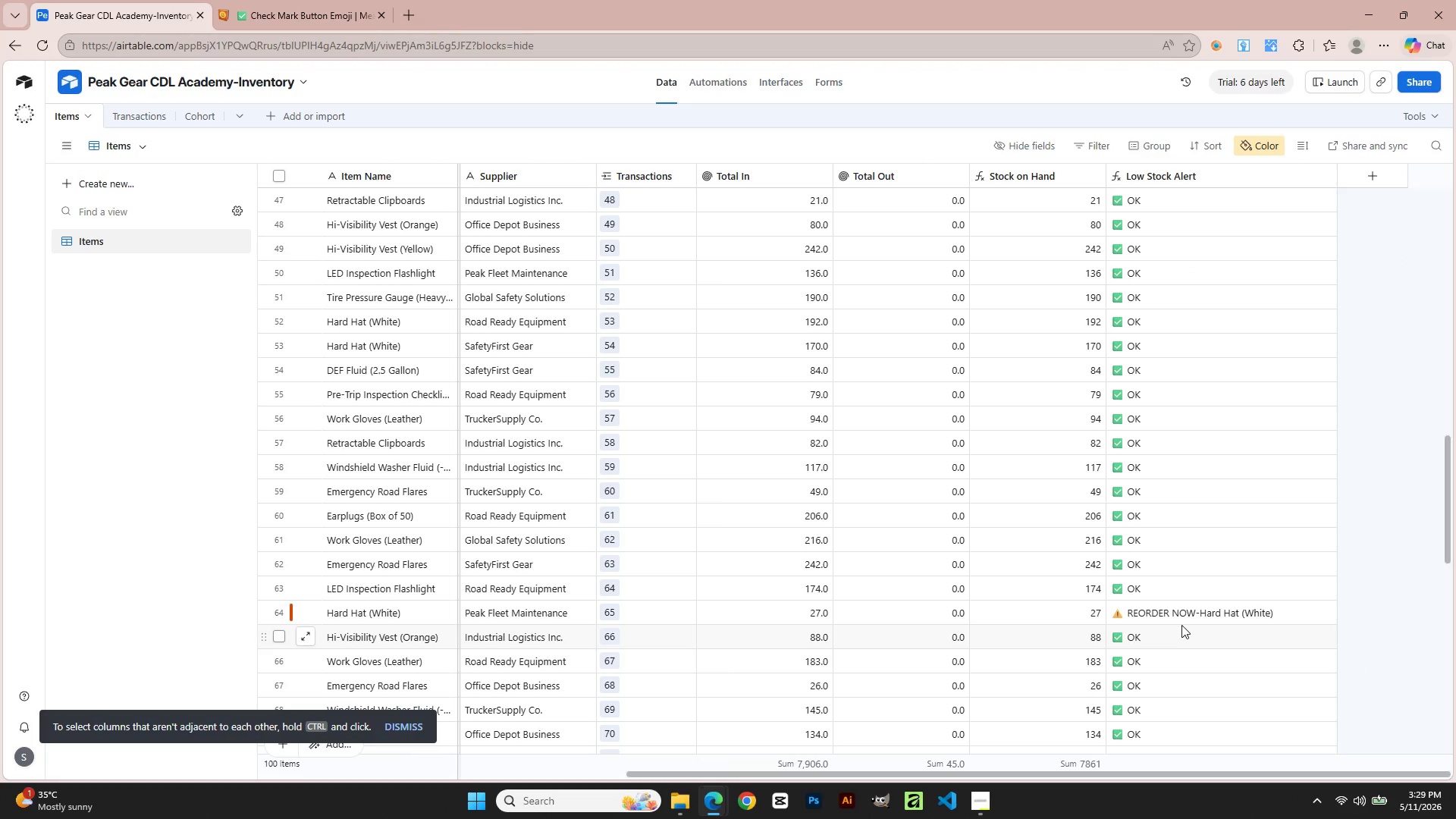 
left_click([1180, 617])
 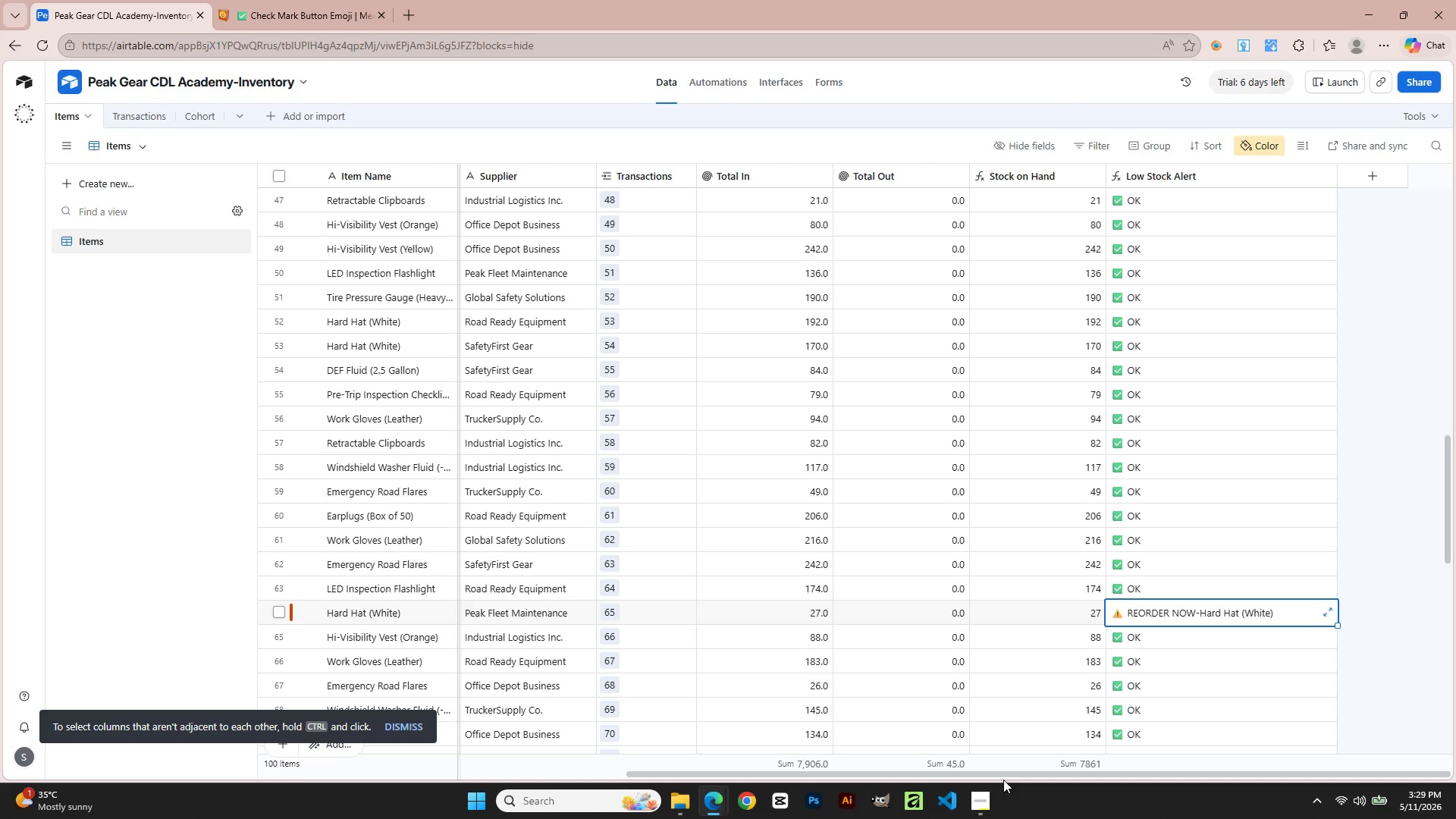 
left_click_drag(start_coordinate=[1003, 773], to_coordinate=[1074, 763])
 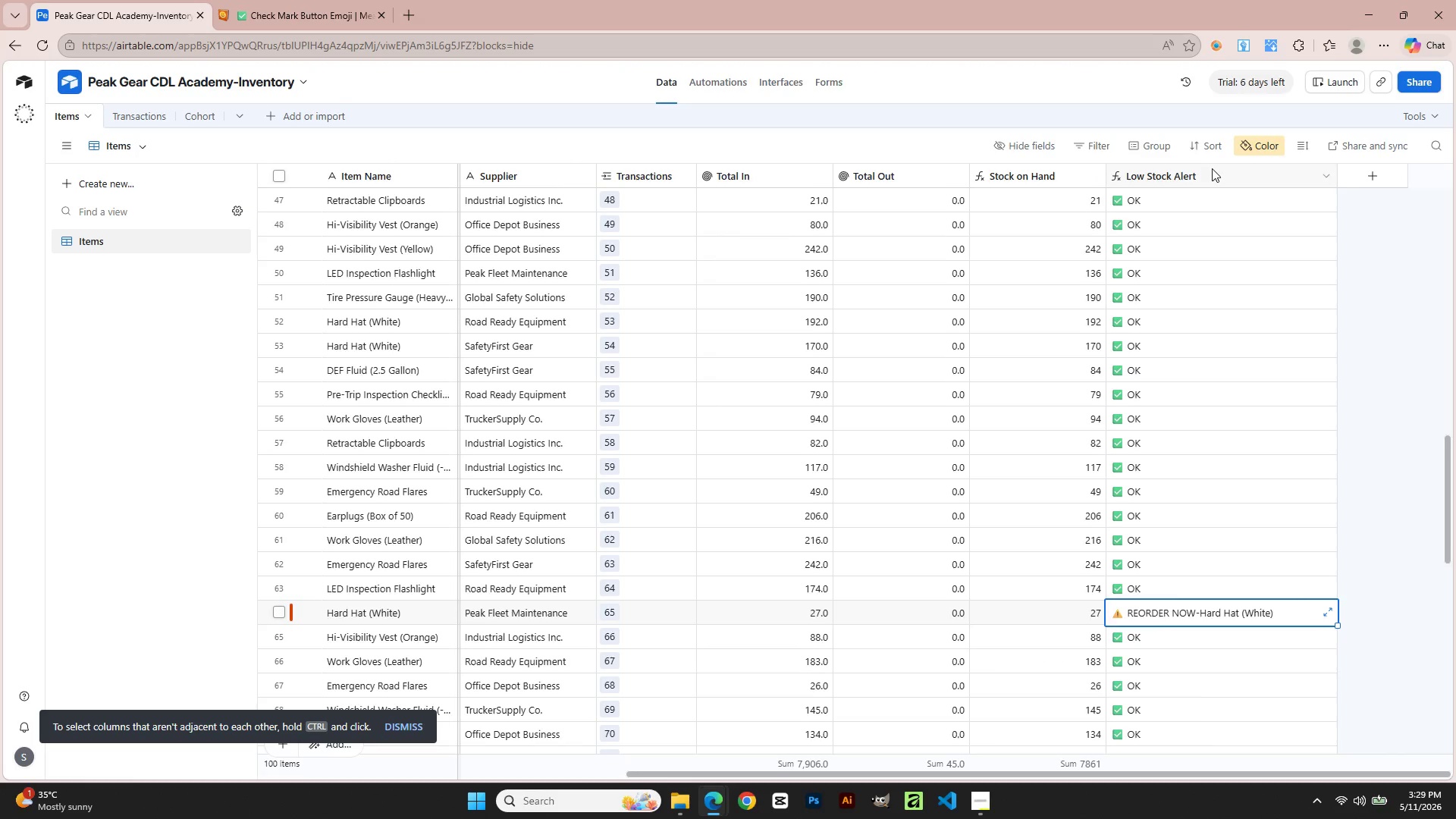 
double_click([1212, 168])
 